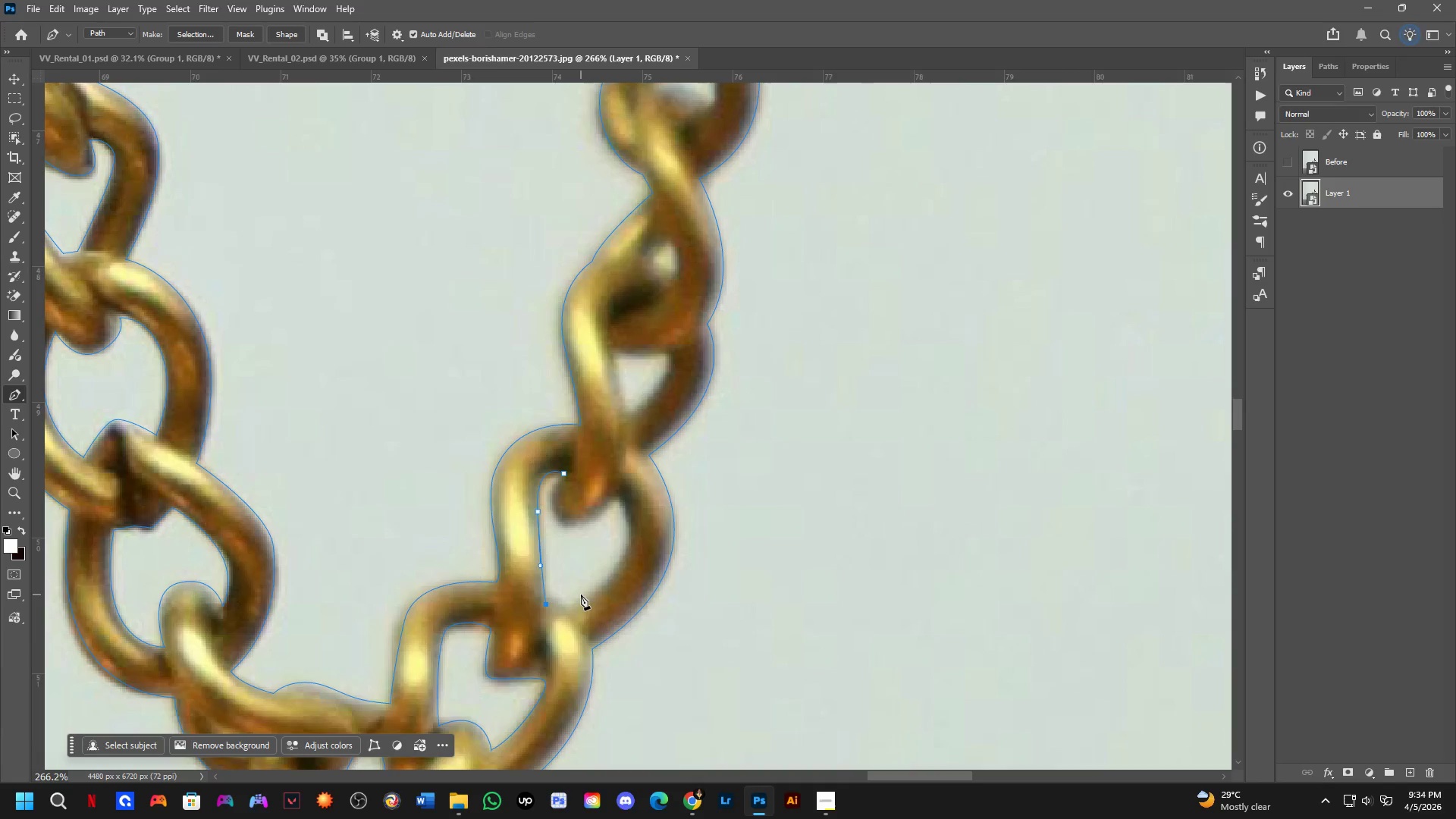 
left_click_drag(start_coordinate=[580, 596], to_coordinate=[593, 585])
 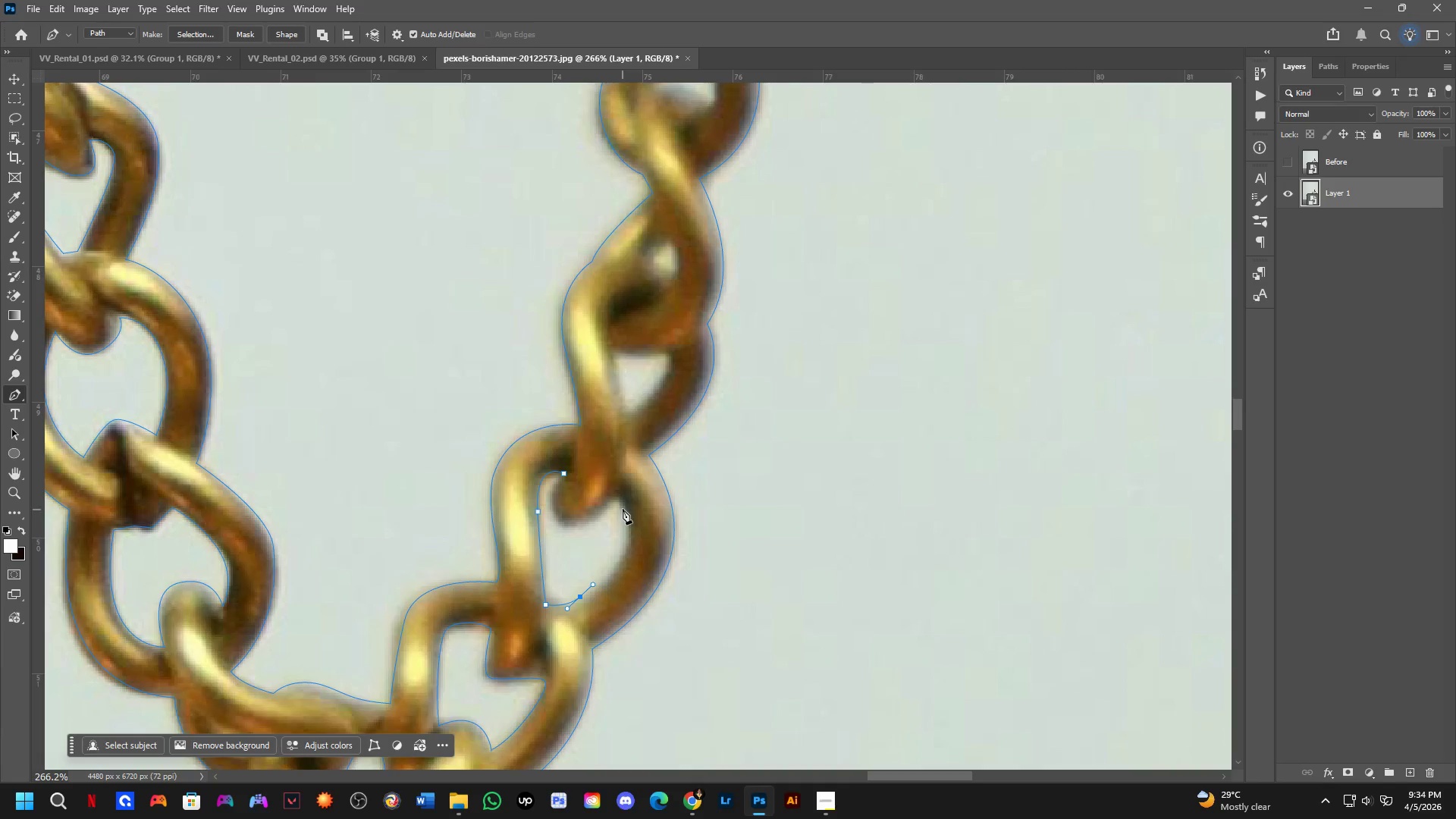 
left_click_drag(start_coordinate=[623, 502], to_coordinate=[604, 431])
 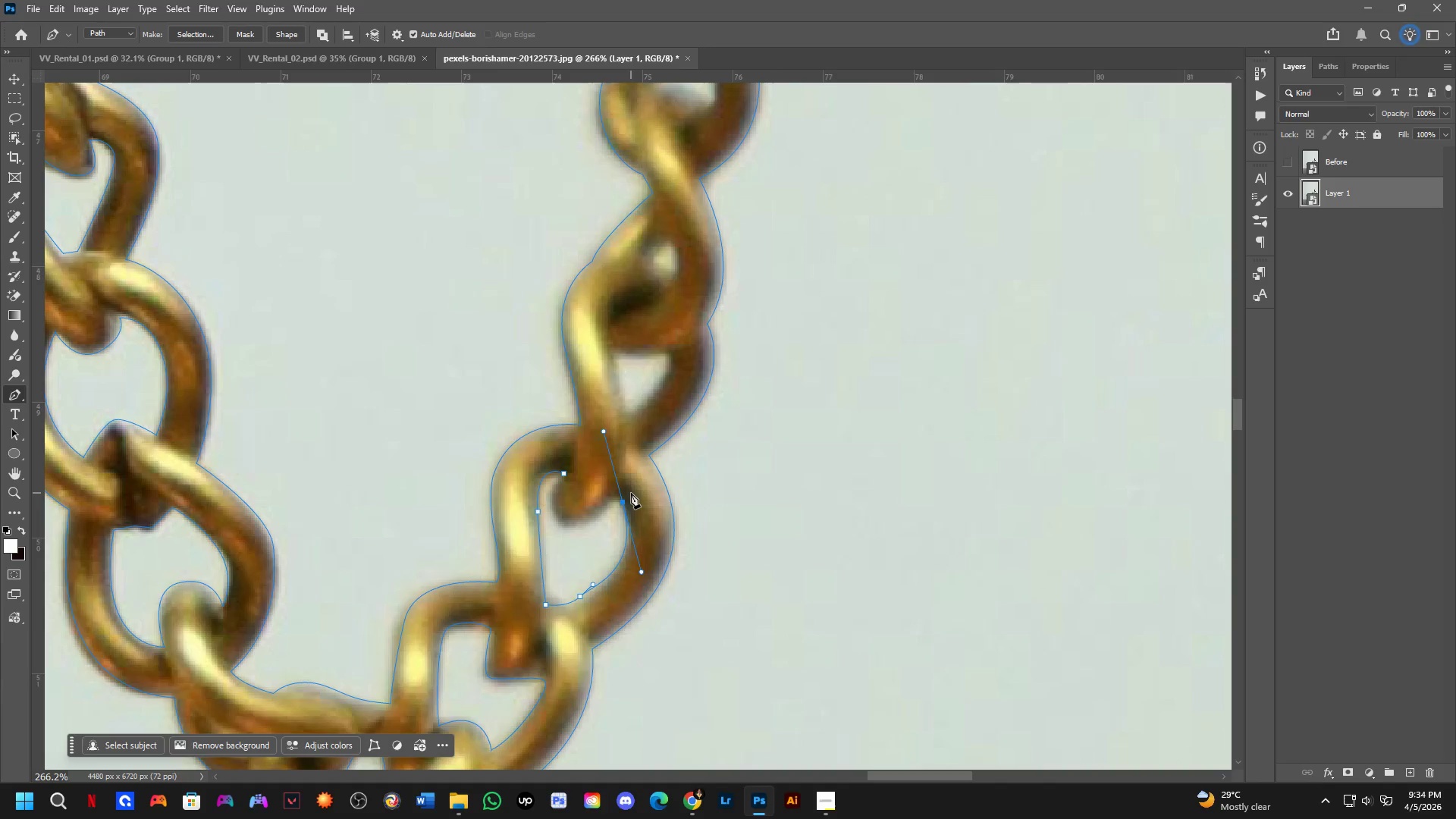 
key(Alt+AltLeft)
 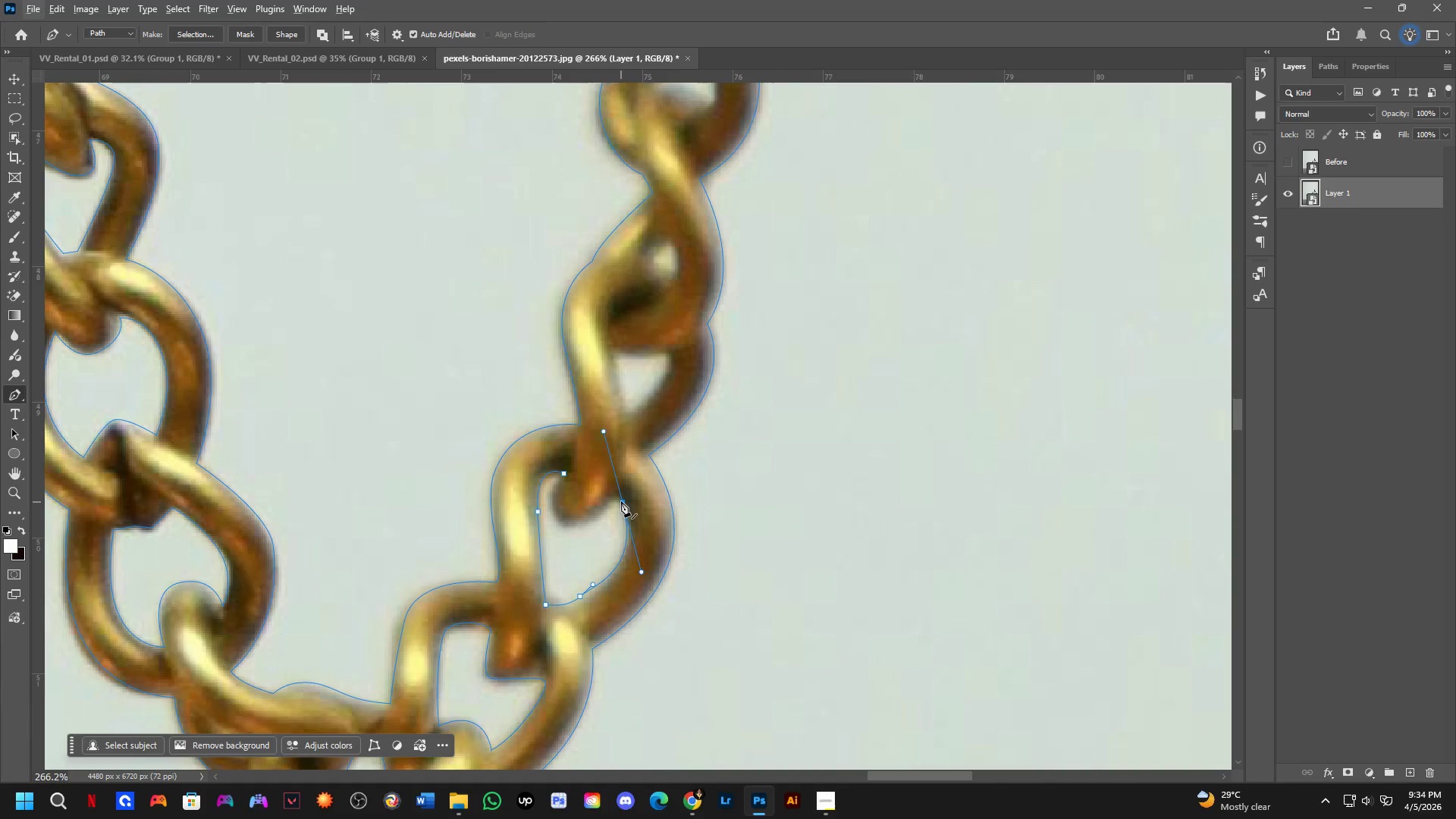 
key(Alt+AltLeft)
 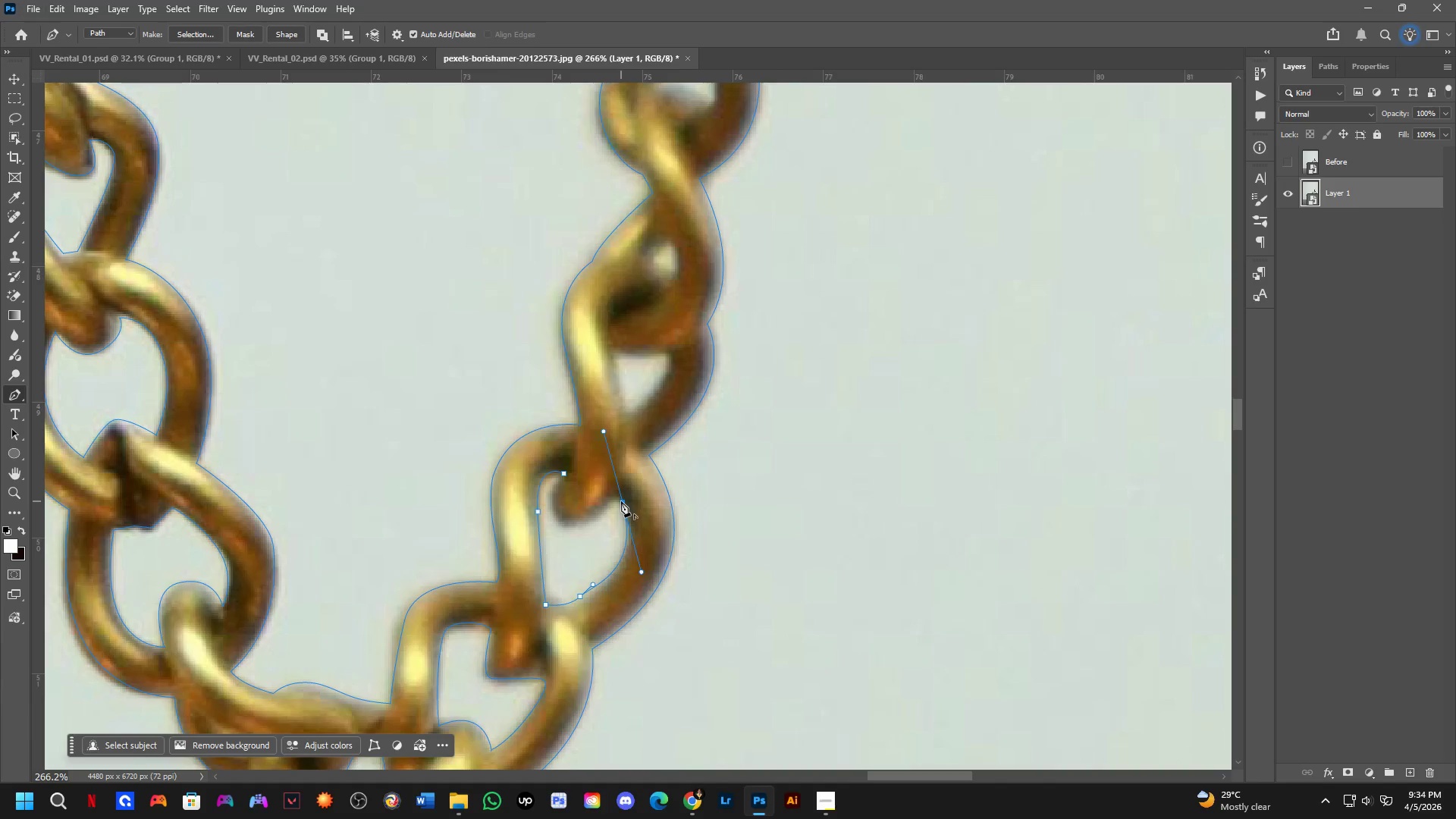 
left_click([621, 501])
 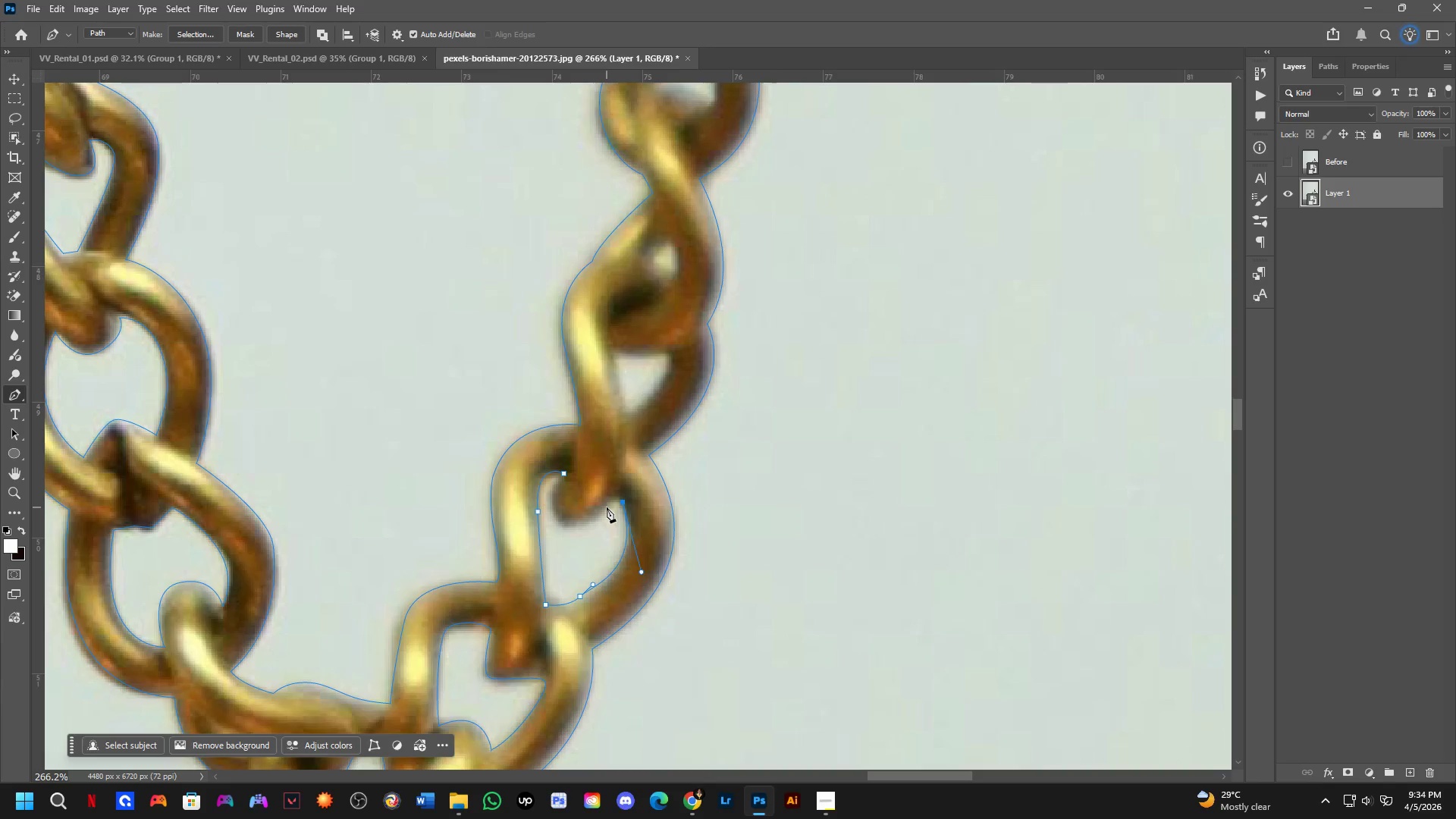 
left_click_drag(start_coordinate=[604, 509], to_coordinate=[598, 522])
 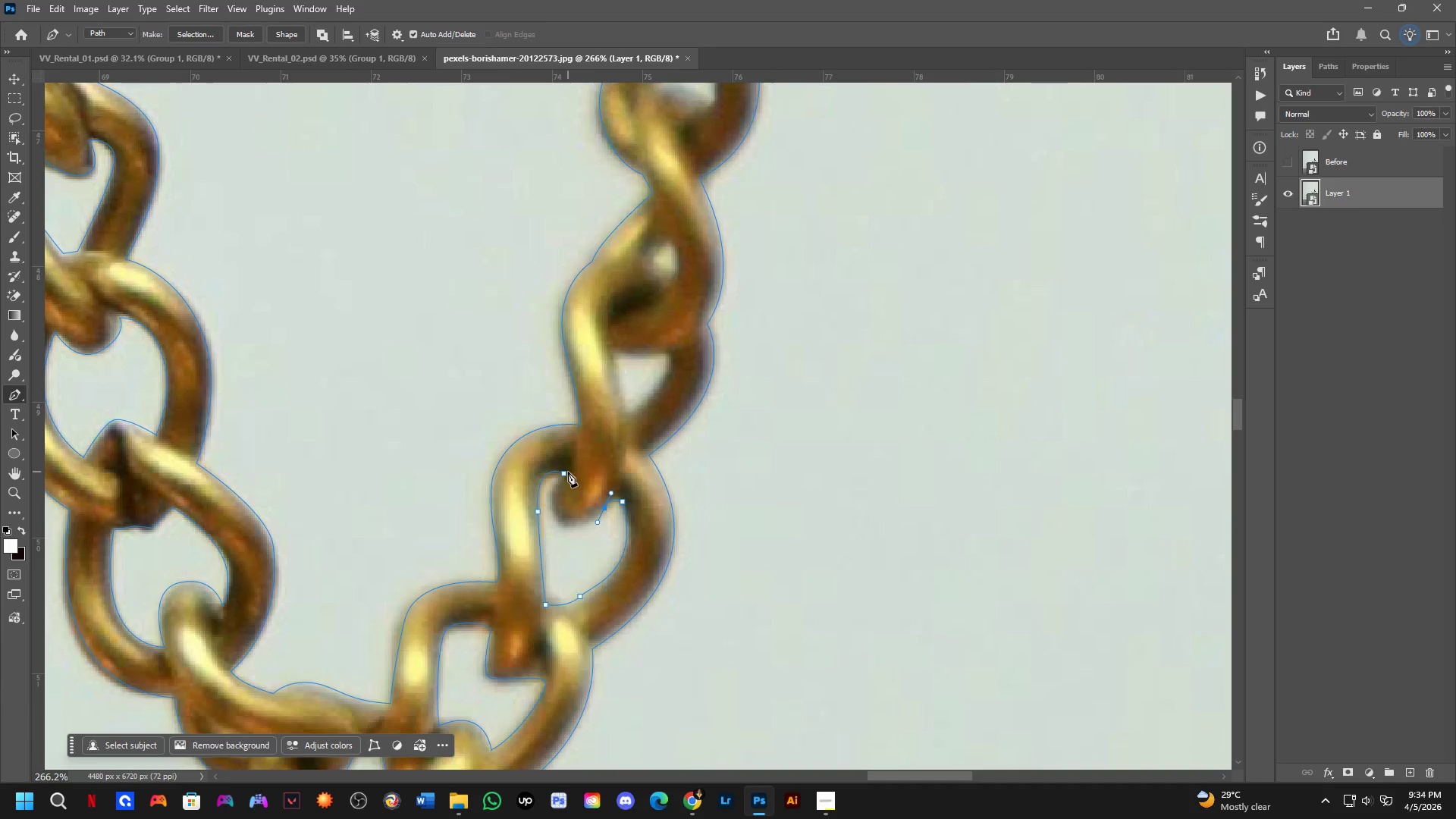 
left_click_drag(start_coordinate=[568, 472], to_coordinate=[606, 406])
 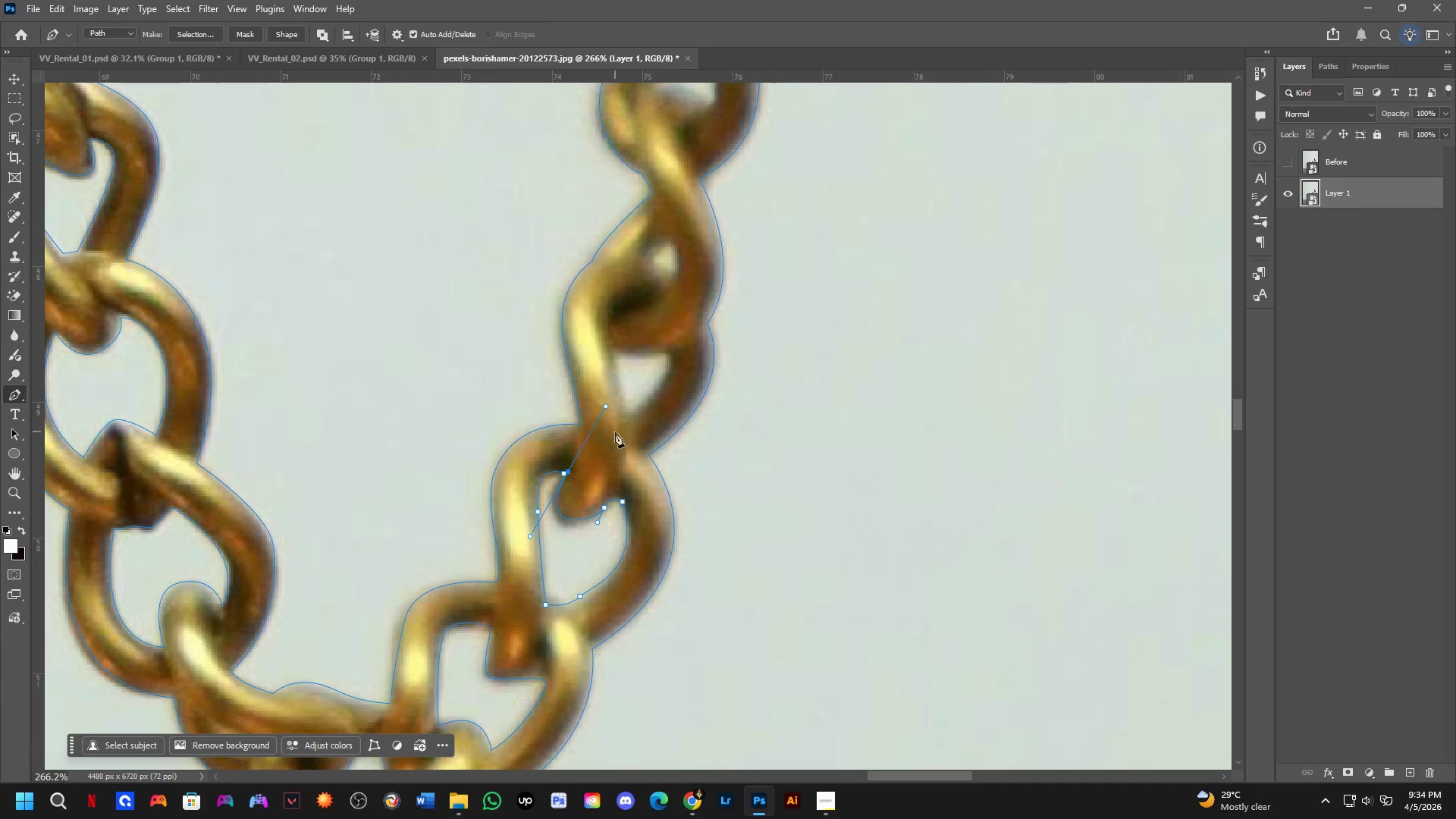 
hold_key(key=Space, duration=0.47)
 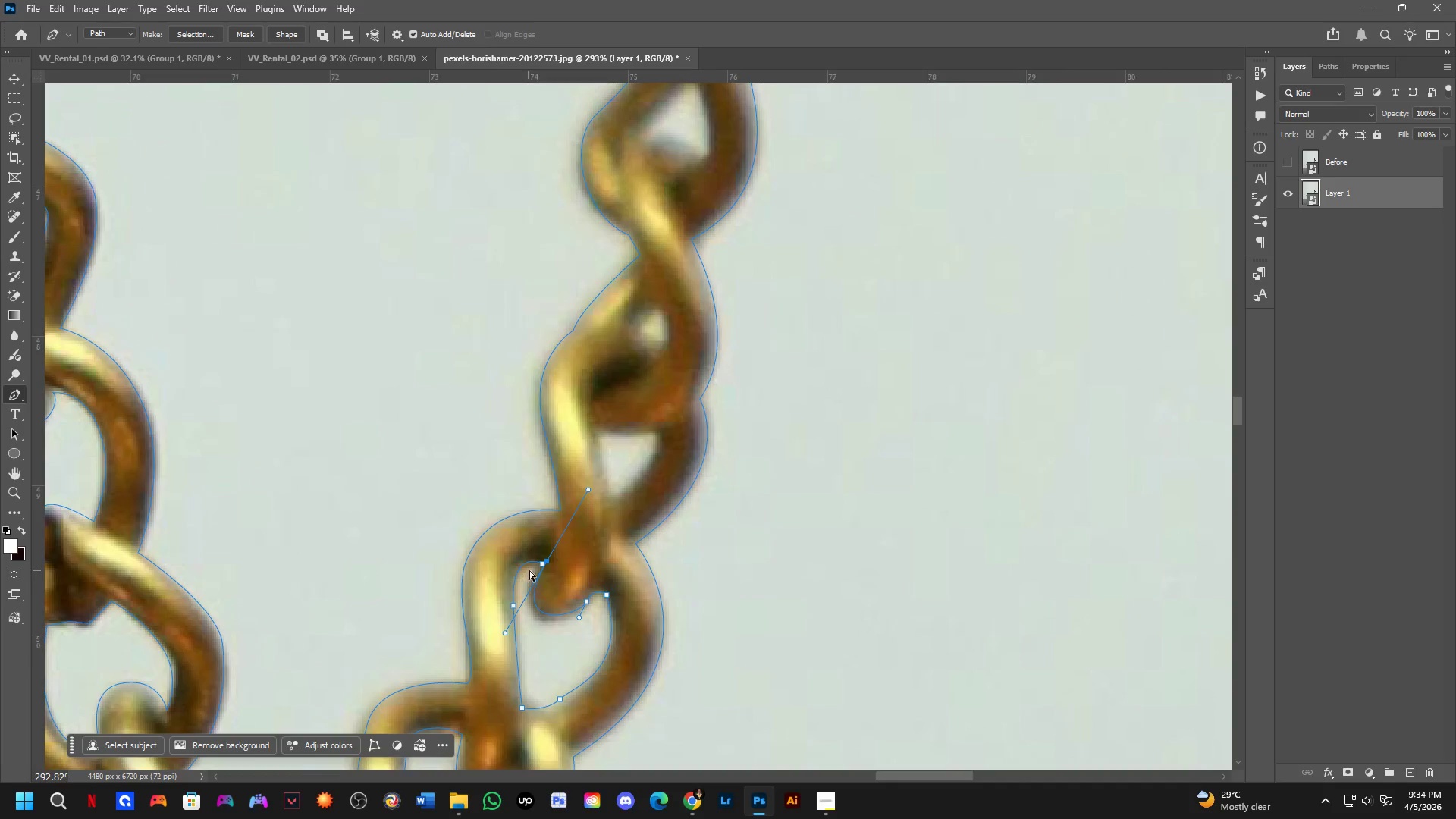 
left_click_drag(start_coordinate=[666, 401], to_coordinate=[638, 495])
 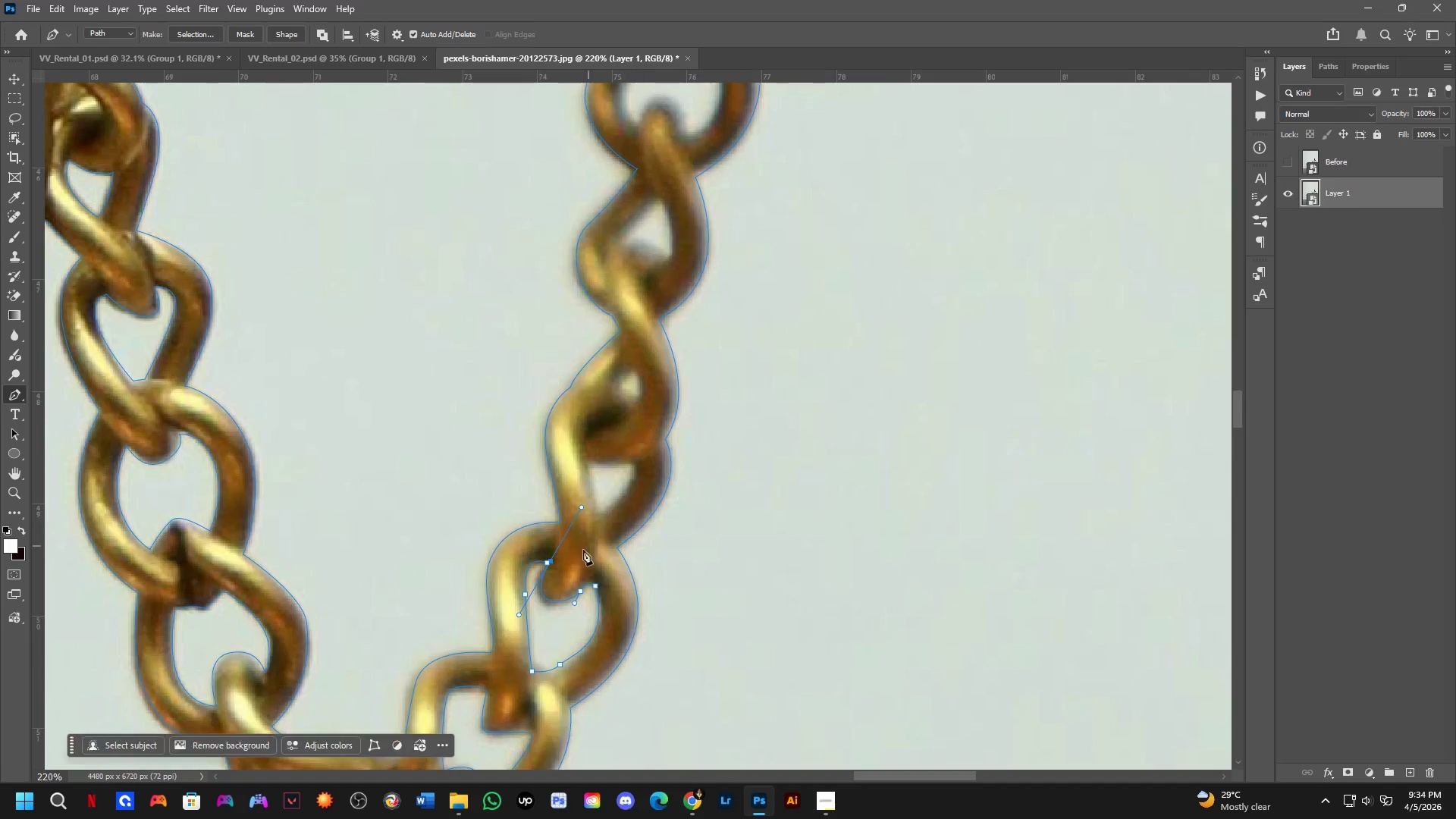 
scroll: coordinate [629, 447], scroll_direction: down, amount: 2.0
 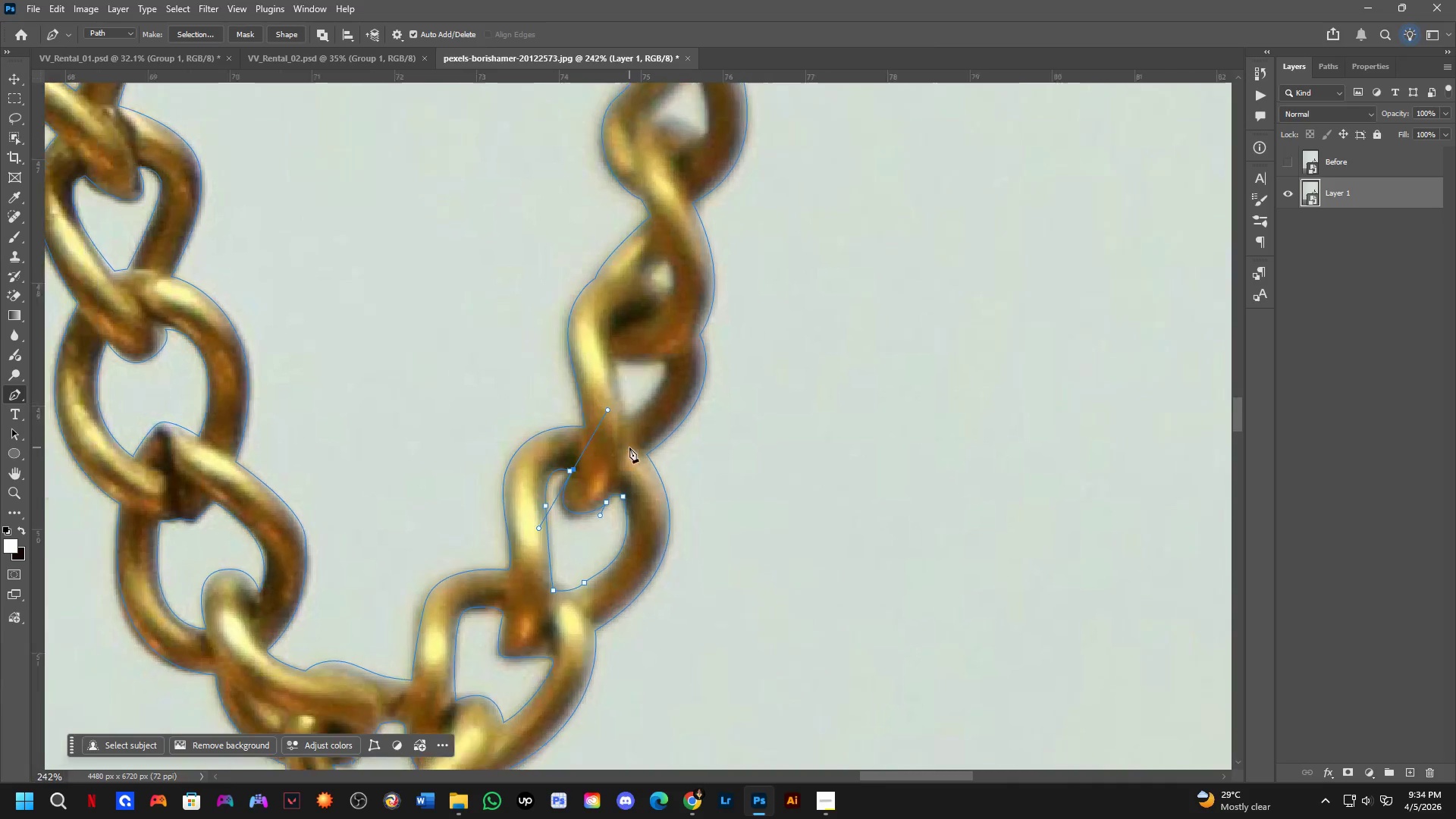 
key(Control+ControlLeft)
 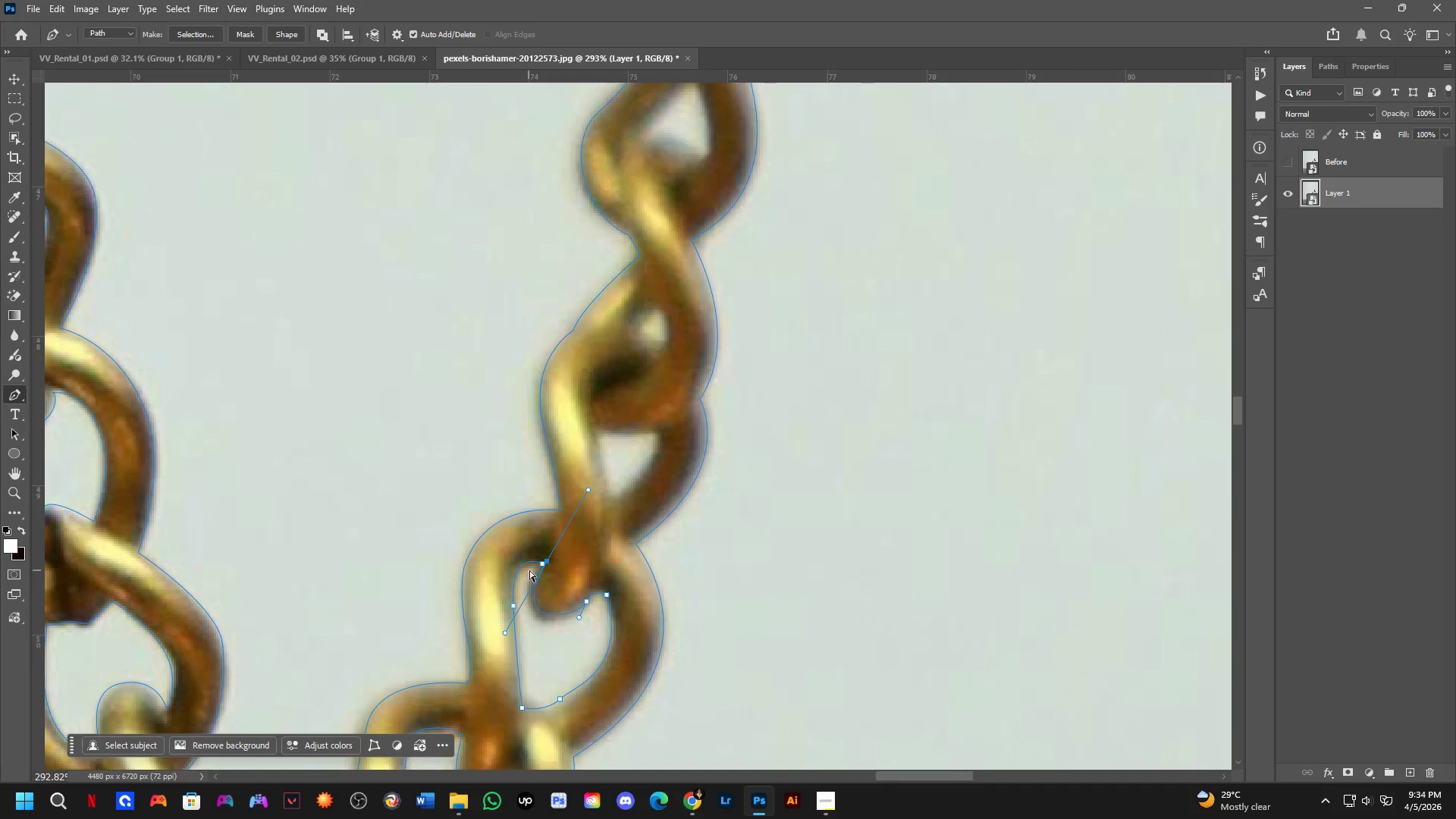 
key(Control+Z)
 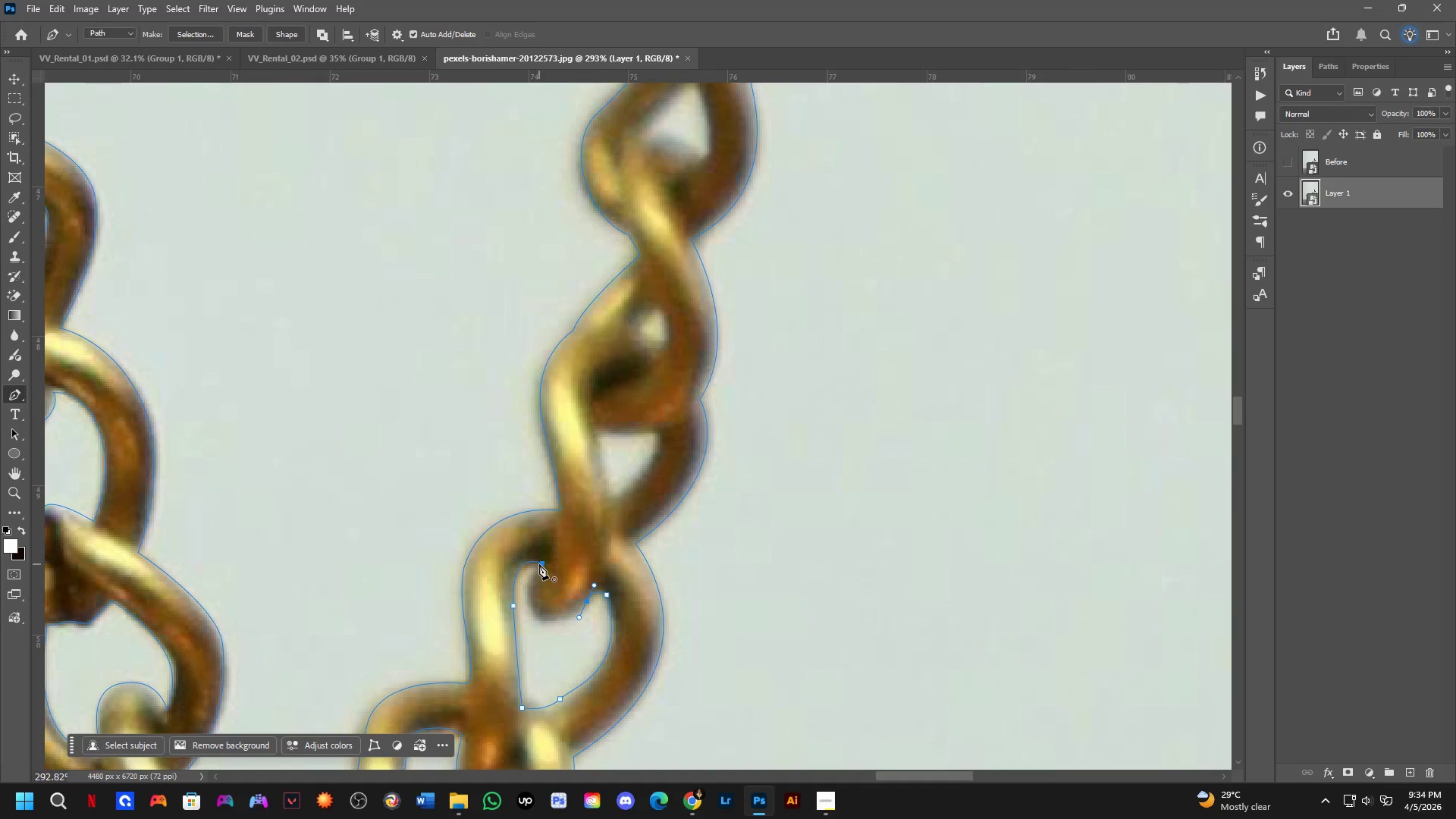 
scroll: coordinate [555, 563], scroll_direction: up, amount: 3.0
 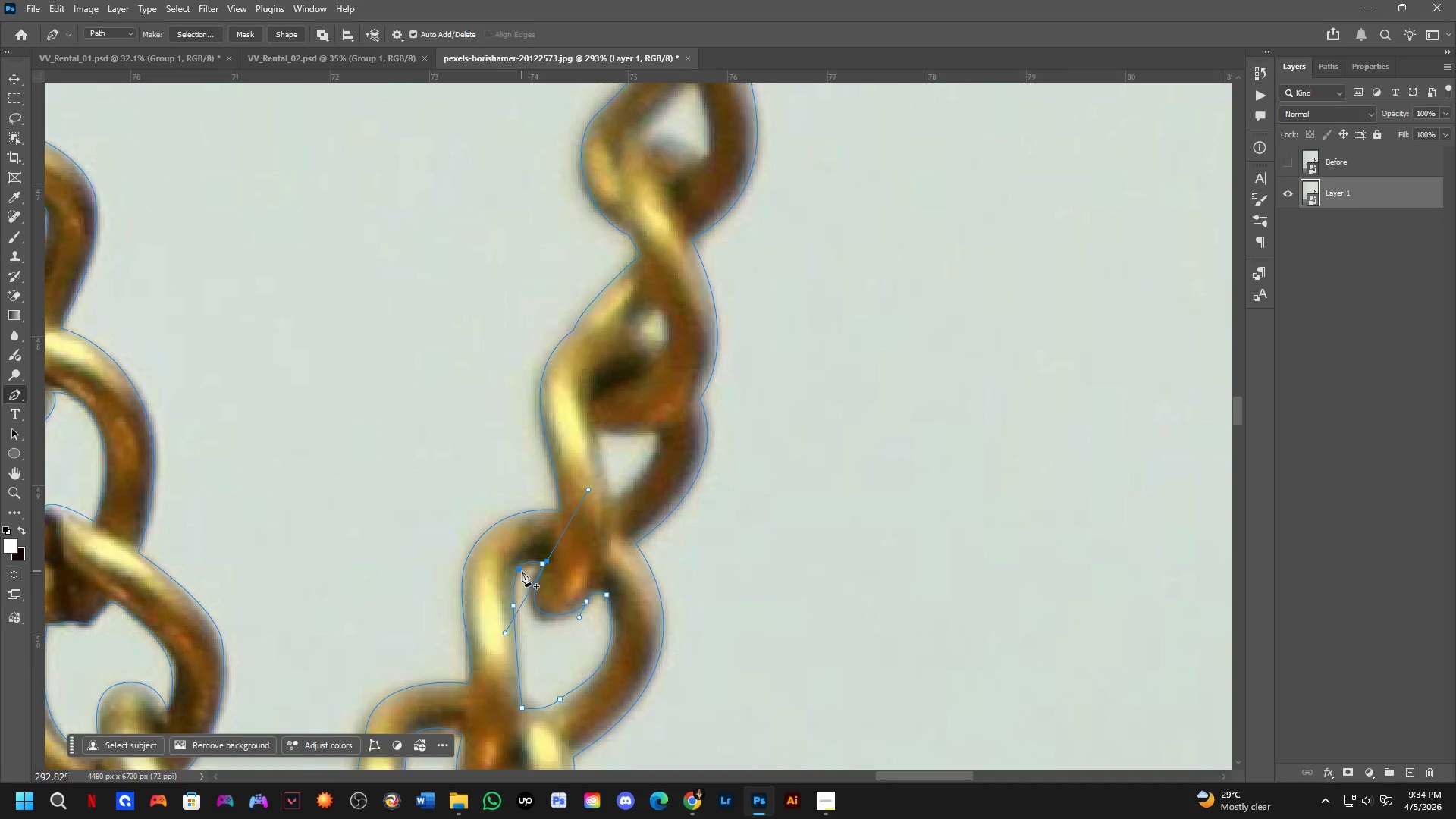 
left_click_drag(start_coordinate=[539, 564], to_coordinate=[578, 493])
 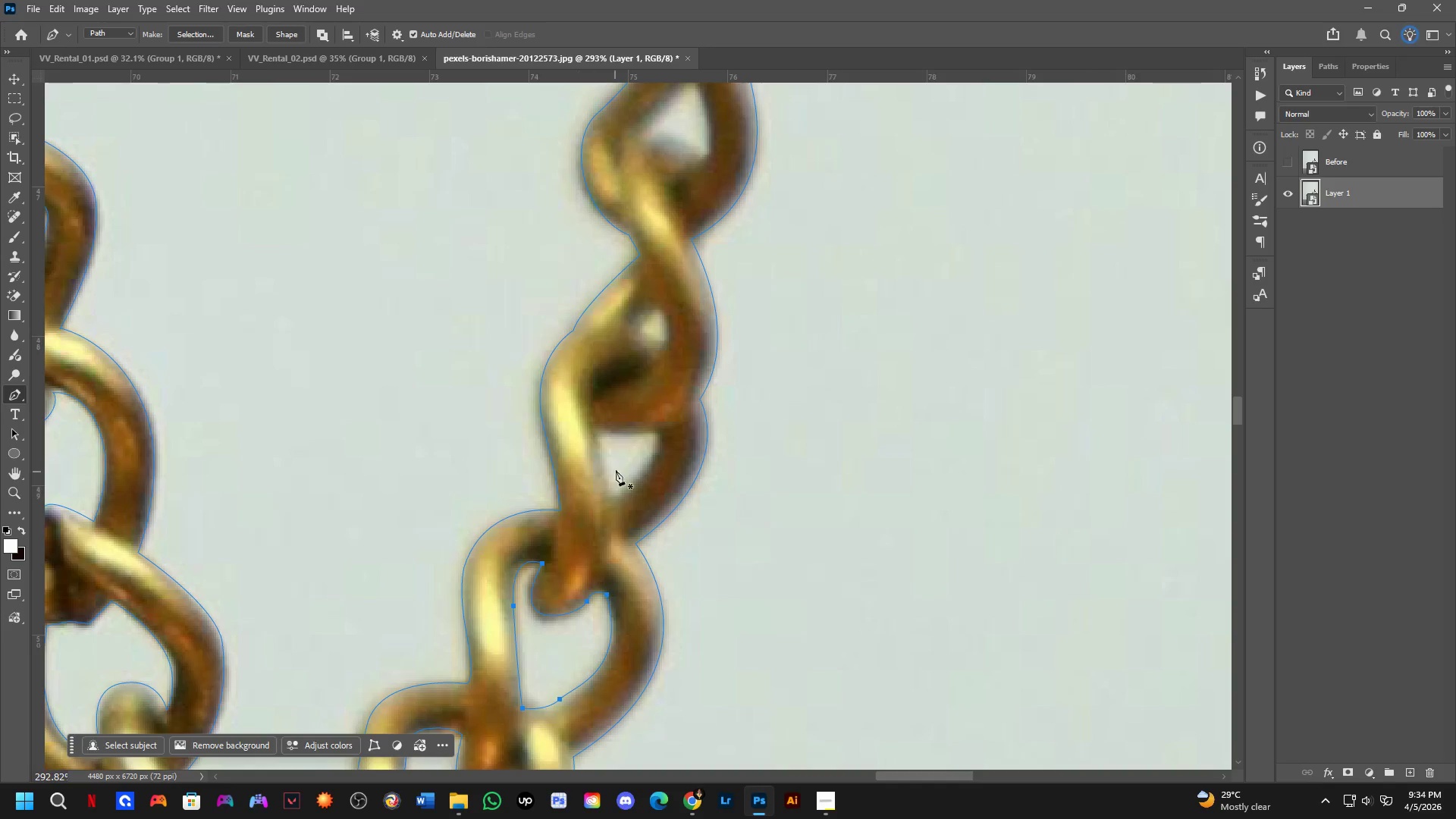 
hold_key(key=Space, duration=0.42)
 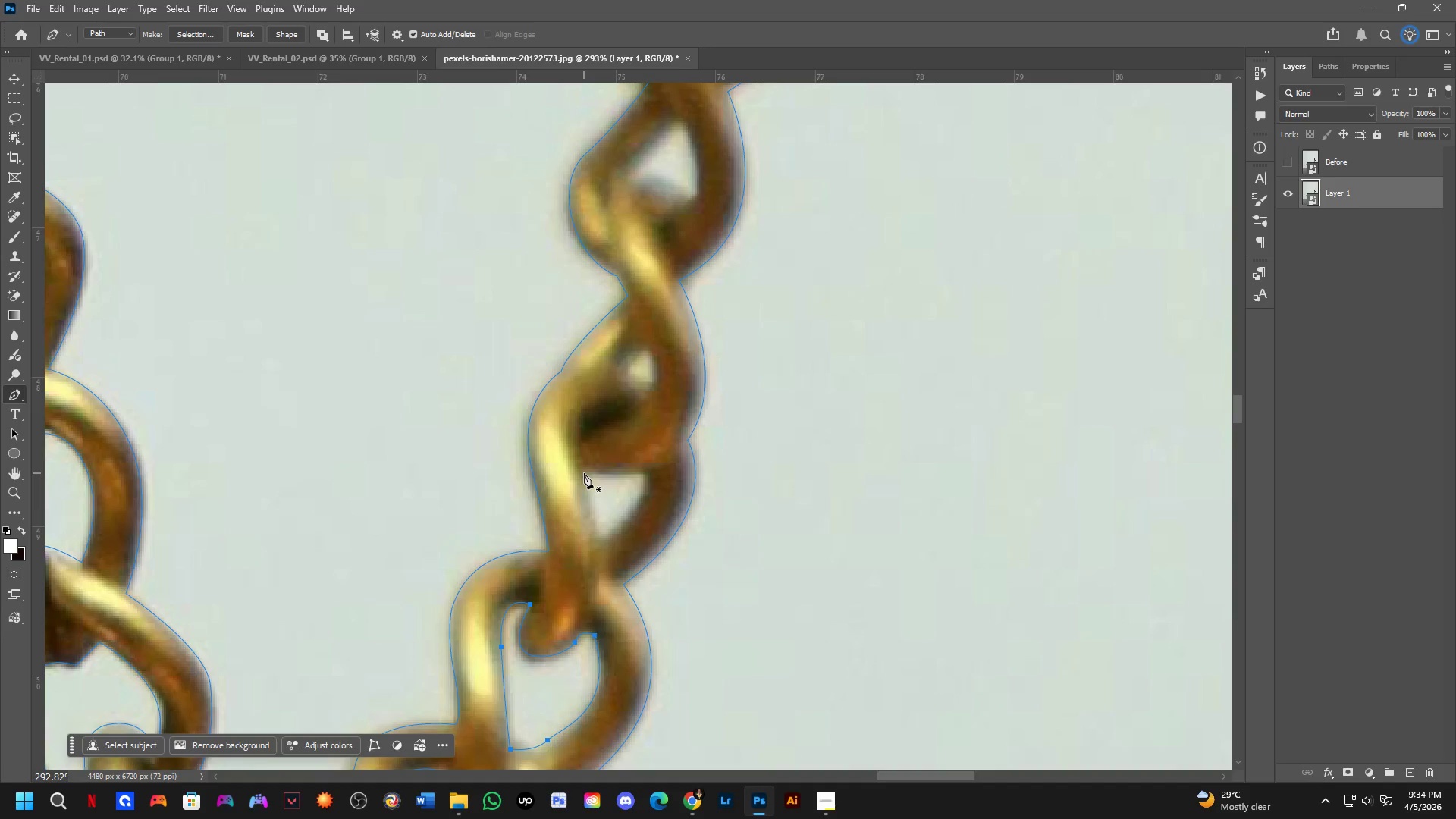 
left_click_drag(start_coordinate=[610, 478], to_coordinate=[598, 519])
 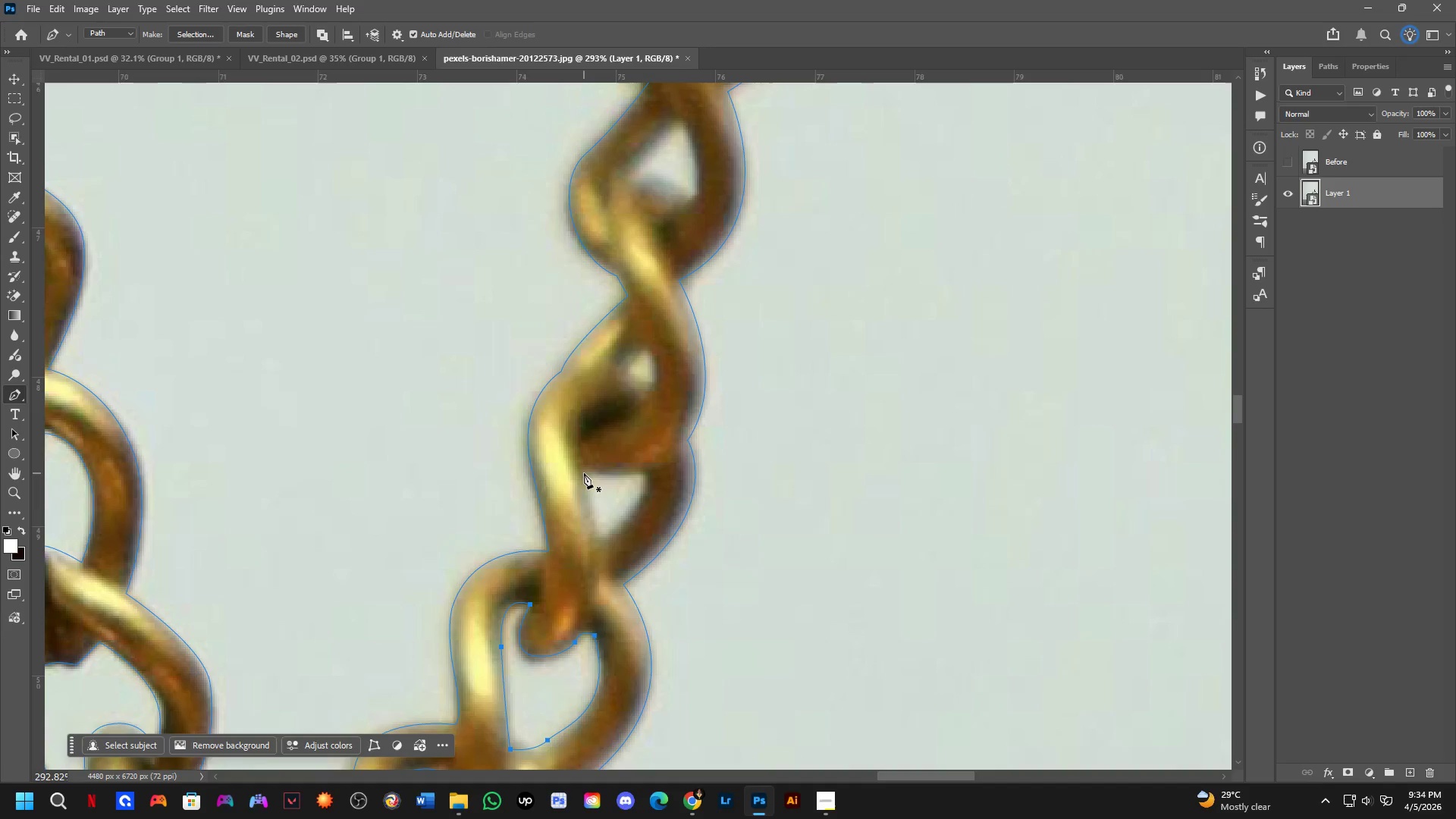 
left_click([584, 473])
 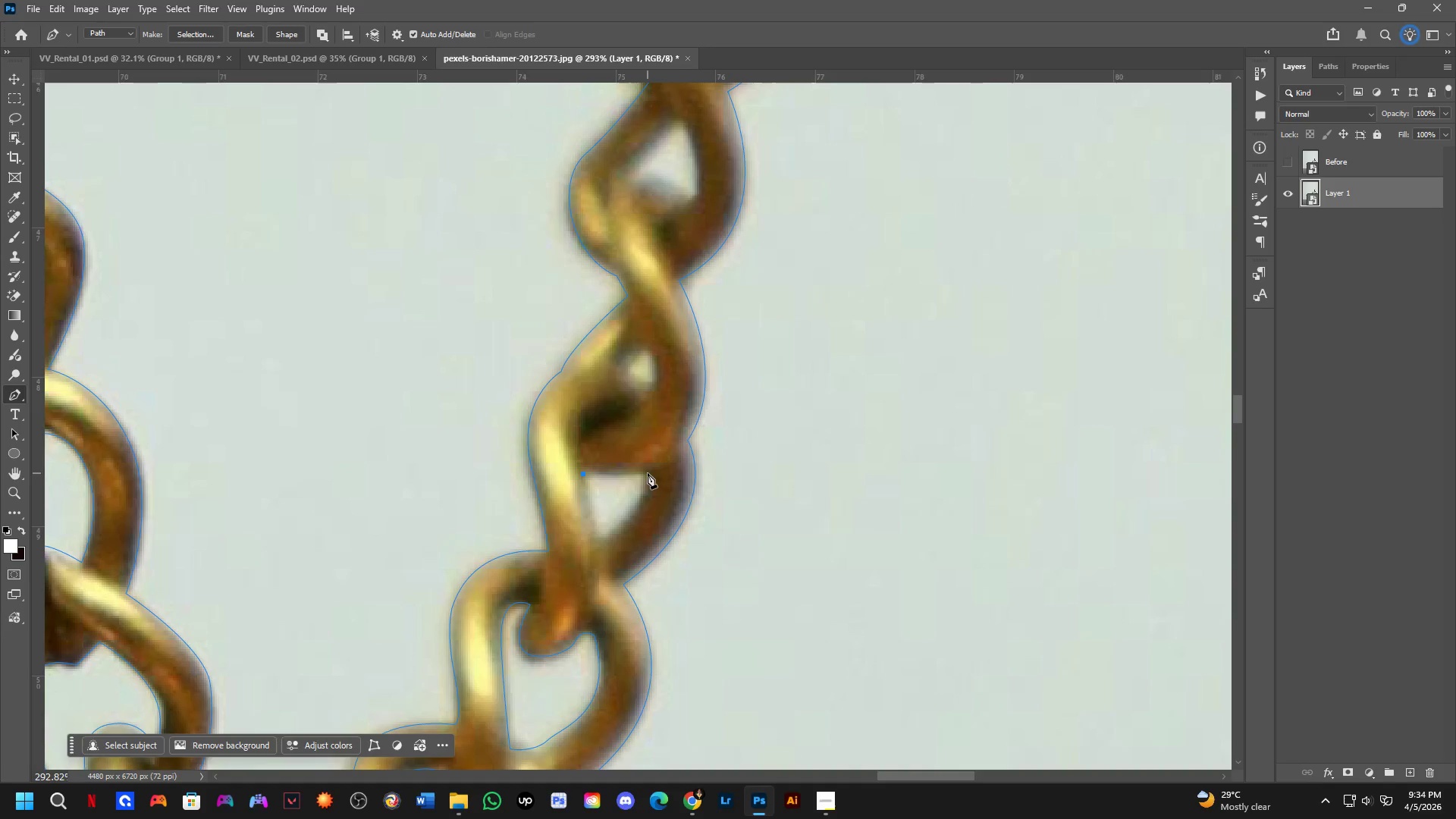 
left_click_drag(start_coordinate=[645, 473], to_coordinate=[658, 463])
 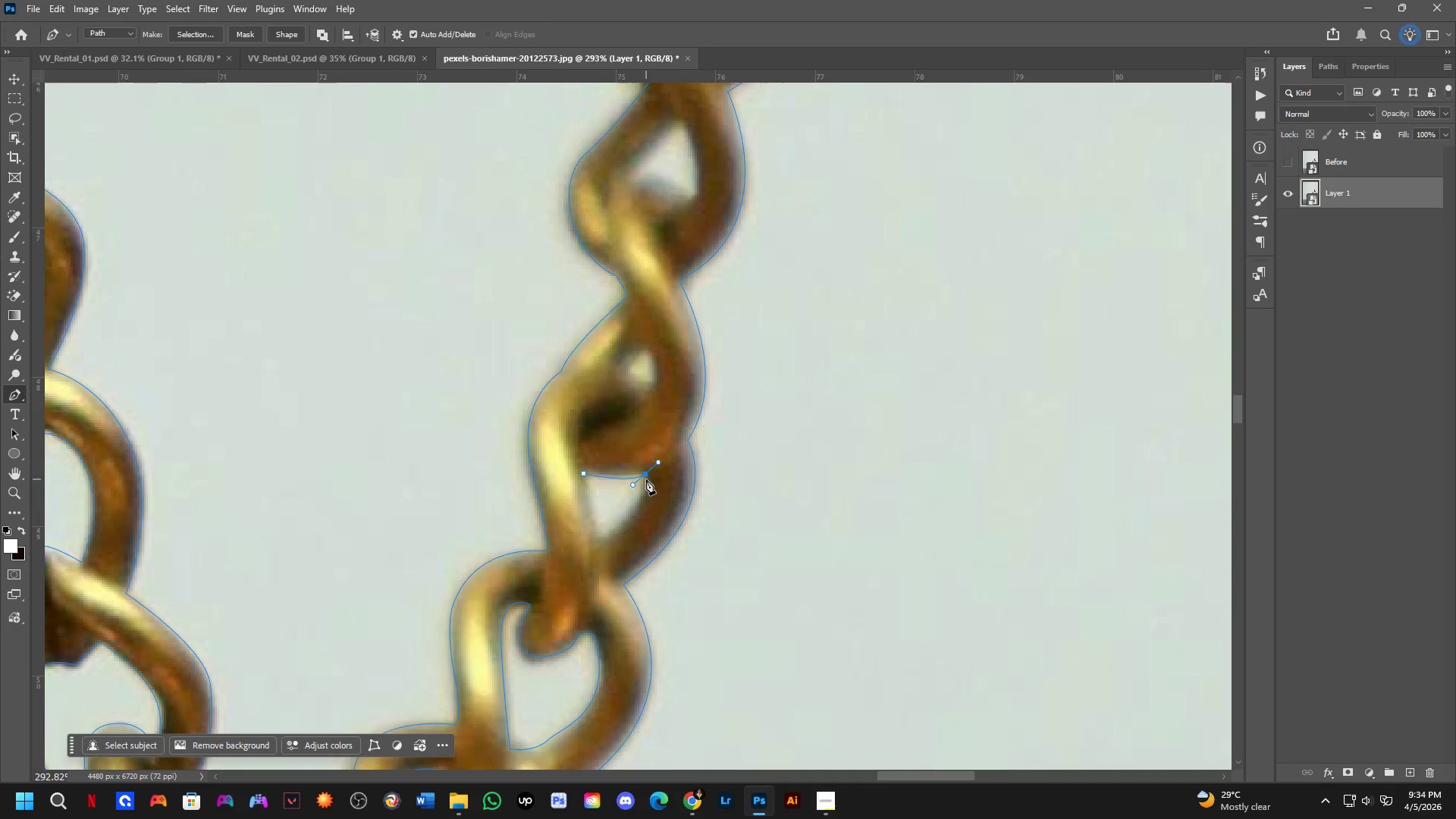 
key(Alt+AltLeft)
 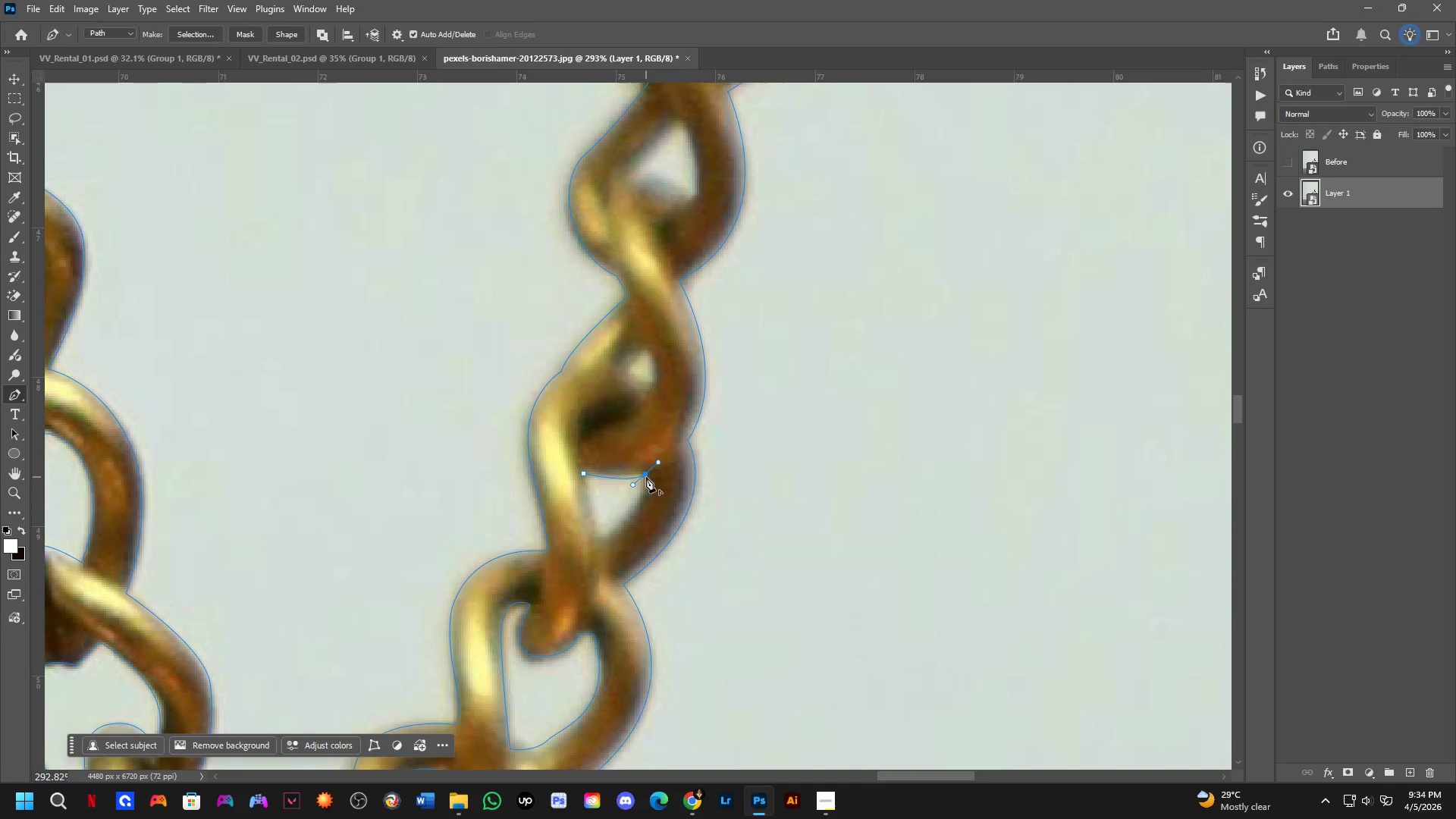 
left_click([646, 477])
 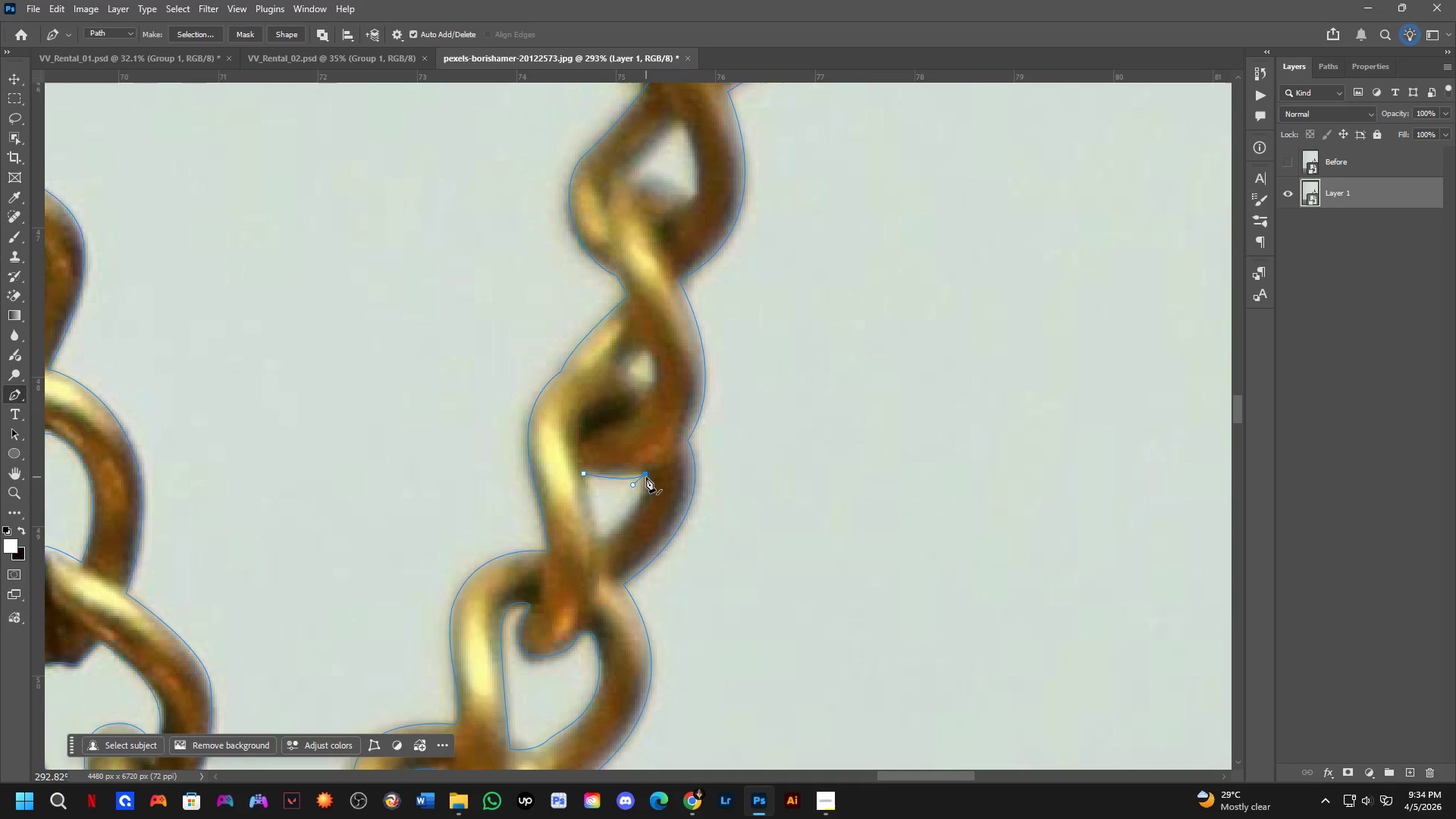 
hold_key(key=ControlLeft, duration=0.78)
left_click_drag(start_coordinate=[646, 477], to_coordinate=[648, 473])
 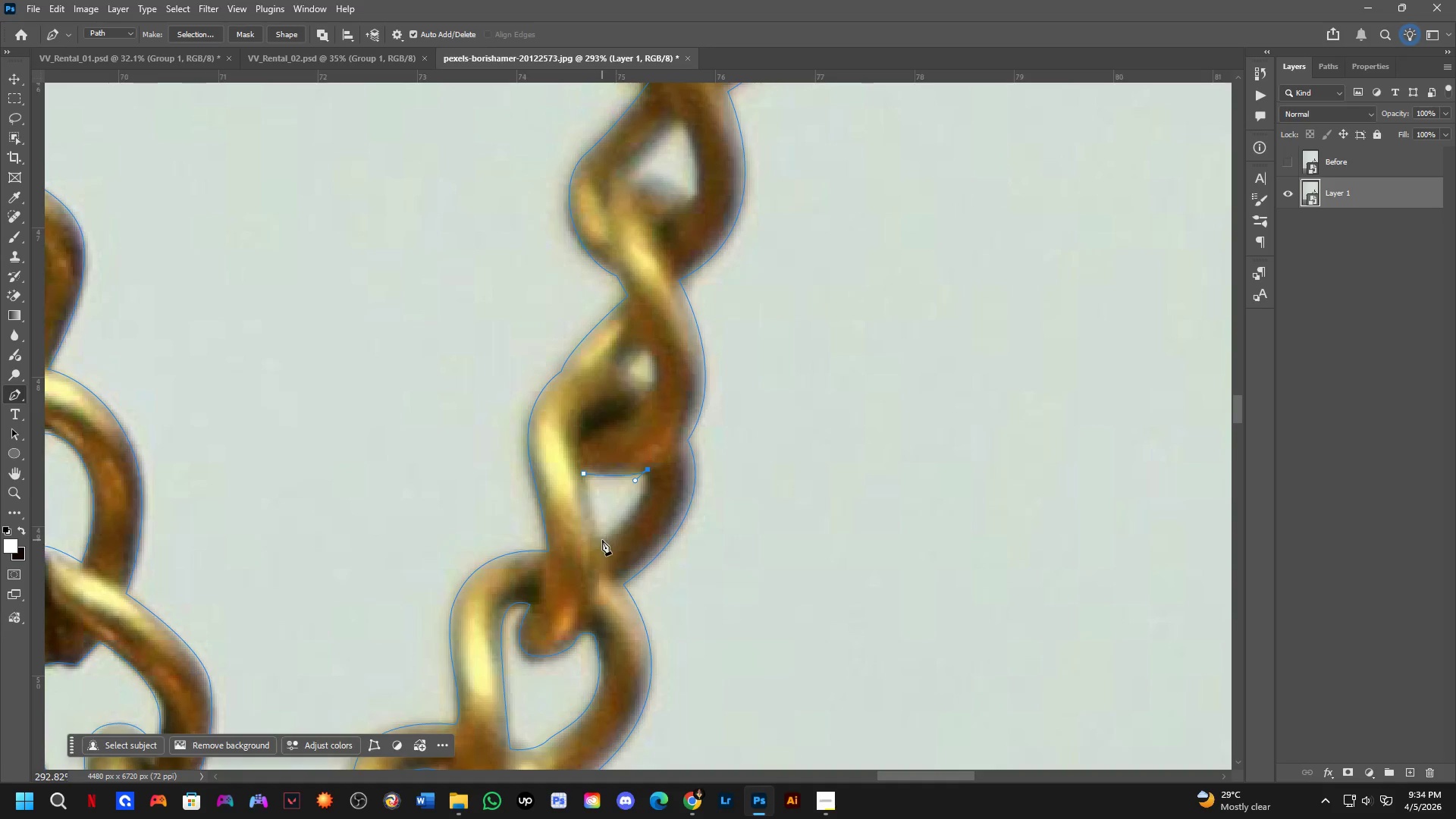 
left_click_drag(start_coordinate=[599, 541], to_coordinate=[563, 560])
 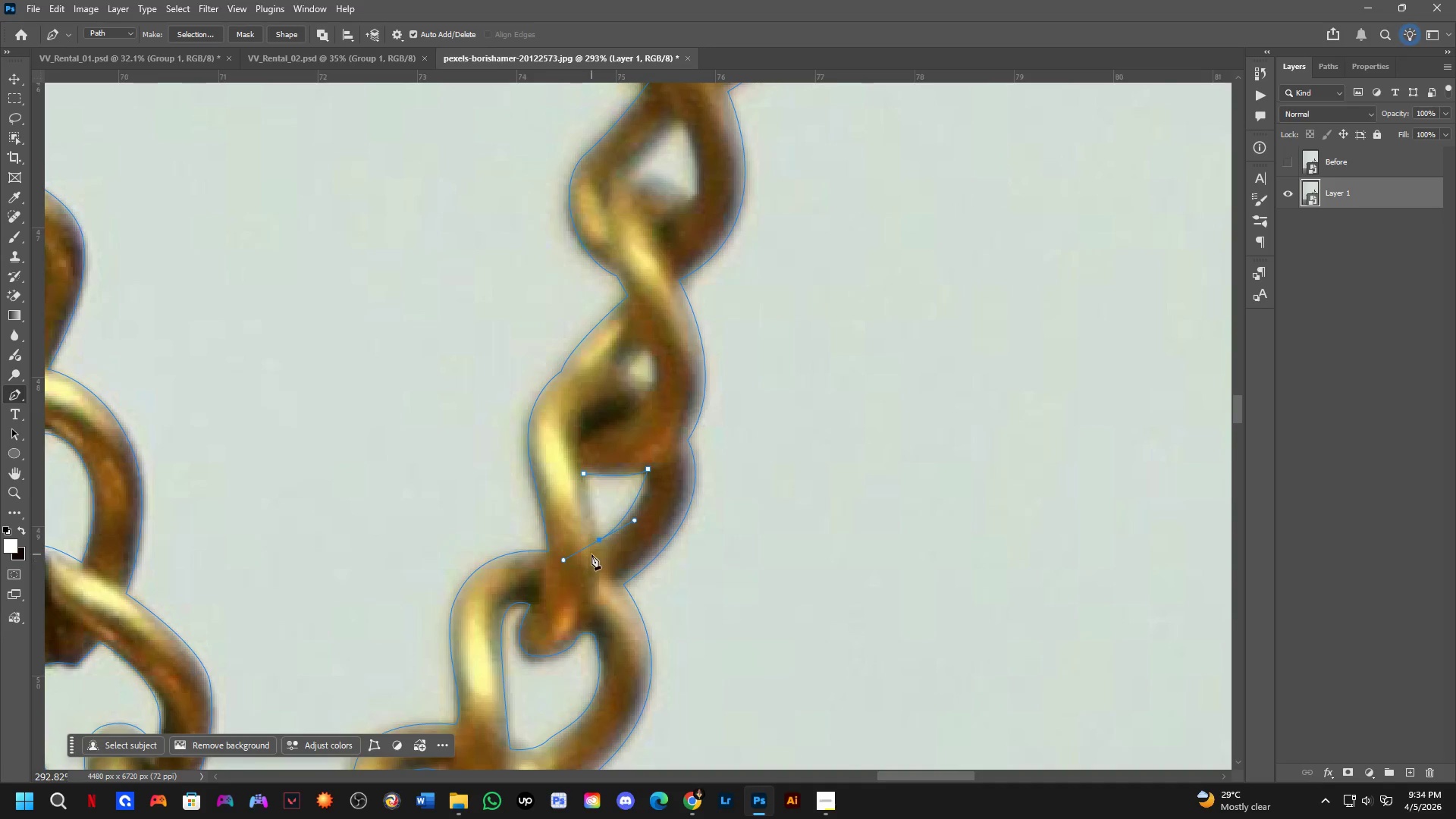 
hold_key(key=Space, duration=0.62)
 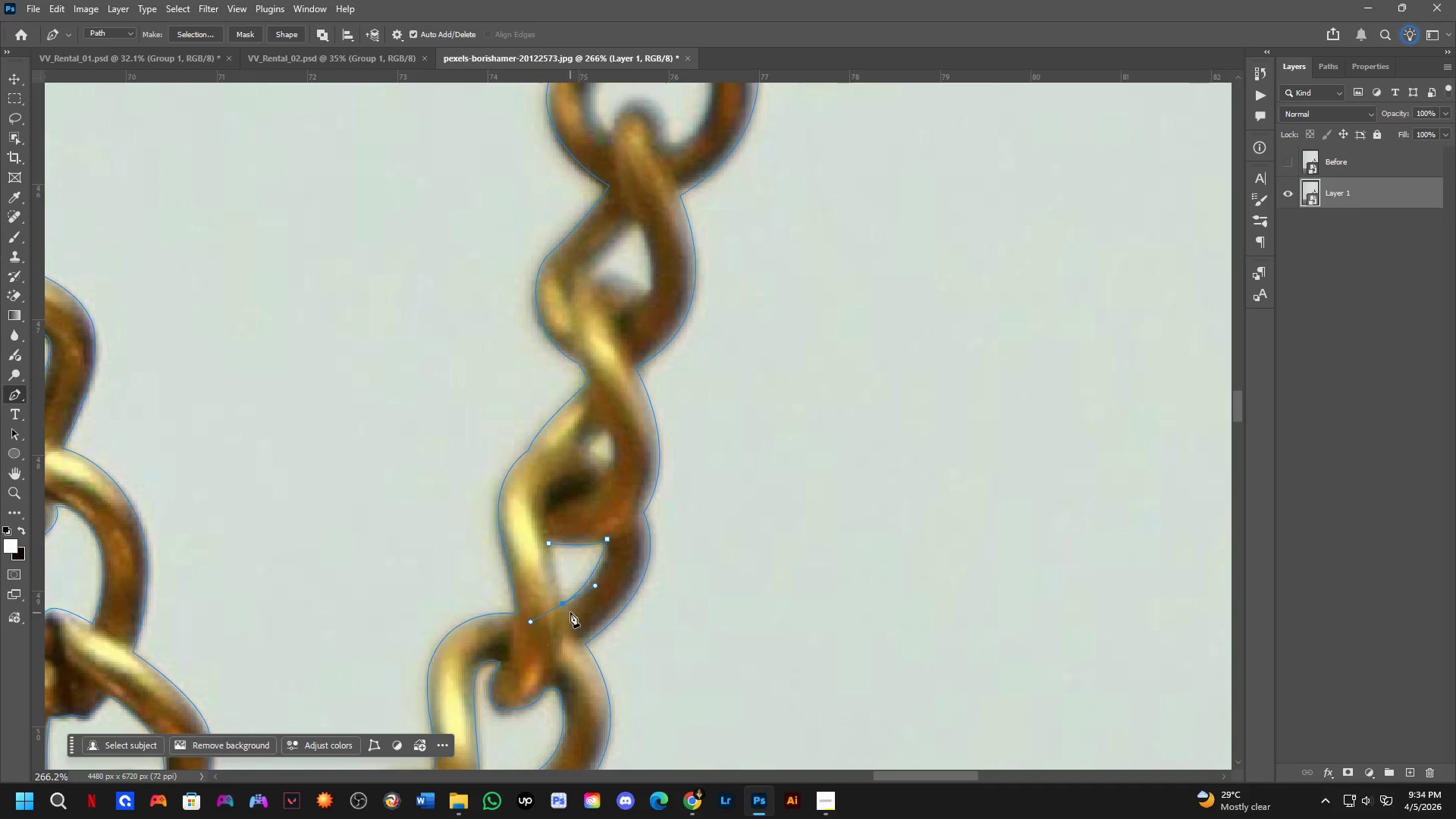 
left_click_drag(start_coordinate=[626, 548], to_coordinate=[591, 610])
 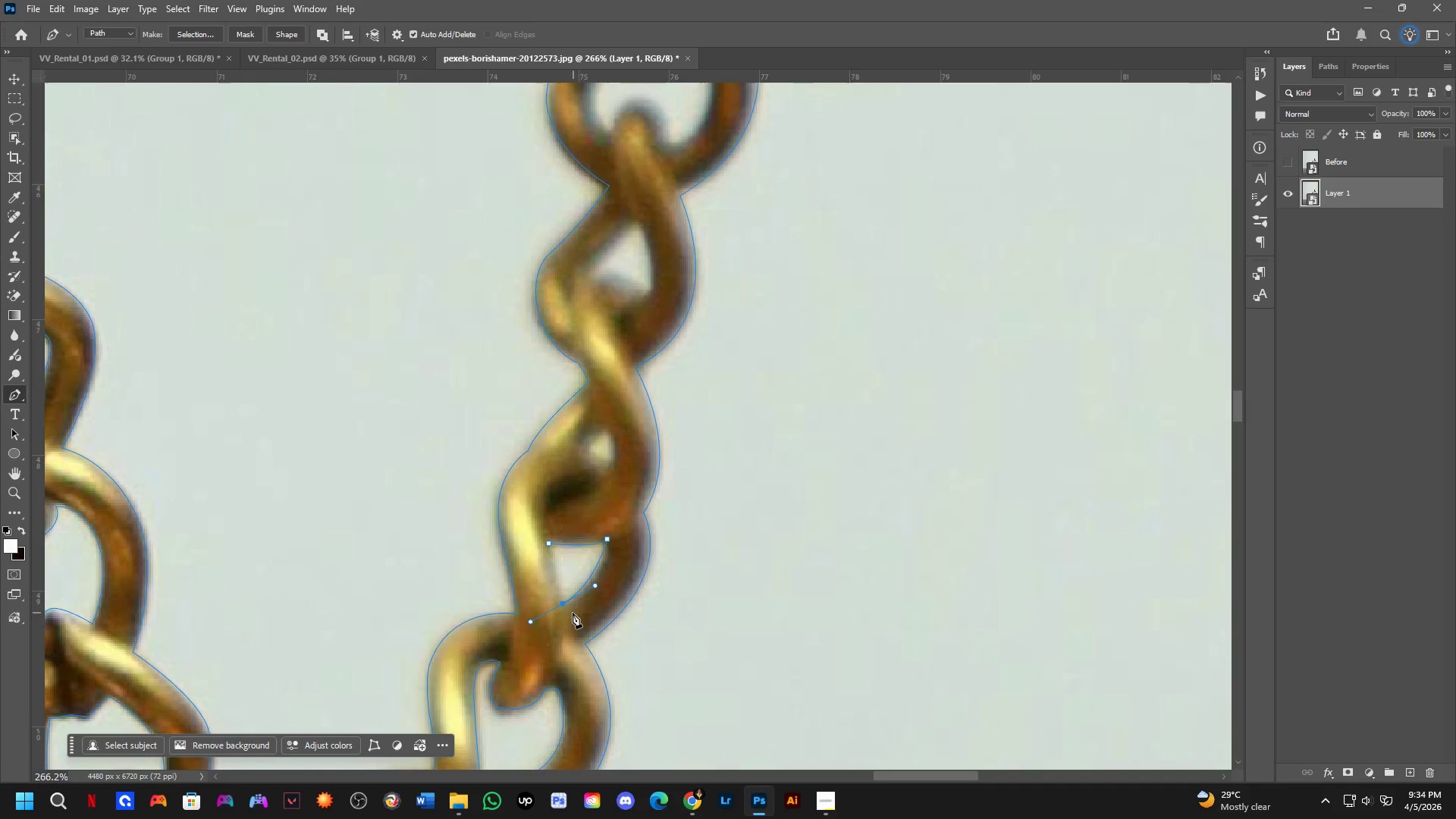 
scroll: coordinate [592, 554], scroll_direction: down, amount: 1.0
 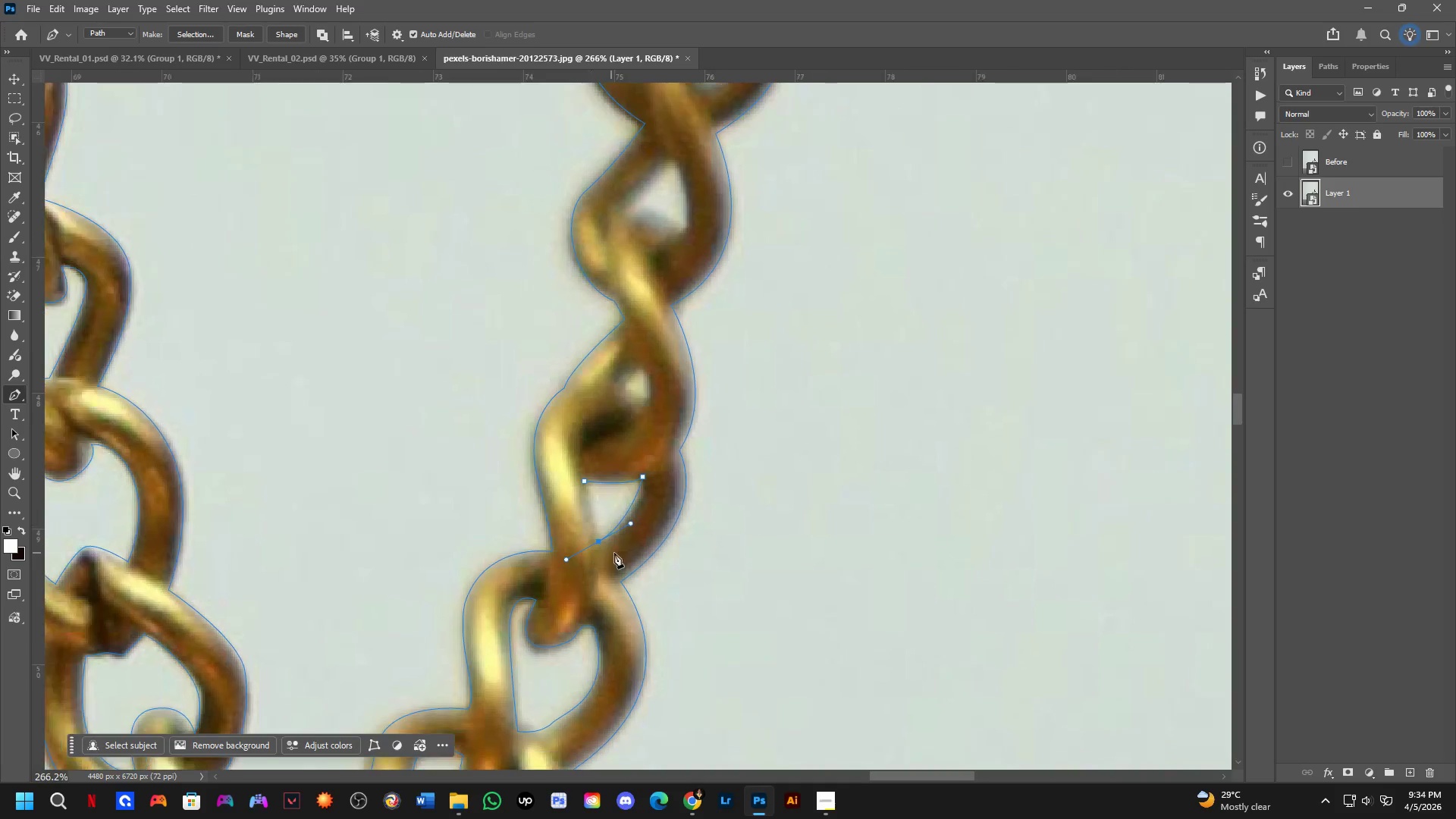 
hold_key(key=AltLeft, duration=0.48)
left_click([566, 605])
 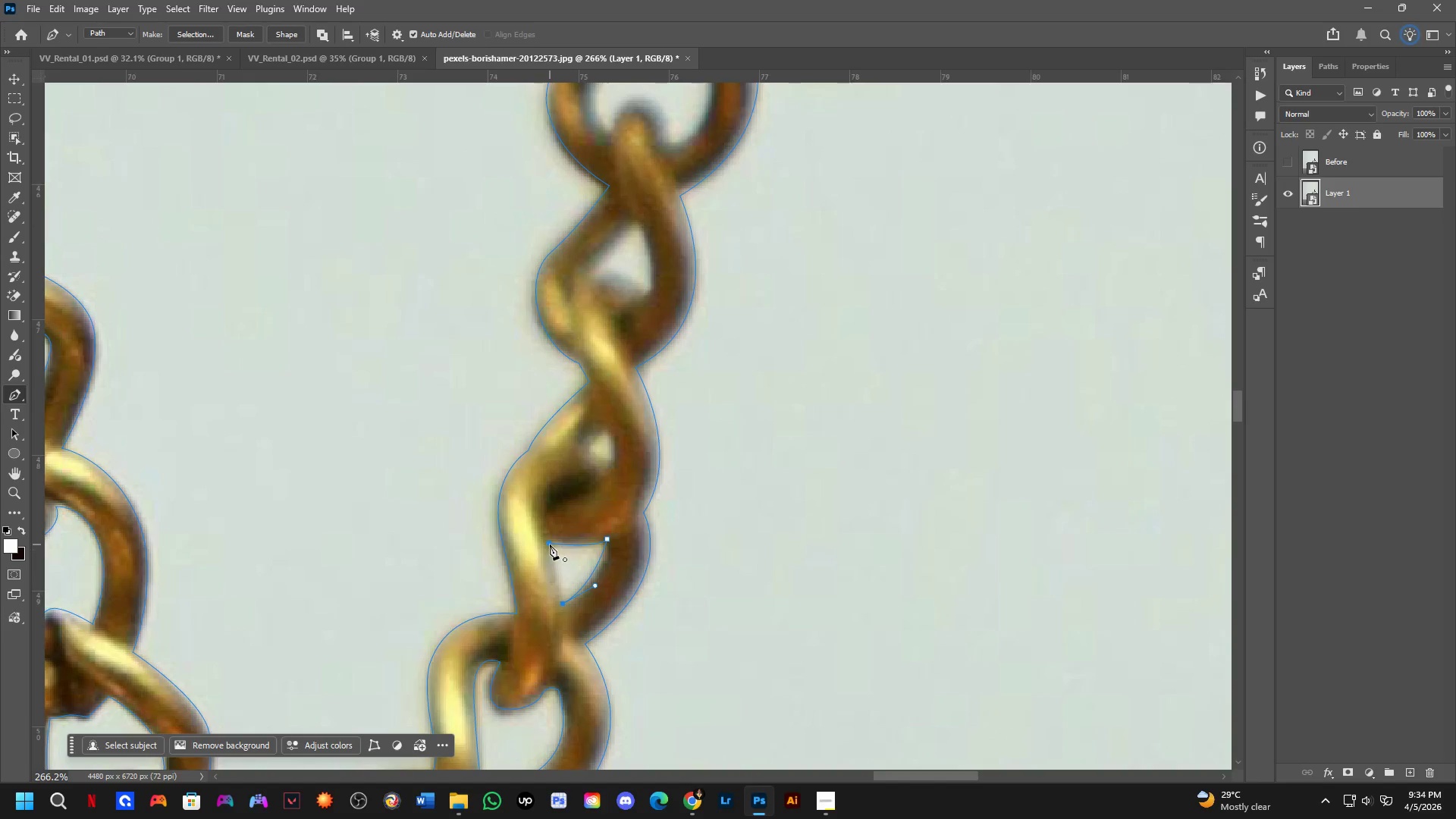 
left_click([550, 544])
 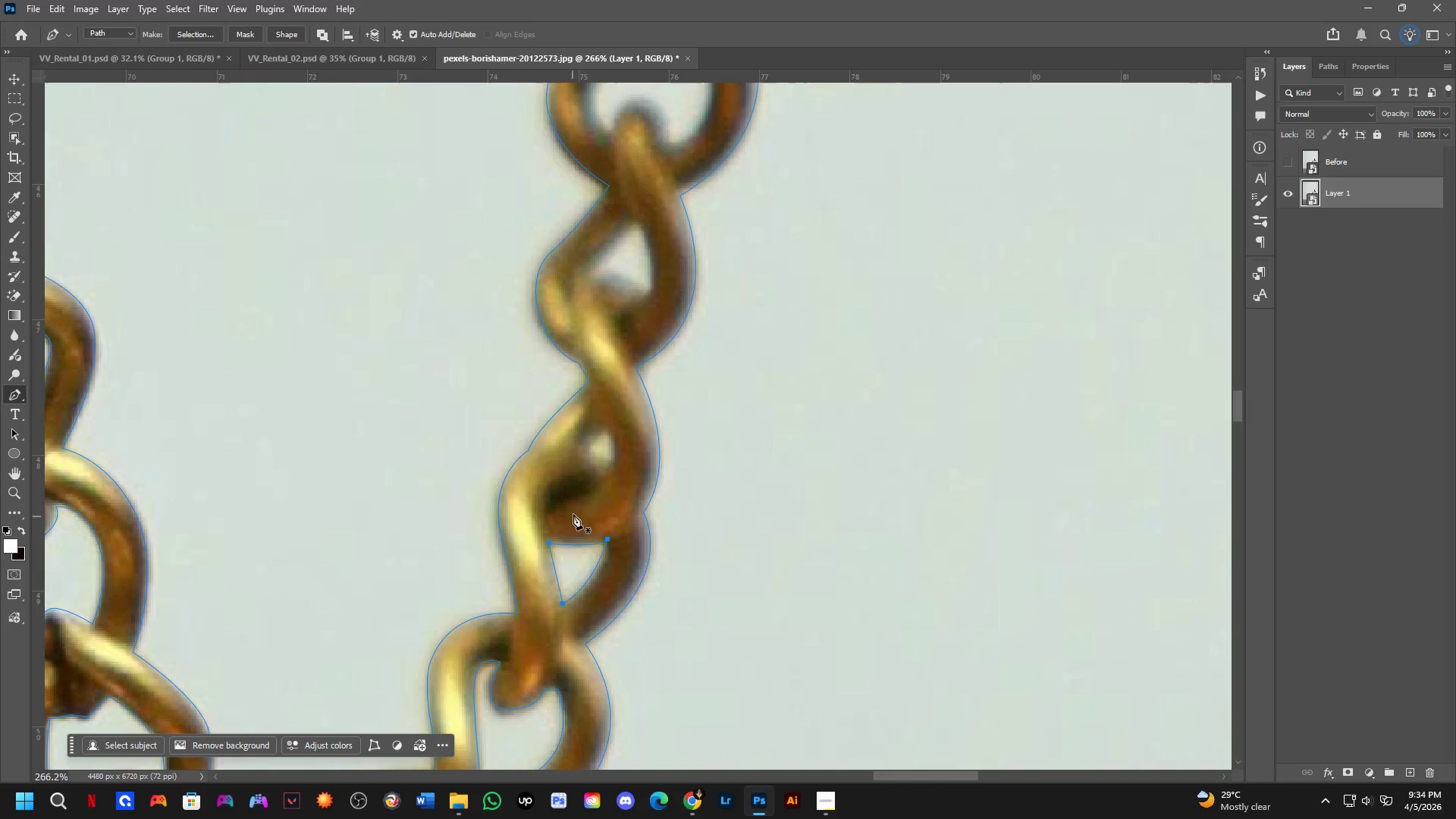 
hold_key(key=Space, duration=0.52)
 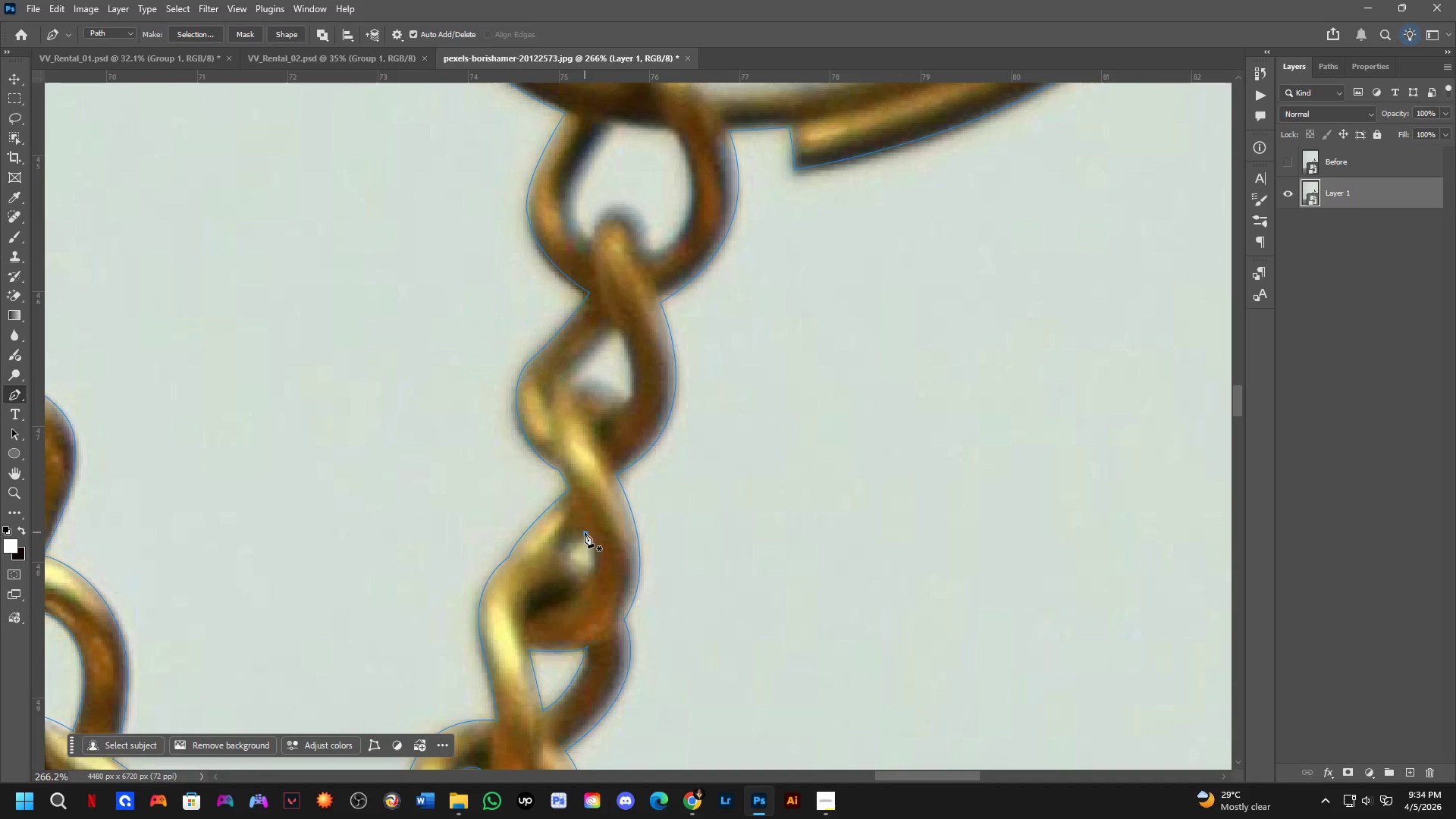 
left_click_drag(start_coordinate=[598, 477], to_coordinate=[578, 584])
 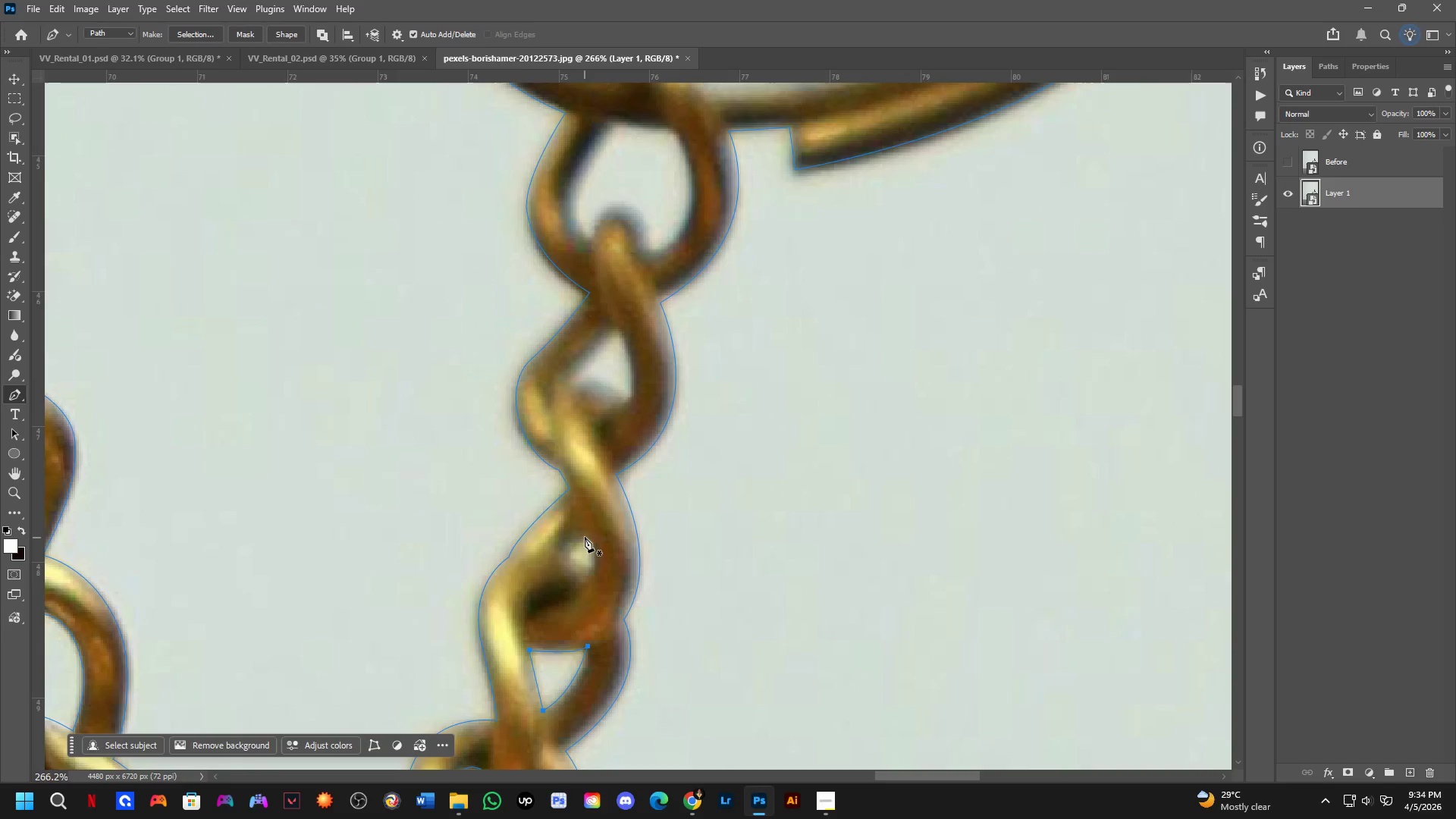 
left_click([585, 532])
 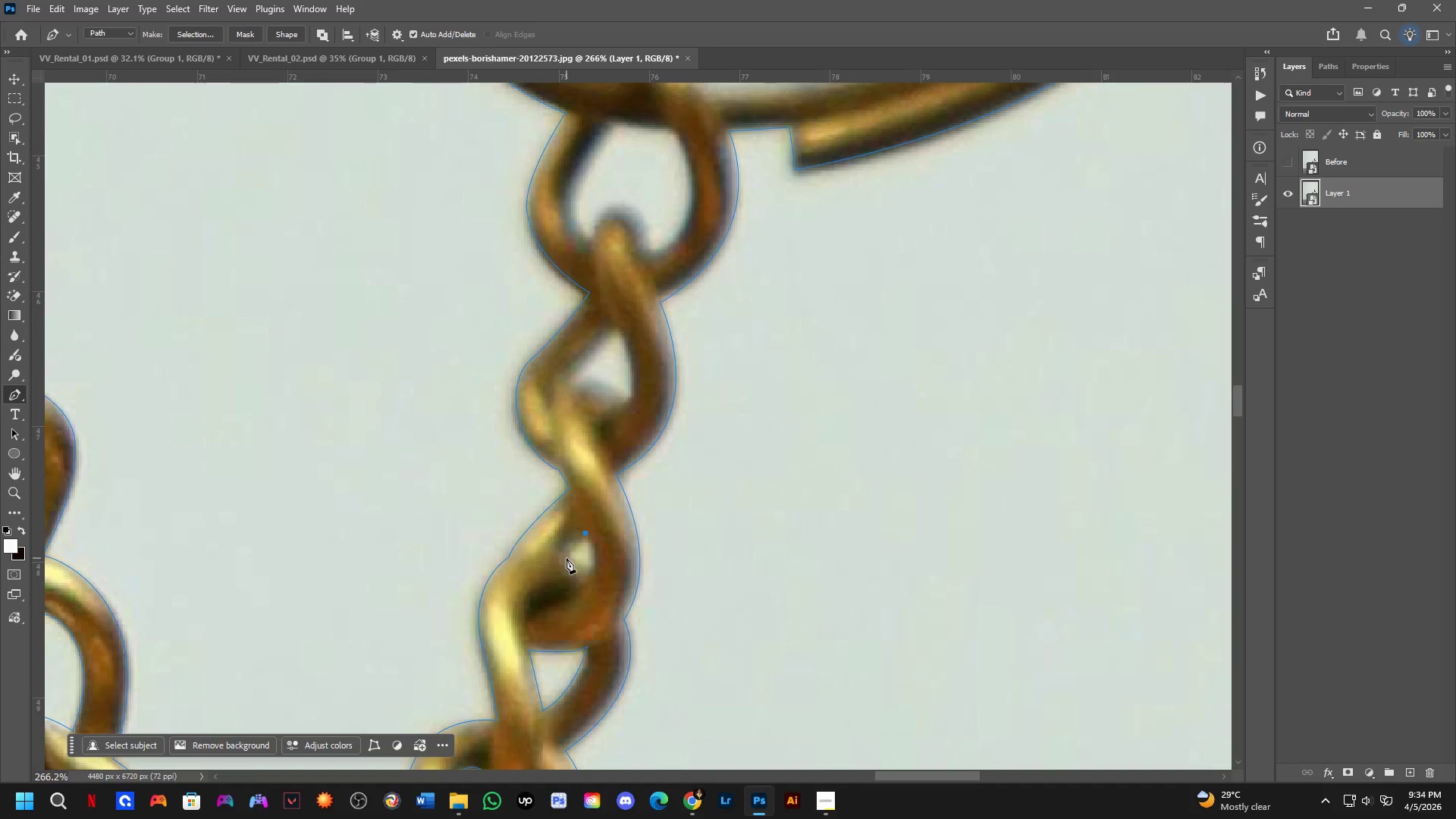 
left_click_drag(start_coordinate=[567, 560], to_coordinate=[571, 567])
 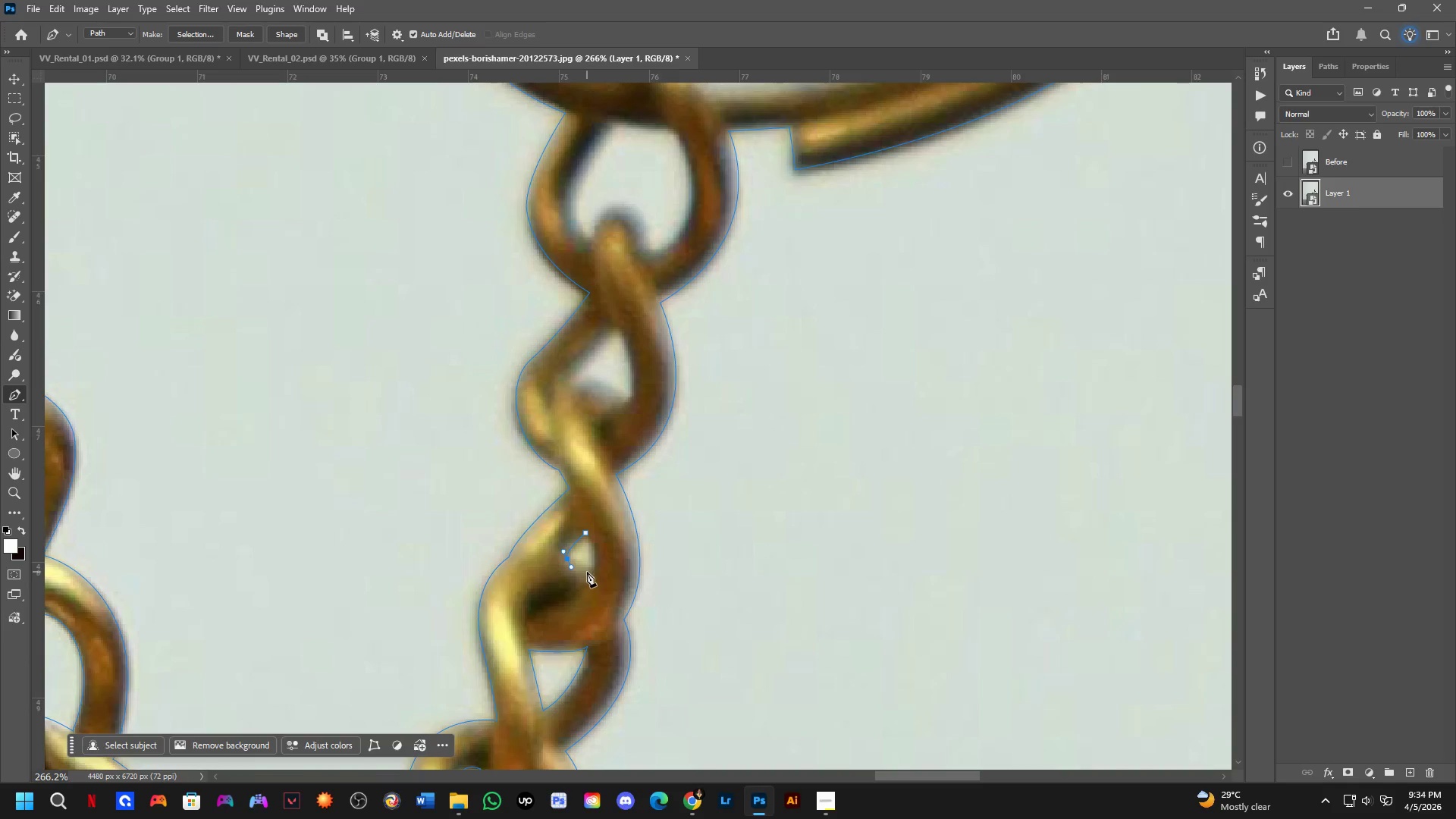 
left_click_drag(start_coordinate=[590, 572], to_coordinate=[595, 573])
 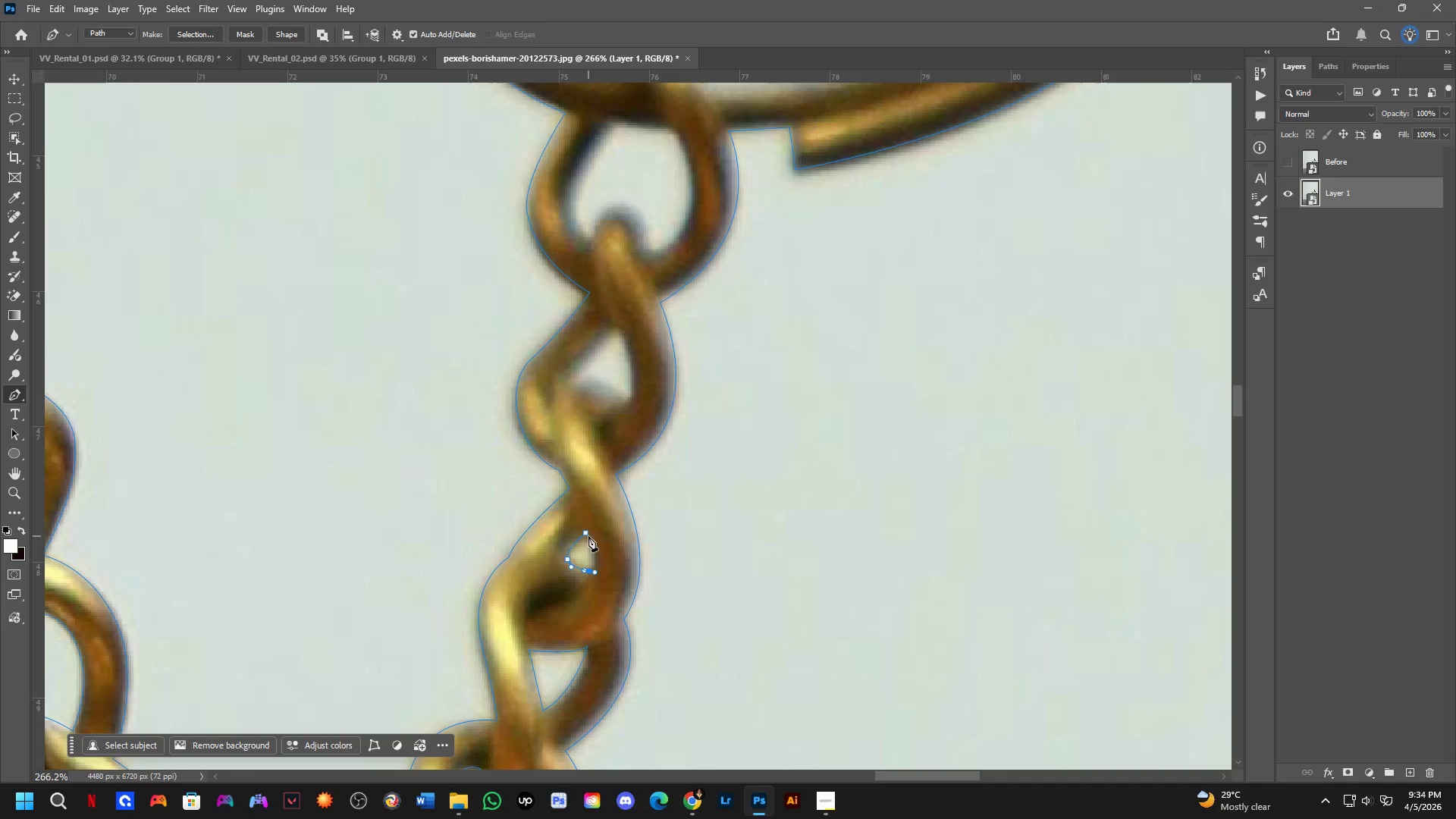 
left_click_drag(start_coordinate=[588, 535], to_coordinate=[576, 512])
 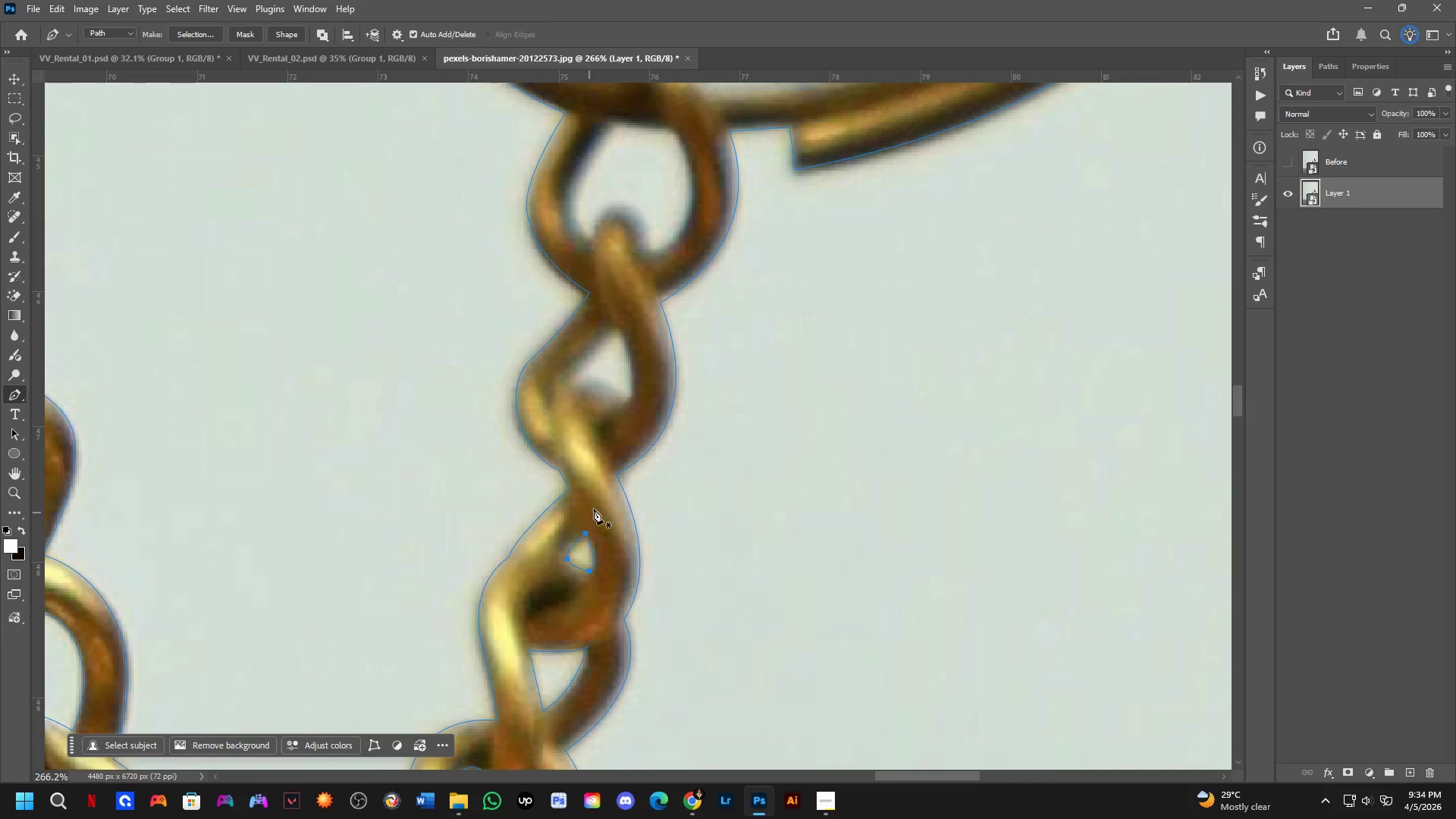 
hold_key(key=Space, duration=0.58)
 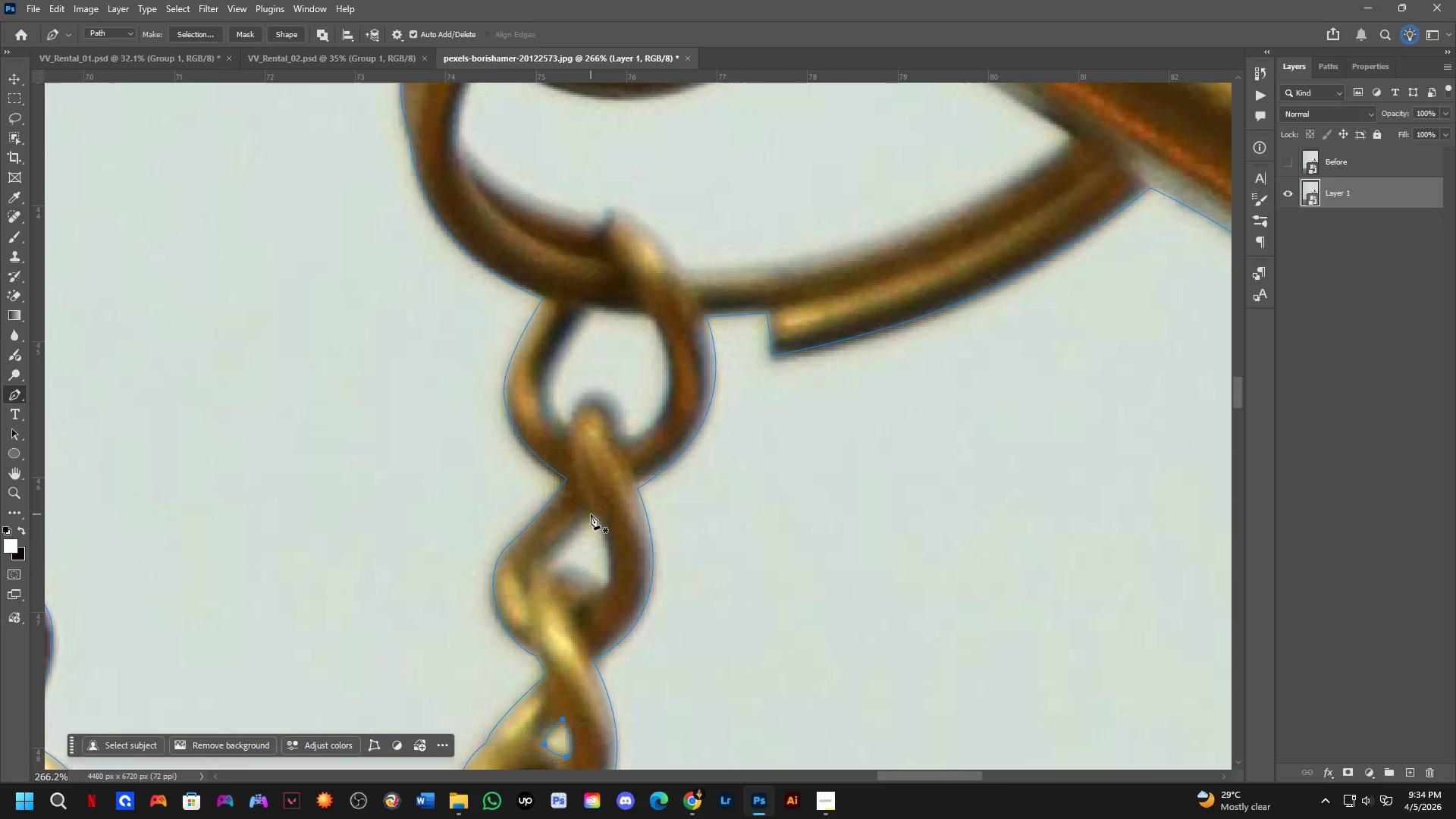 
left_click_drag(start_coordinate=[635, 463], to_coordinate=[612, 648])
 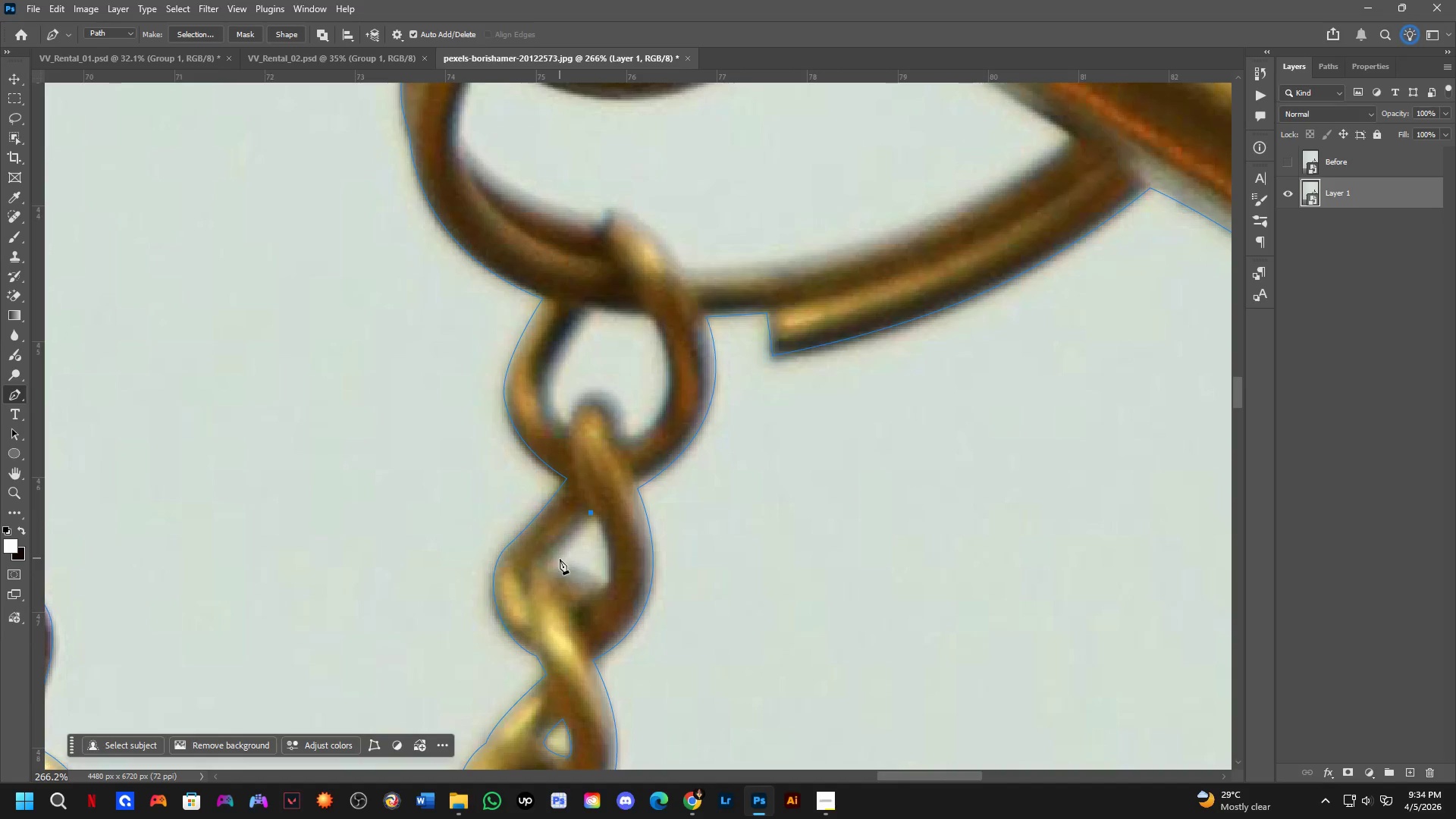 
left_click_drag(start_coordinate=[547, 568], to_coordinate=[544, 582])
 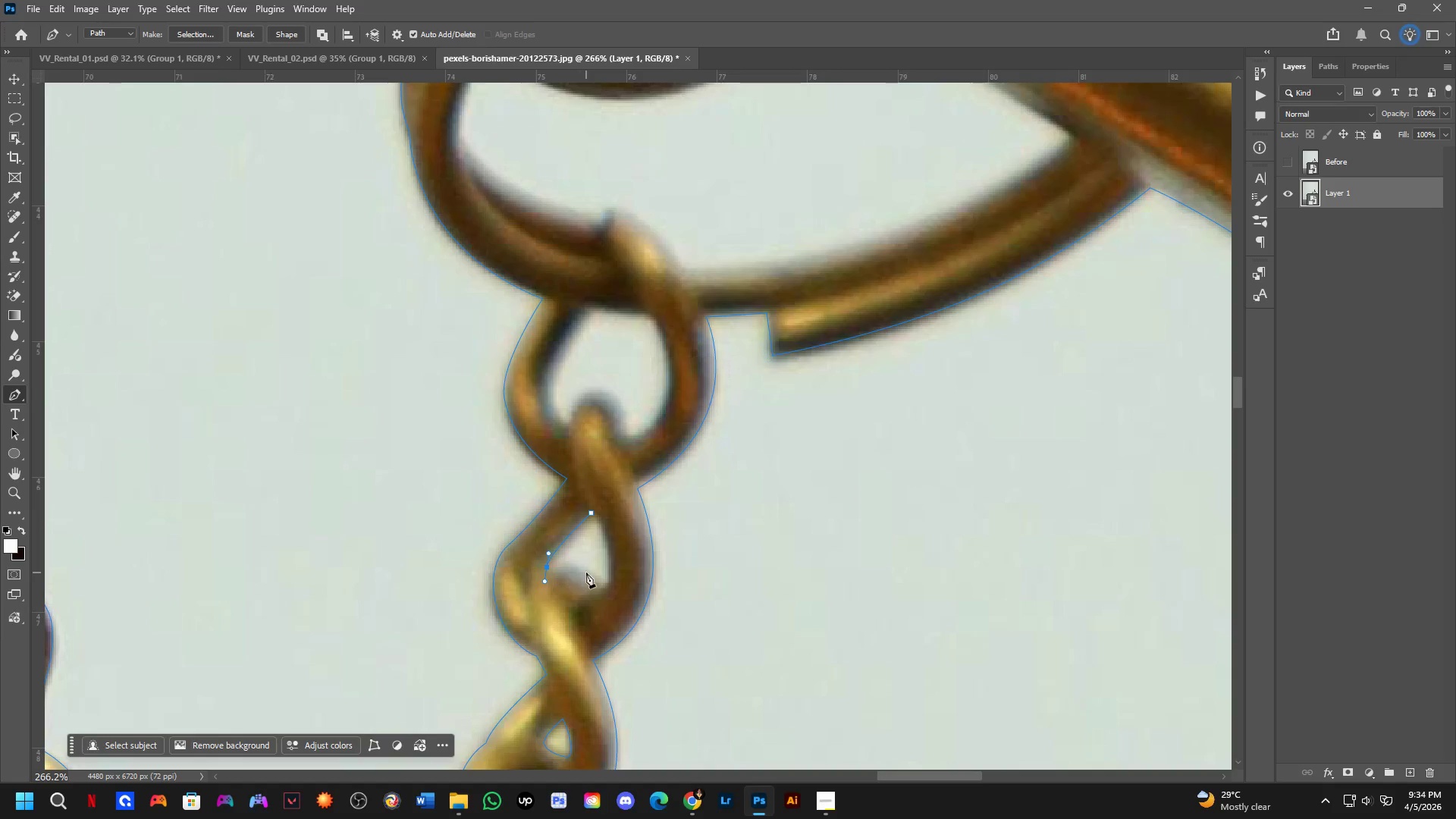 
left_click_drag(start_coordinate=[592, 575], to_coordinate=[602, 588])
 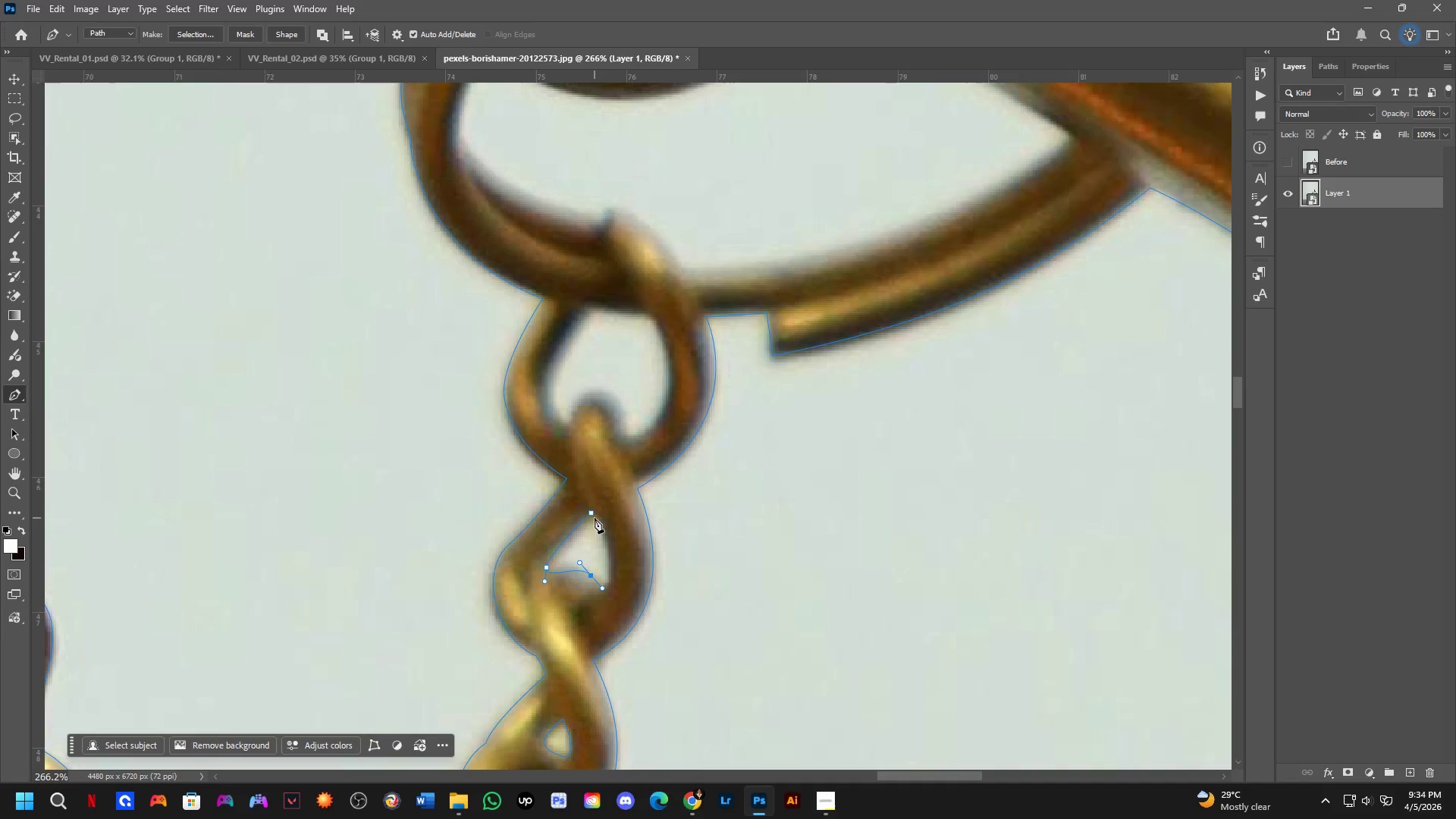 
left_click_drag(start_coordinate=[594, 512], to_coordinate=[560, 447])
 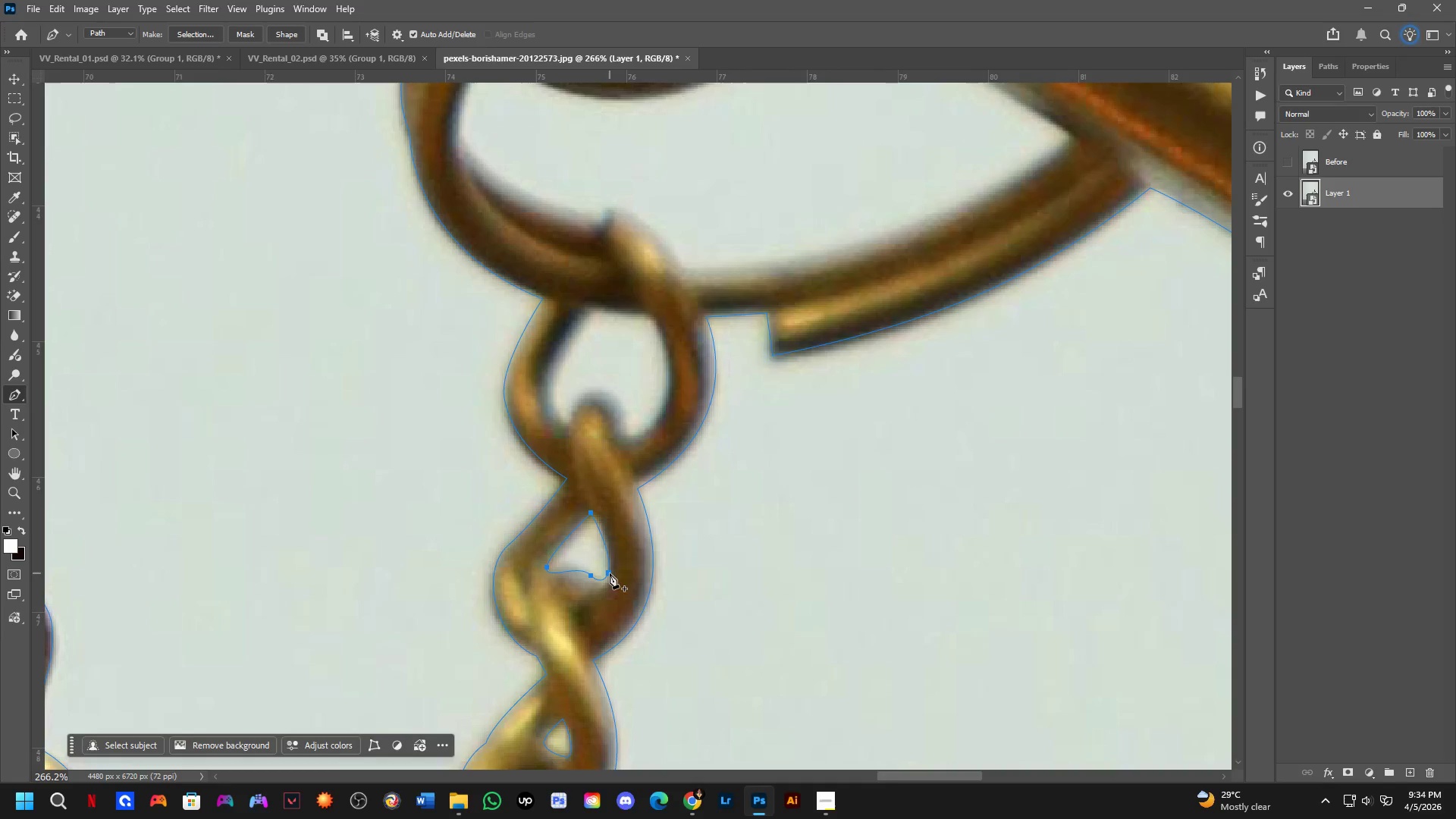 
left_click([610, 576])
 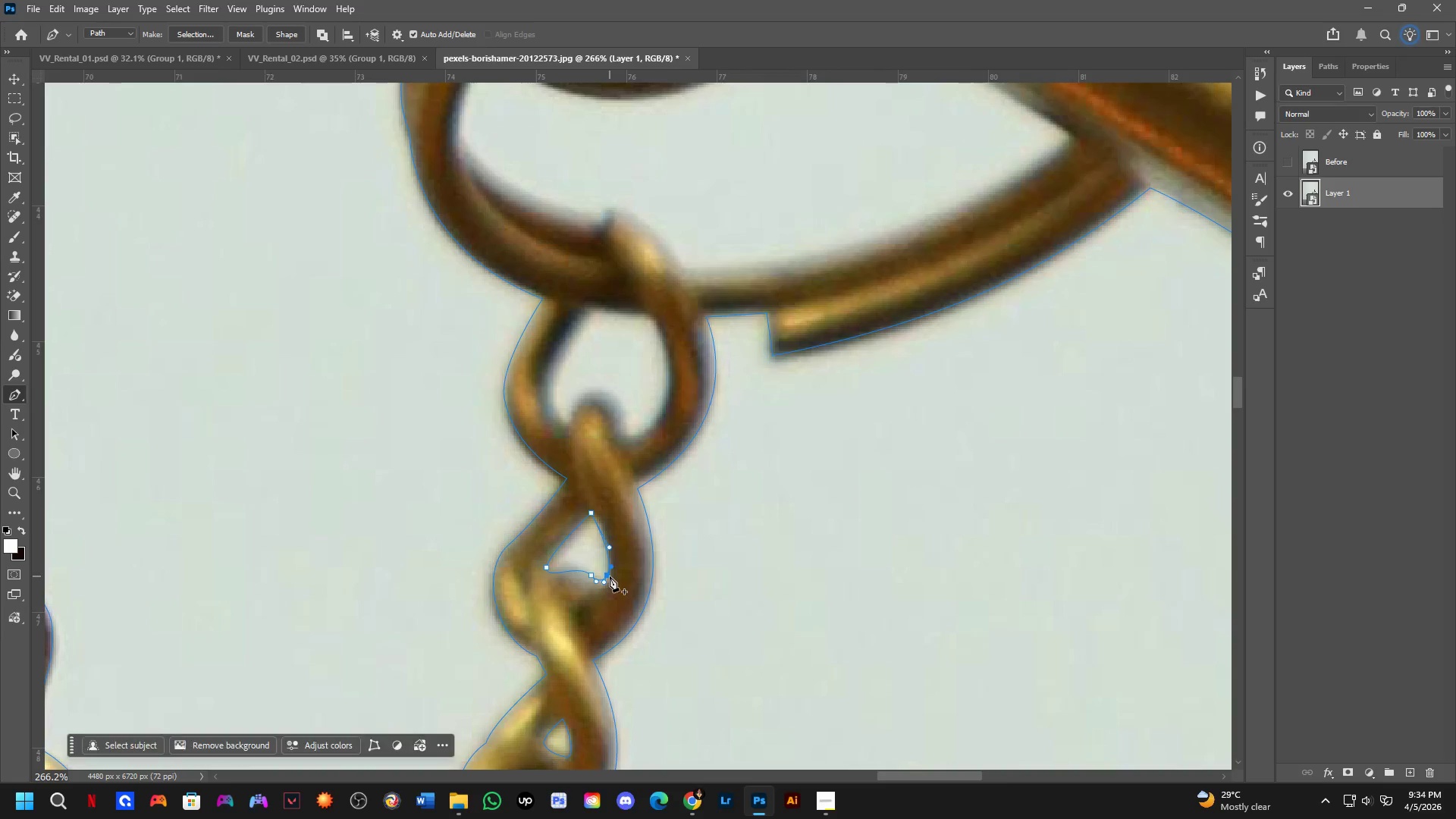 
hold_key(key=ControlLeft, duration=0.66)
left_click_drag(start_coordinate=[610, 576], to_coordinate=[613, 582])
 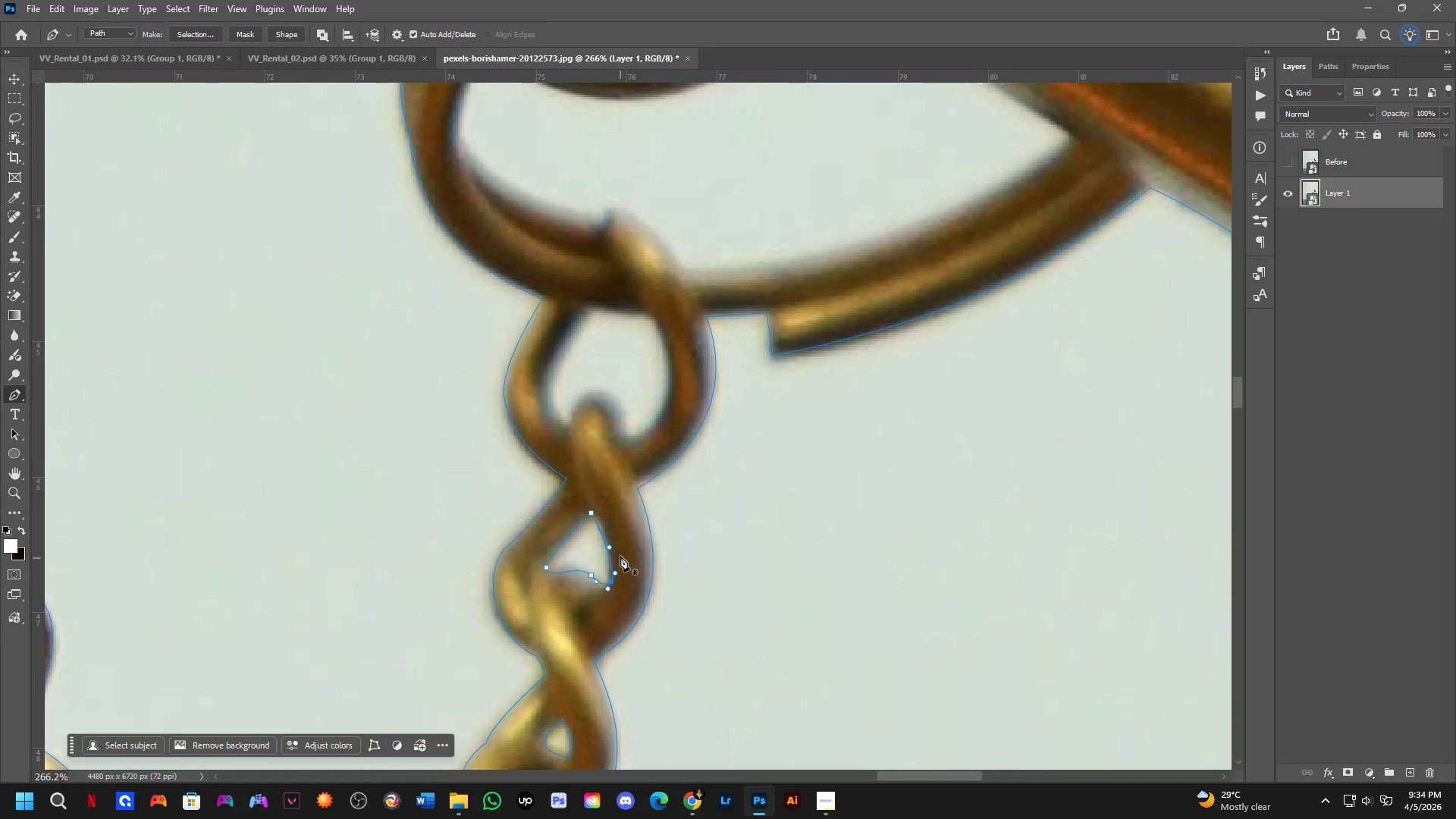 
hold_key(key=Space, duration=0.52)
 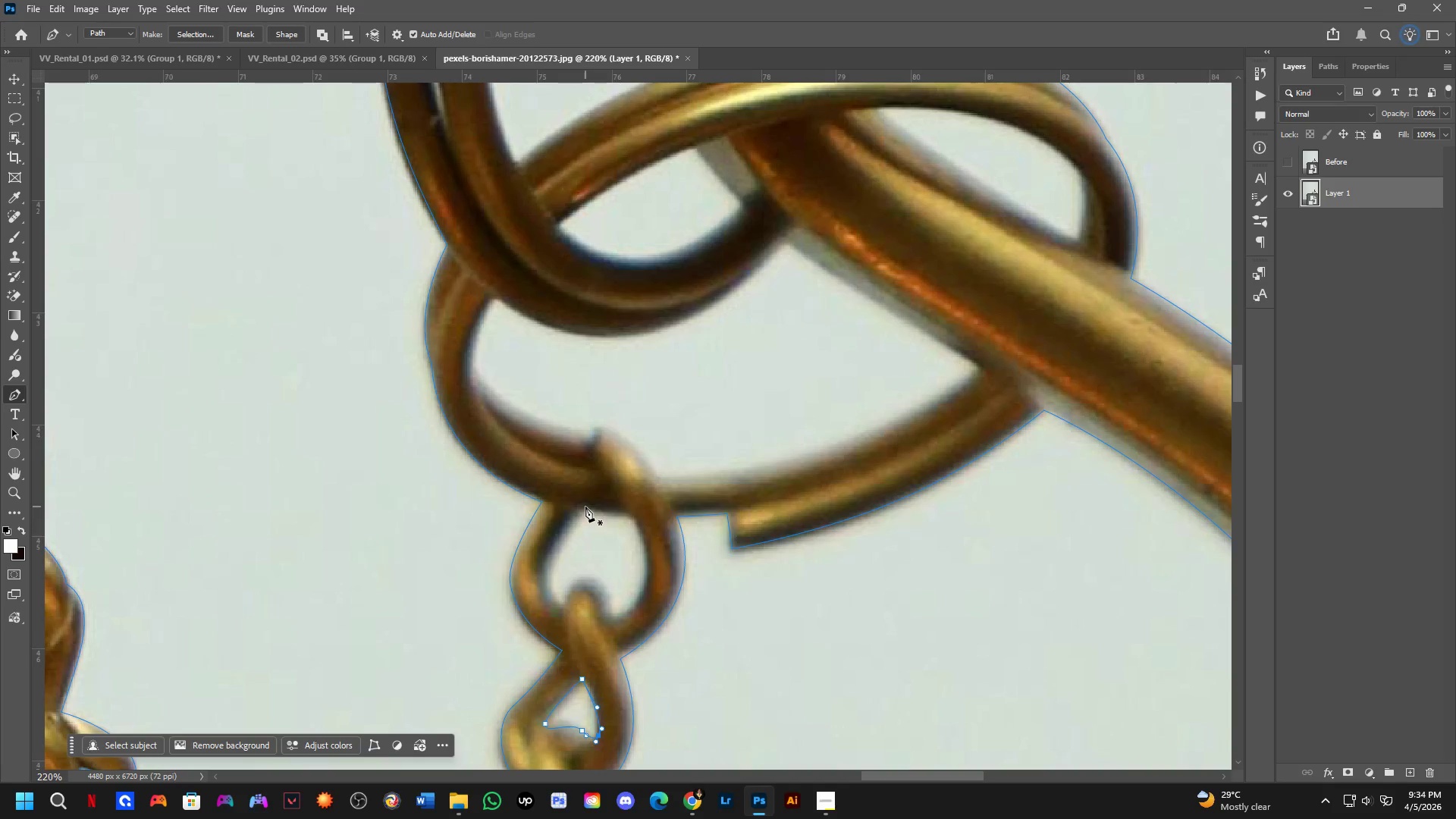 
left_click_drag(start_coordinate=[670, 438], to_coordinate=[656, 597])
 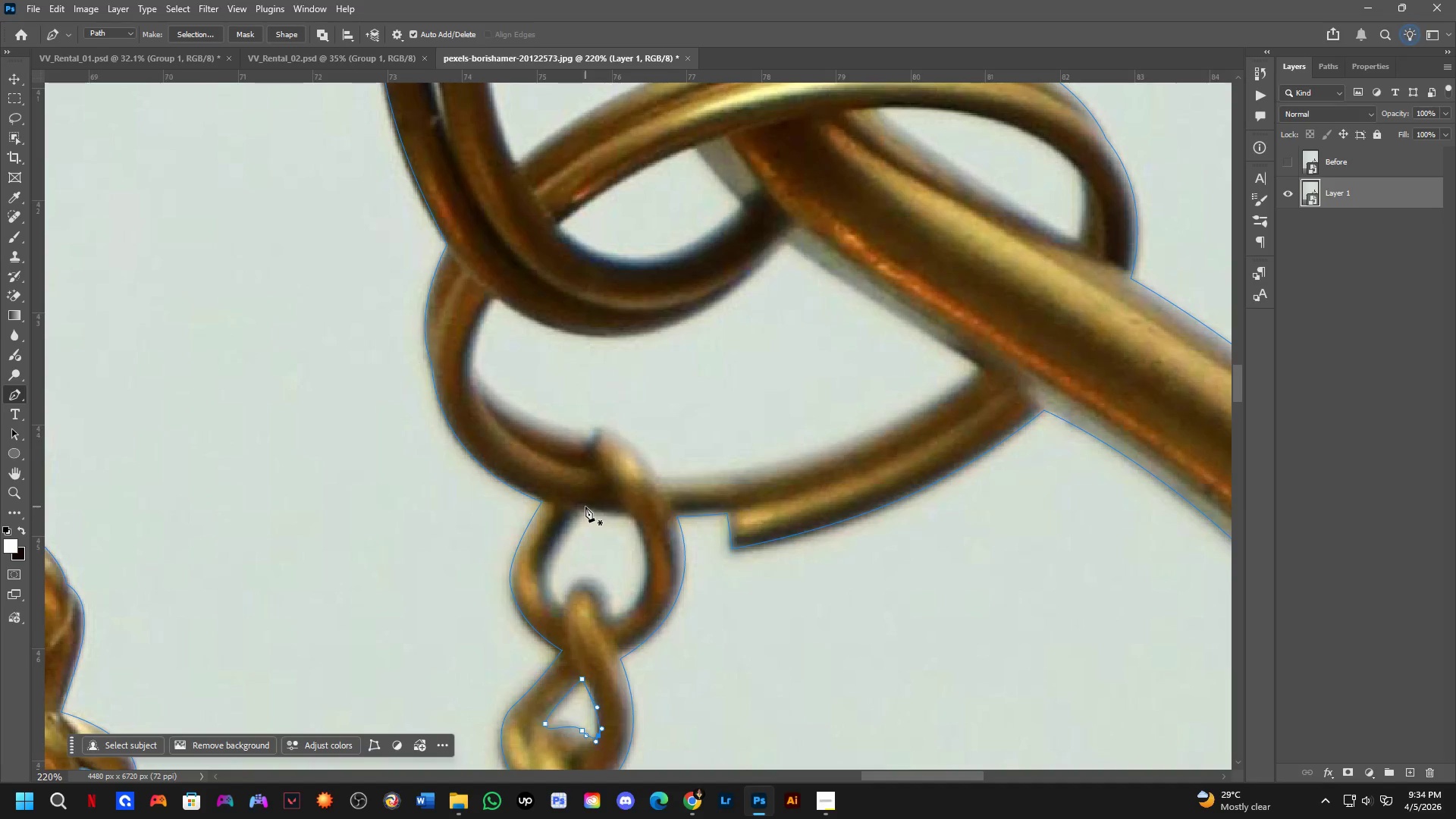 
scroll: coordinate [620, 556], scroll_direction: down, amount: 2.0
 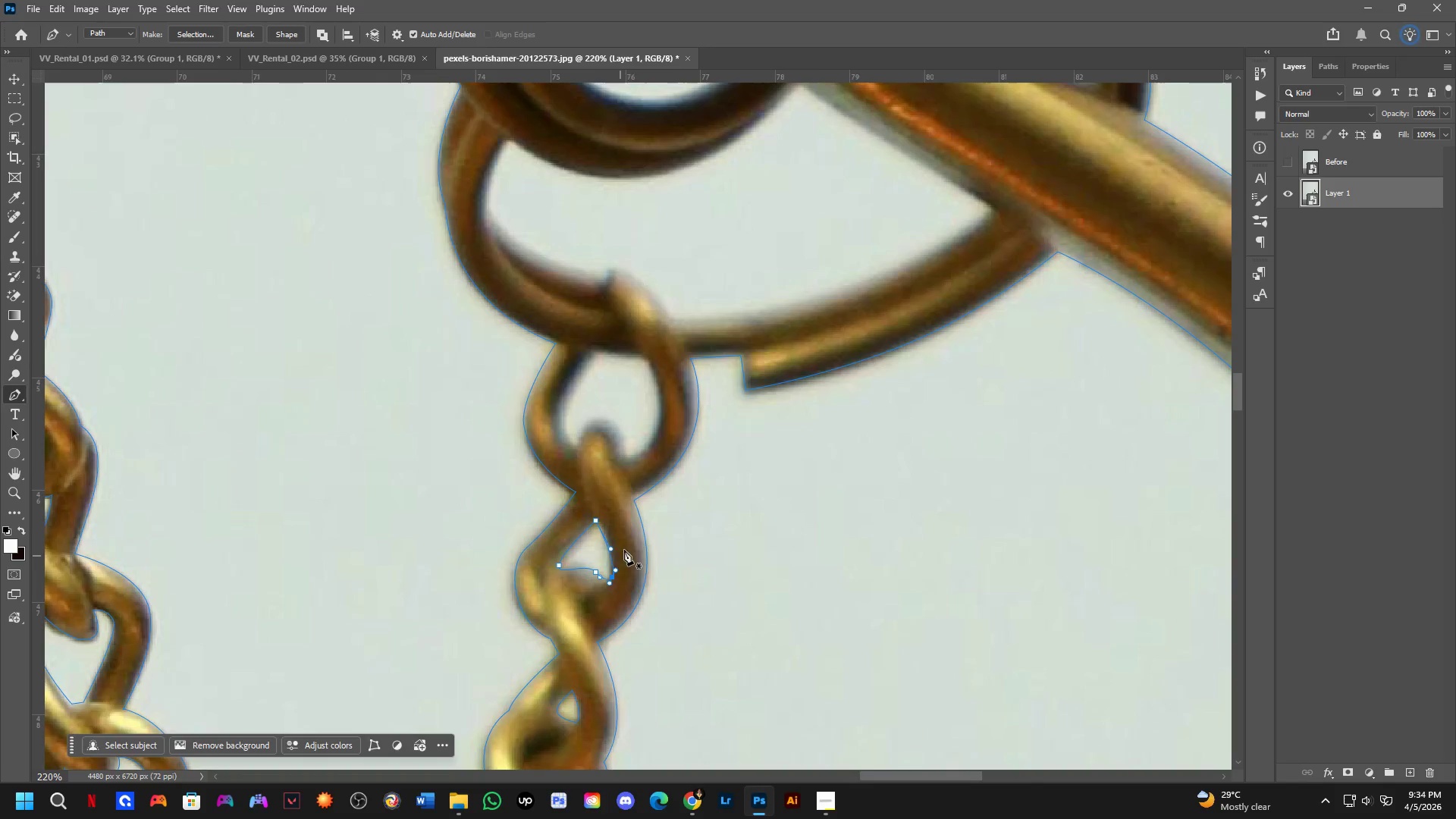 
left_click([585, 507])
 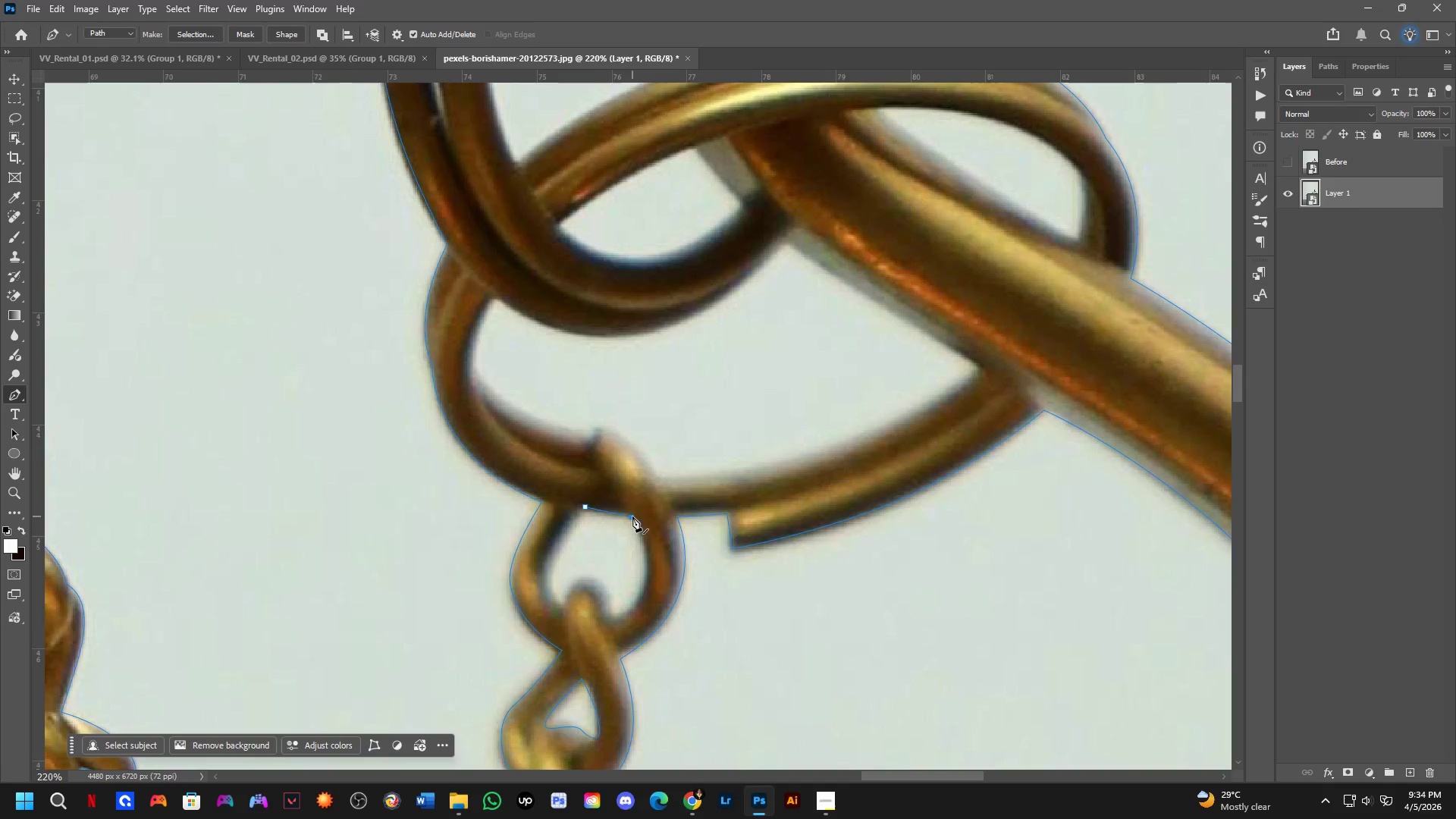 
key(Control+ControlLeft)
 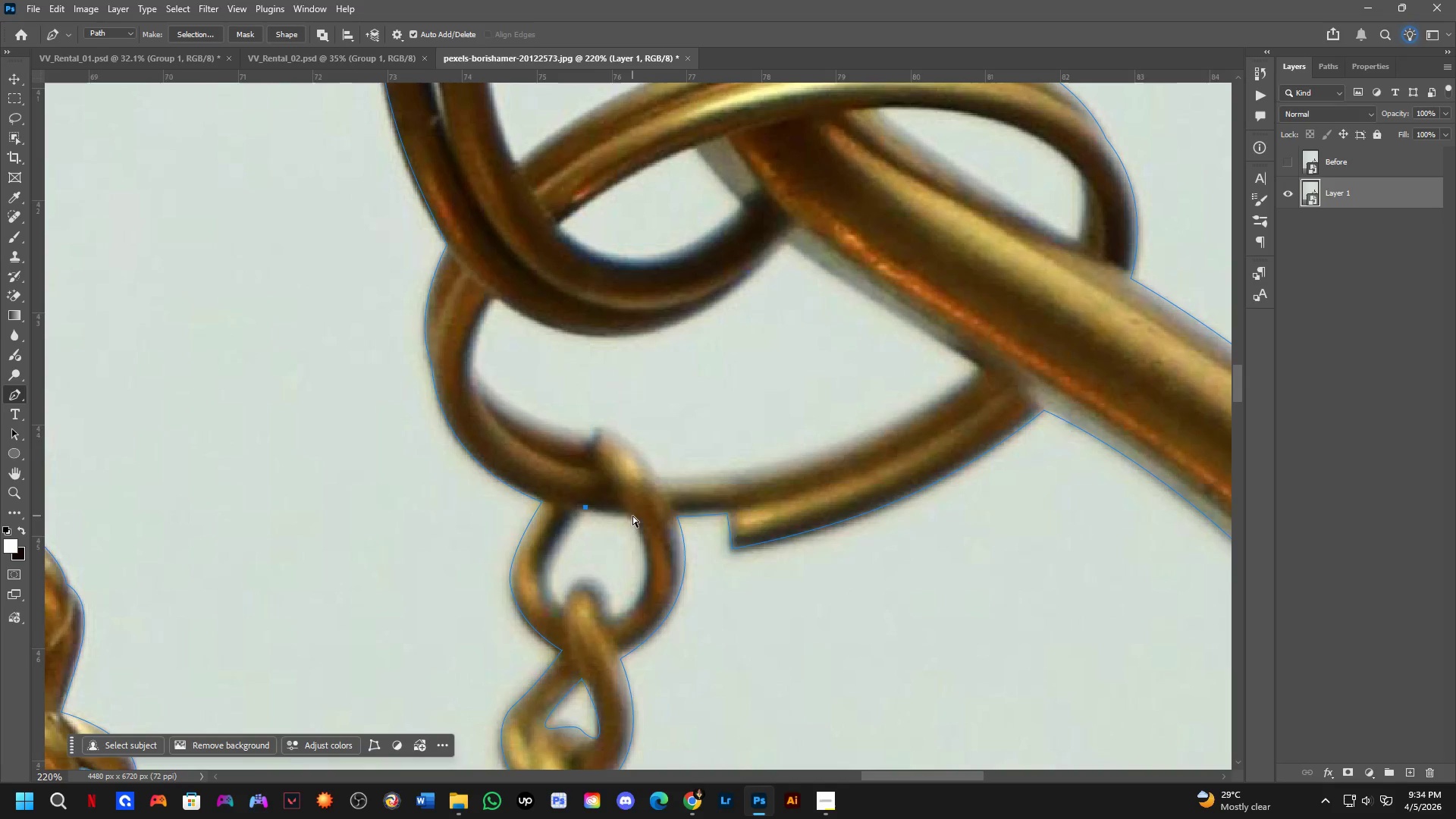 
key(Control+Z)
 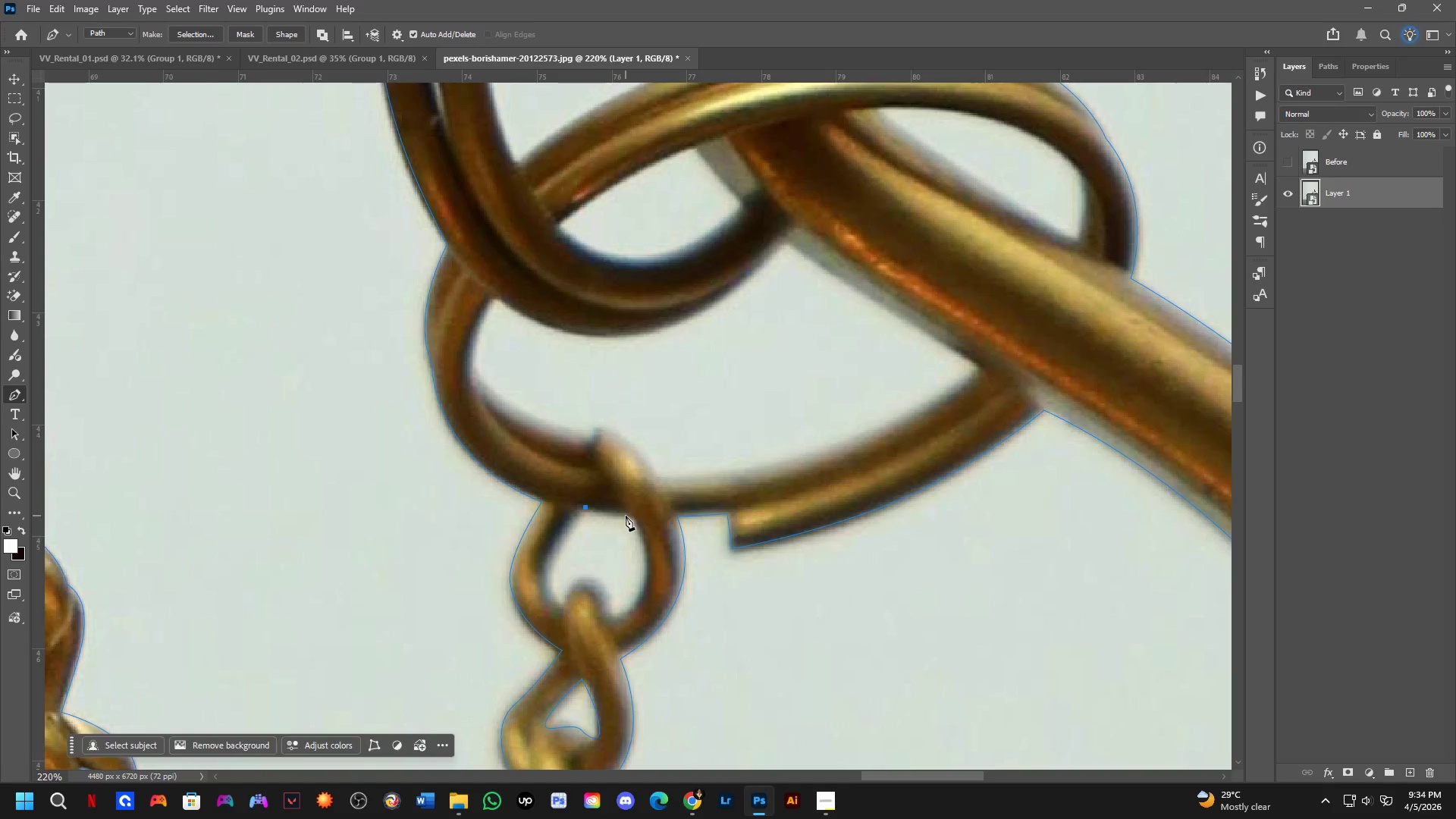 
left_click_drag(start_coordinate=[626, 516], to_coordinate=[641, 516])
 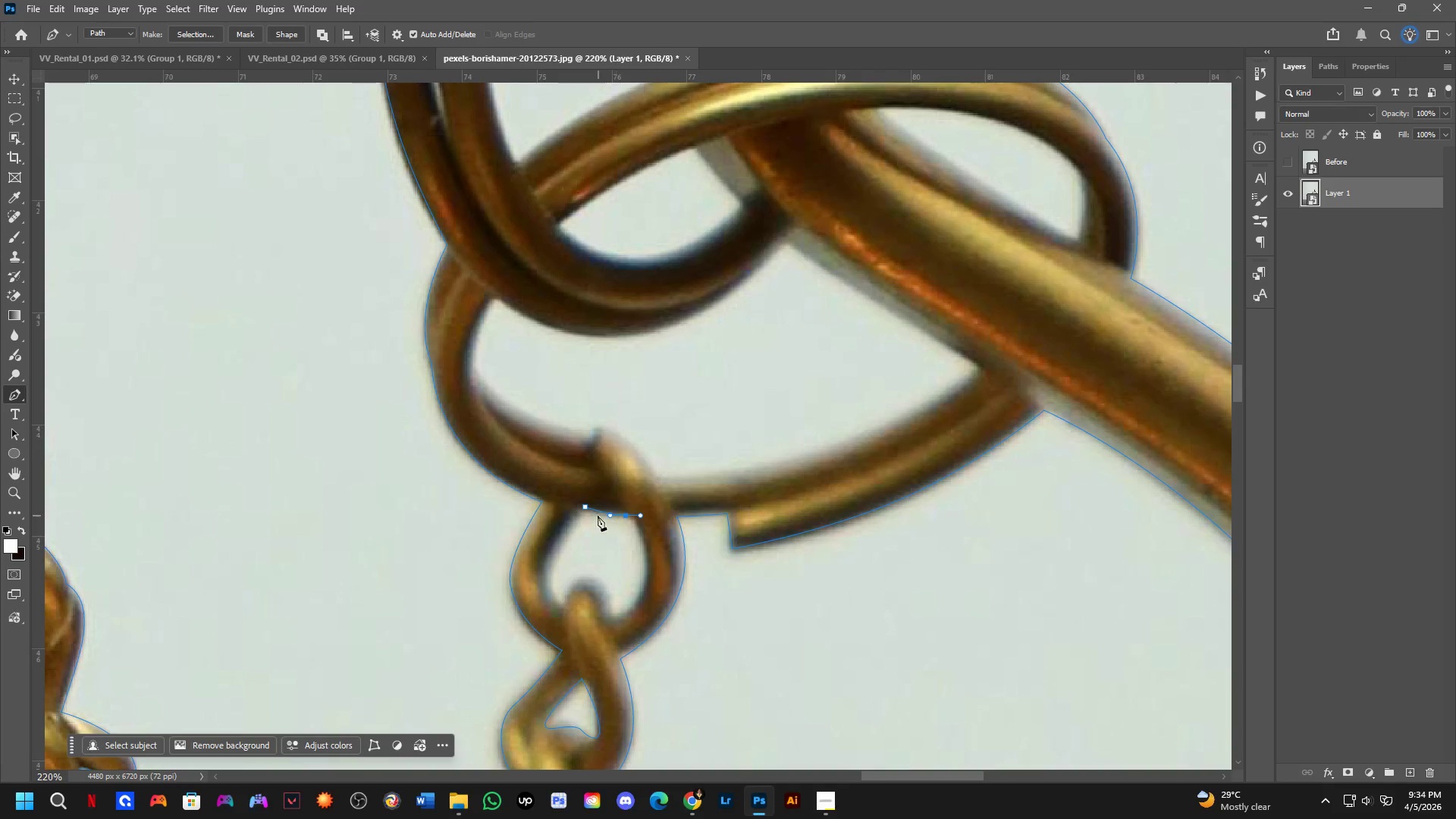 
hold_key(key=ControlLeft, duration=0.88)
left_click_drag(start_coordinate=[586, 507], to_coordinate=[581, 510])
 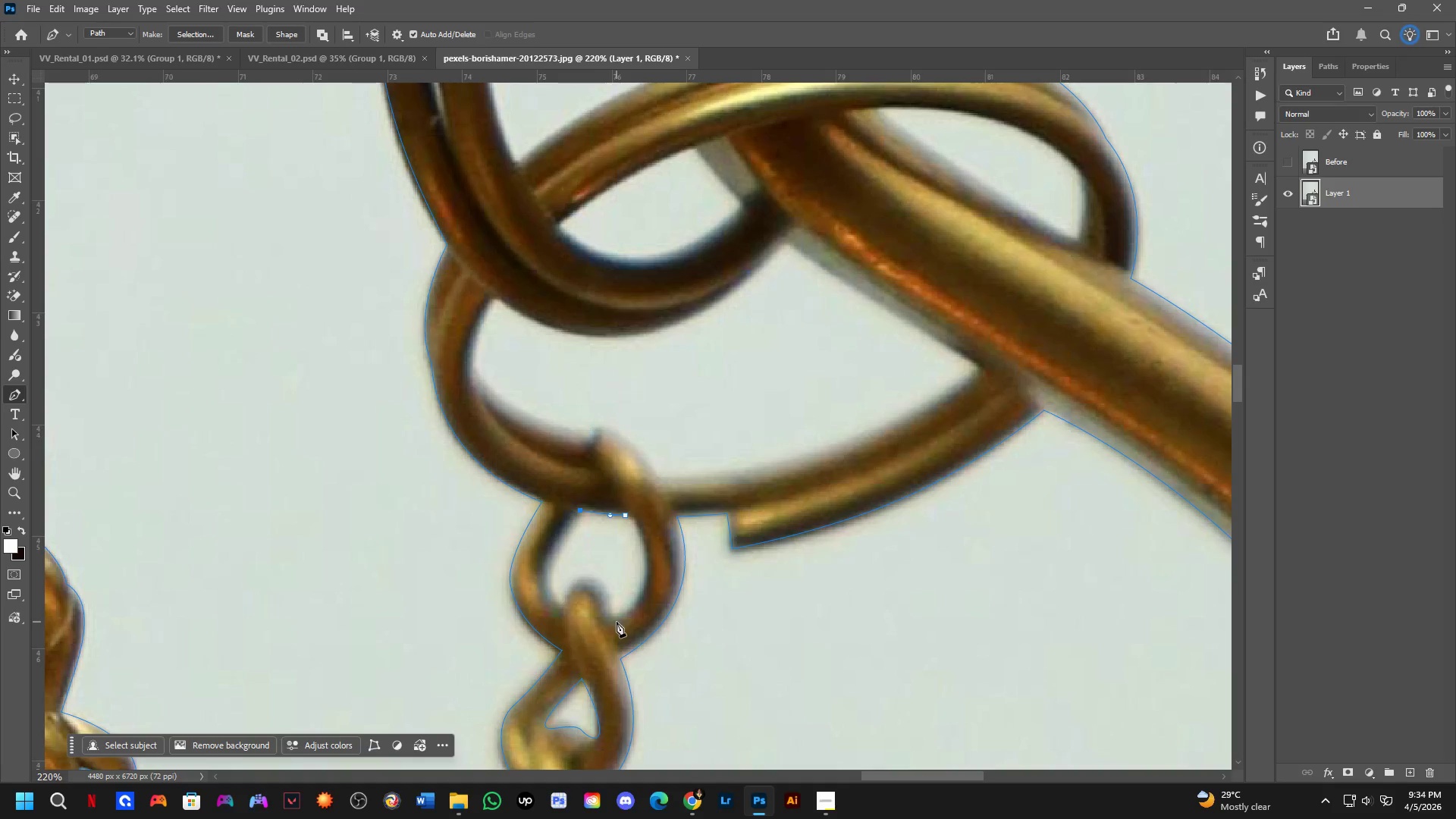 
left_click_drag(start_coordinate=[616, 620], to_coordinate=[561, 642])
 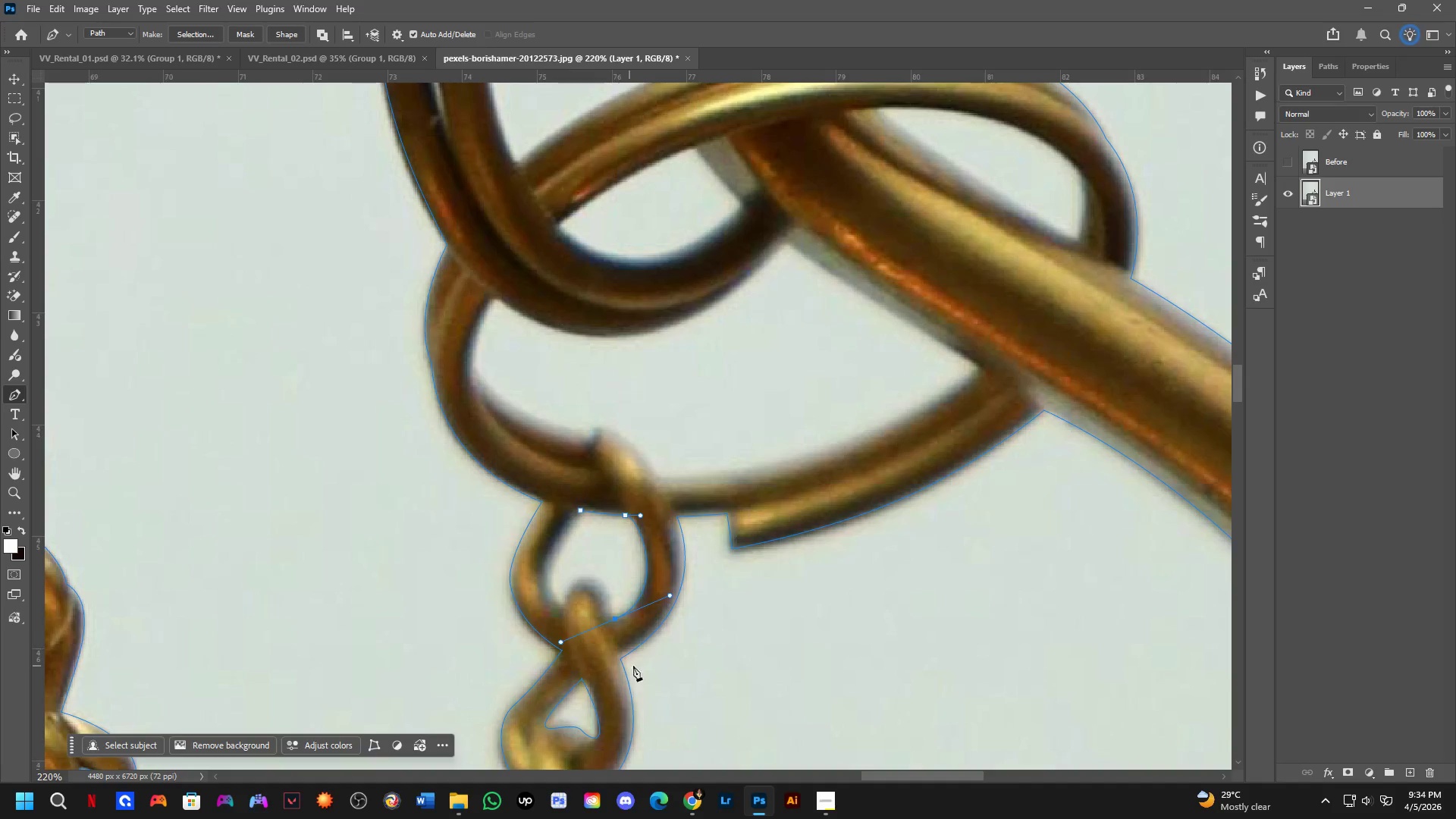 
hold_key(key=Space, duration=1.03)
 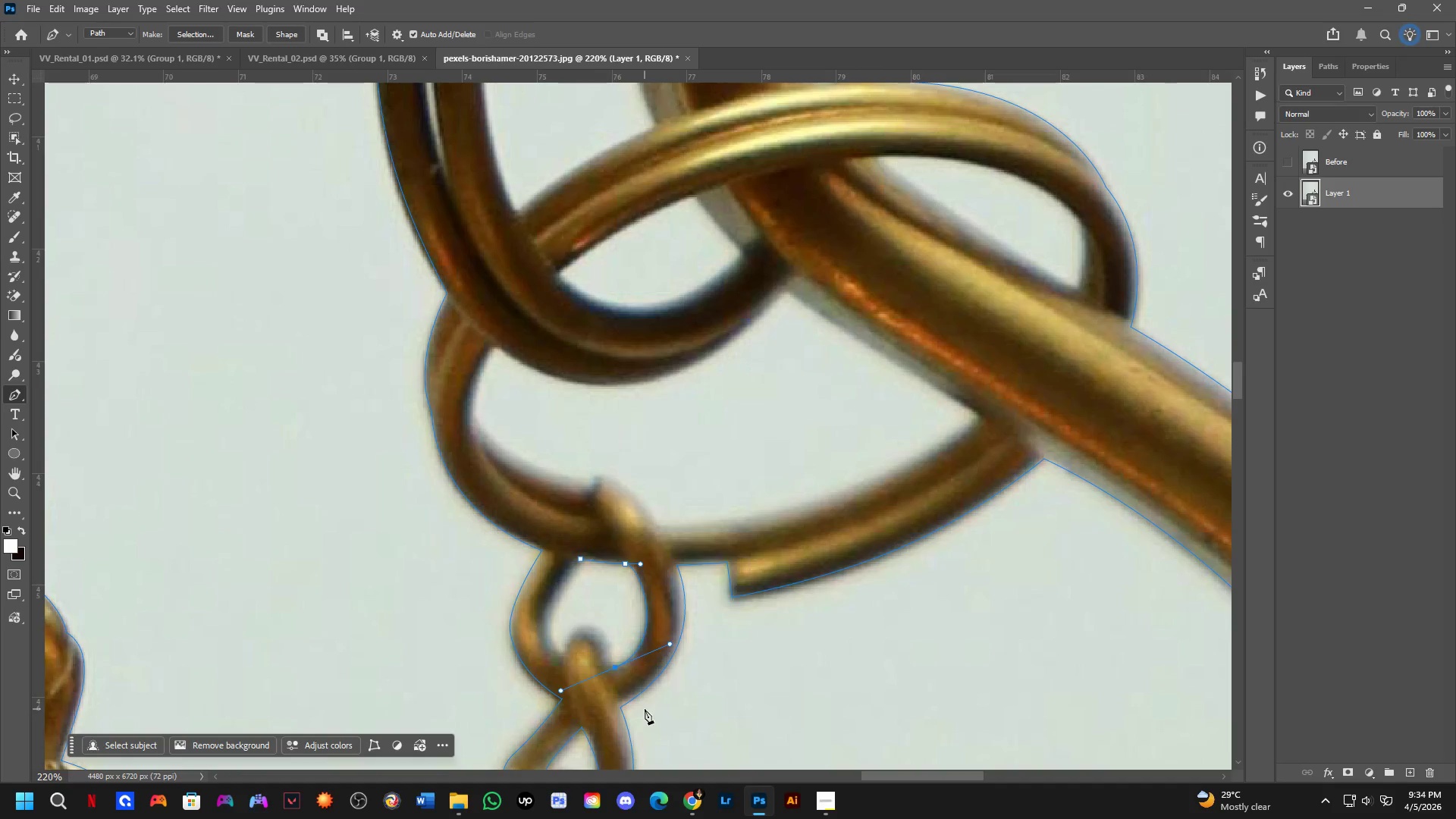 
left_click_drag(start_coordinate=[647, 657], to_coordinate=[647, 705])
 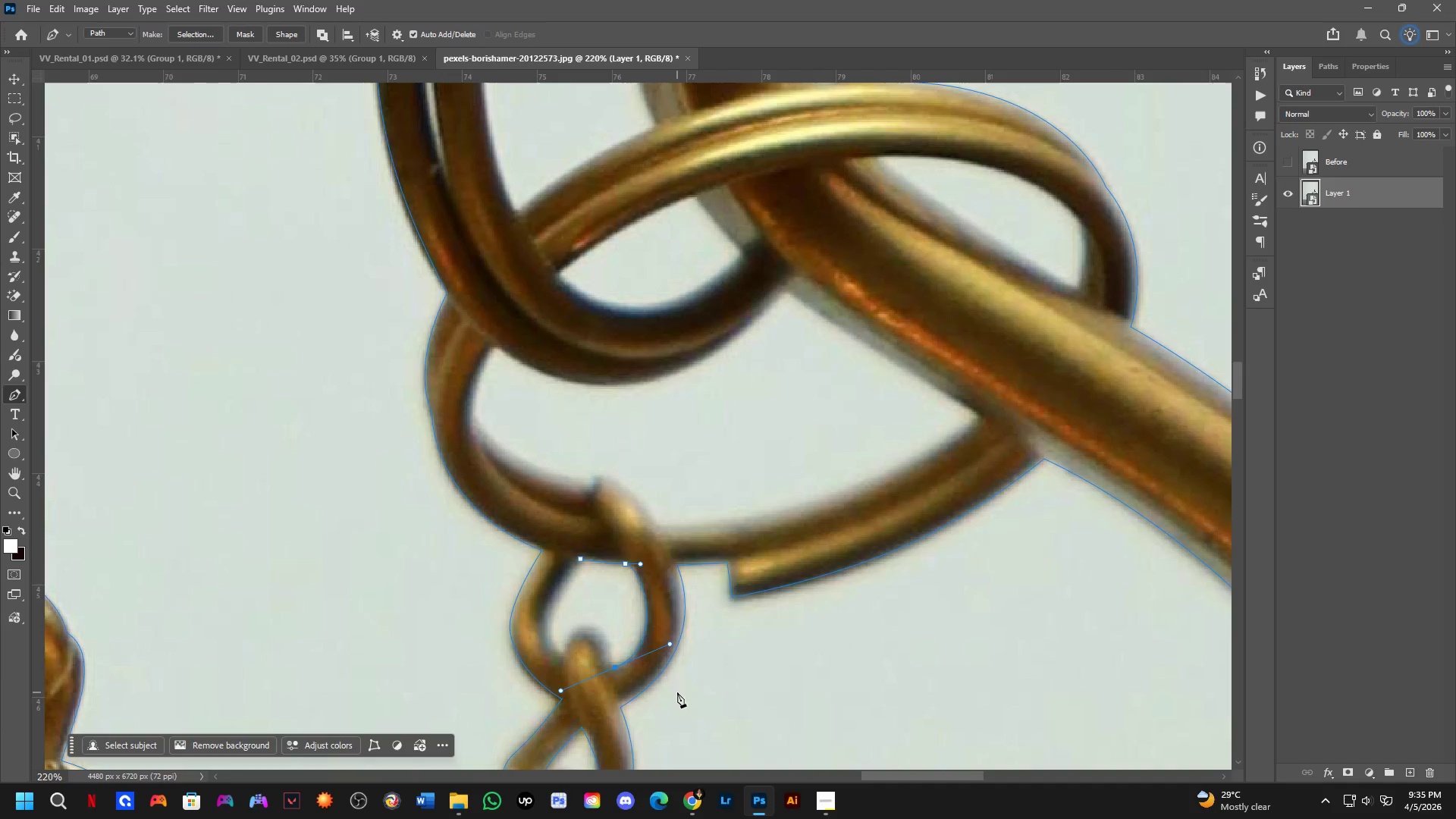 
scroll: coordinate [585, 669], scroll_direction: up, amount: 2.0
 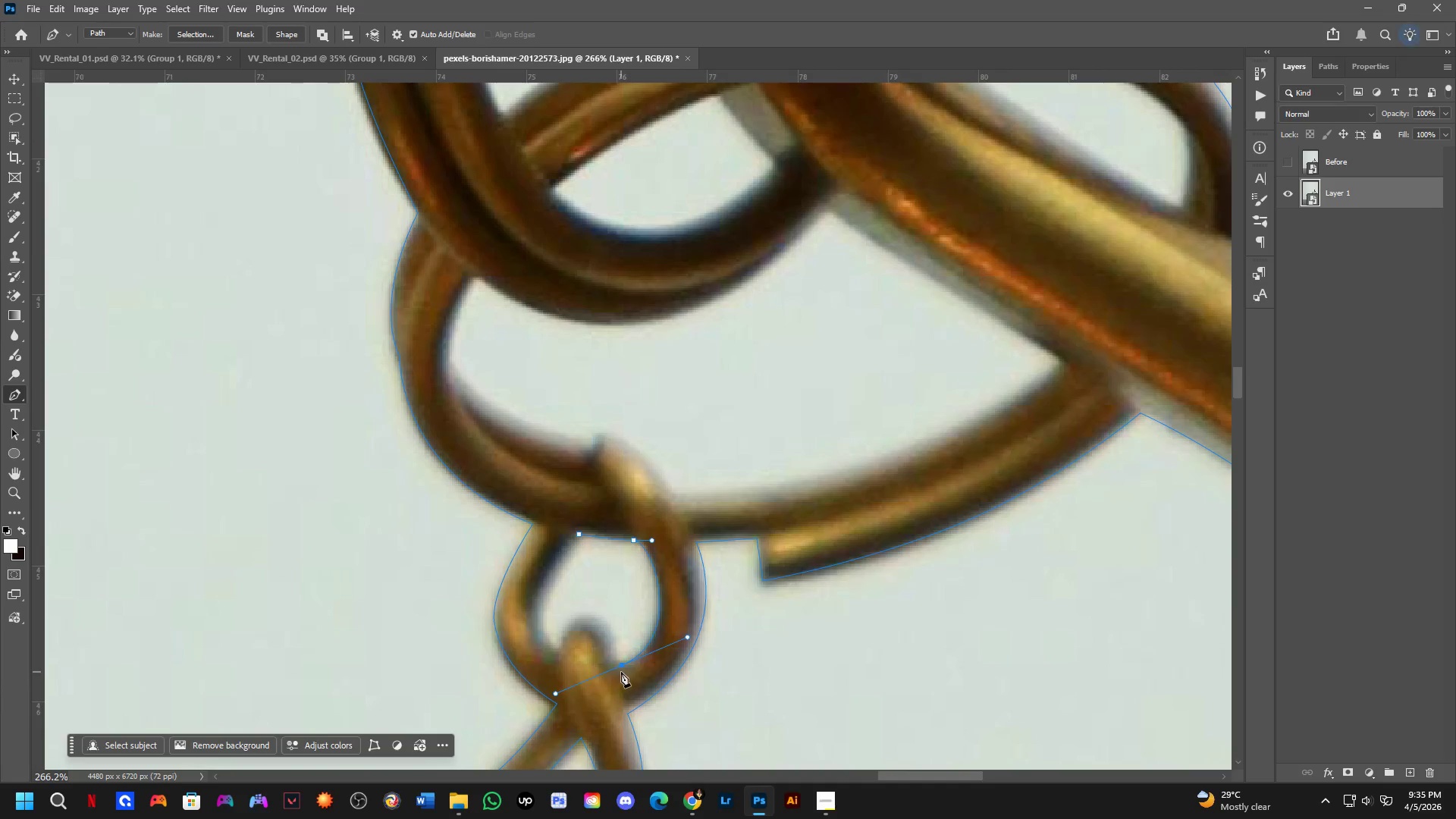 
key(Alt+AltLeft)
 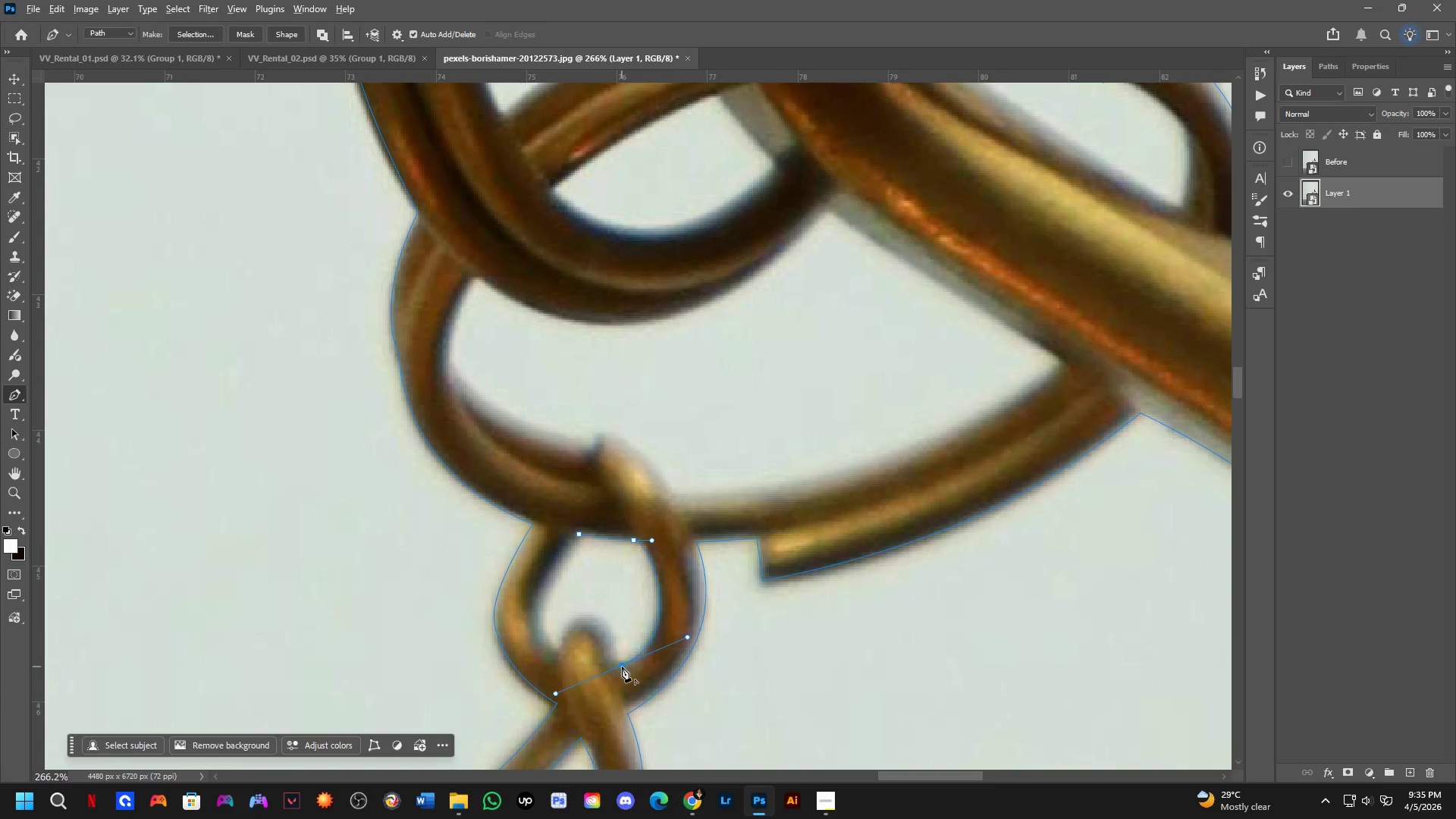 
key(Alt+AltLeft)
 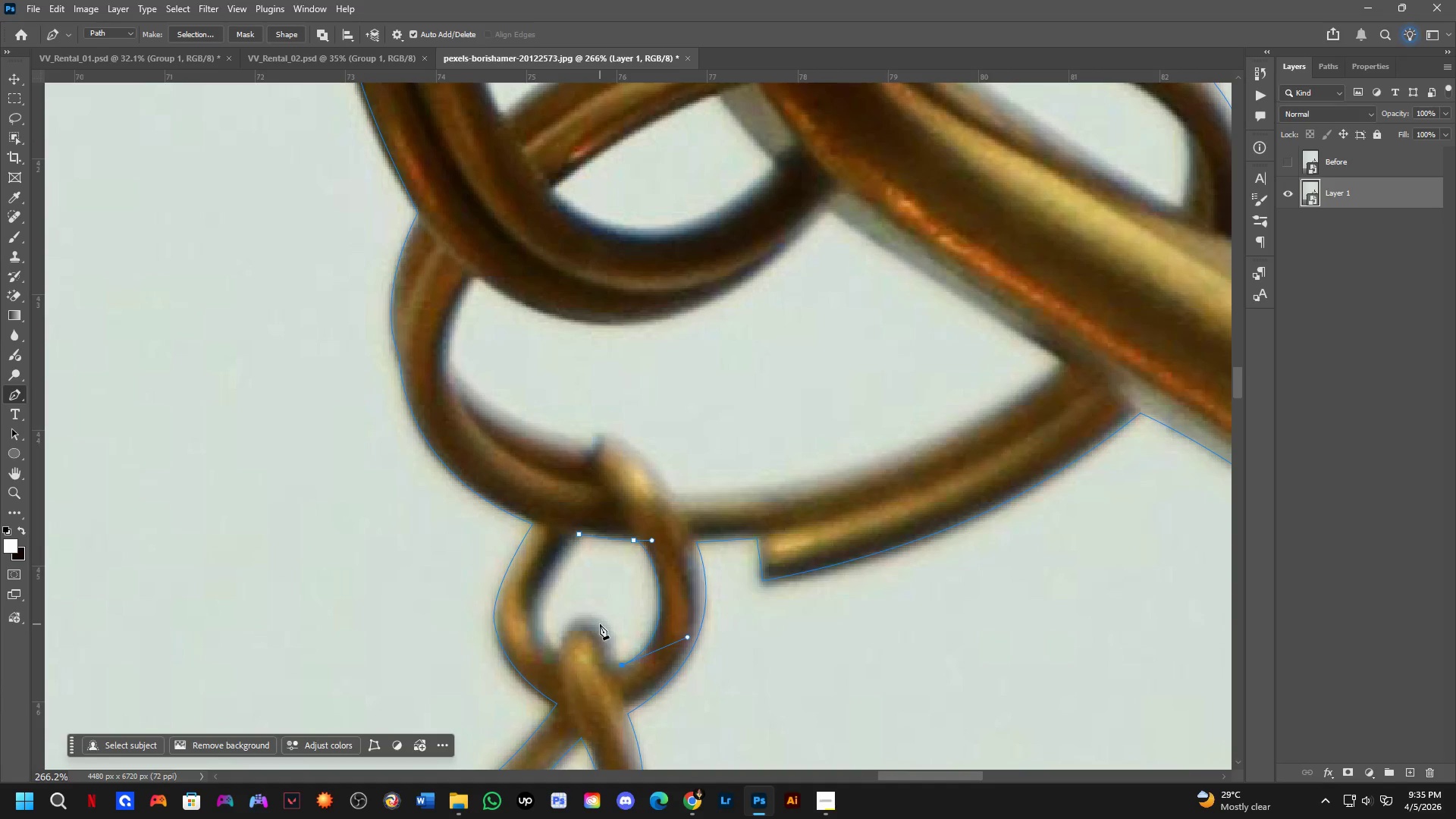 
left_click_drag(start_coordinate=[597, 622], to_coordinate=[574, 615])
 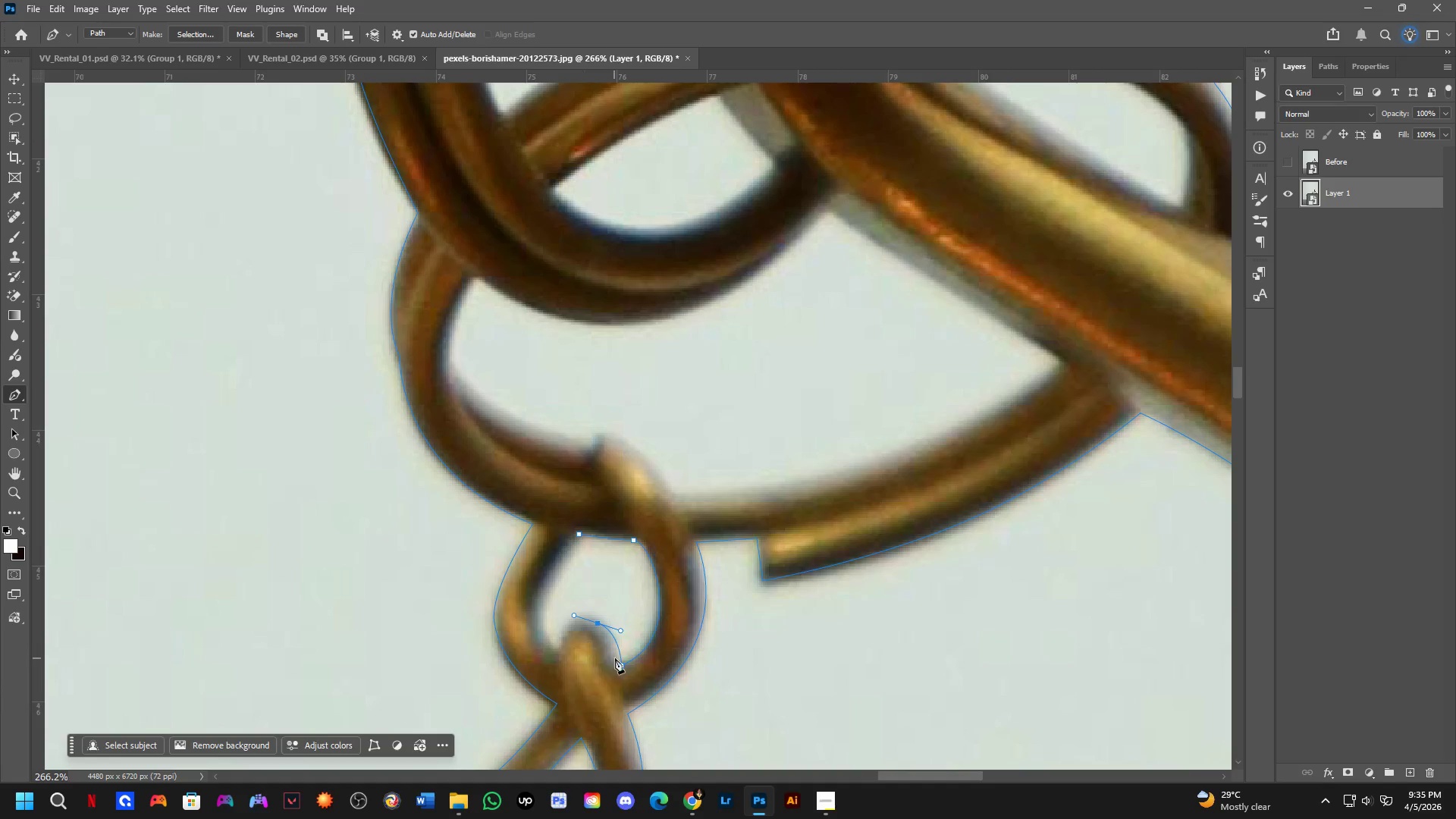 
hold_key(key=ControlLeft, duration=1.34)
left_click_drag(start_coordinate=[623, 664], to_coordinate=[616, 665])
 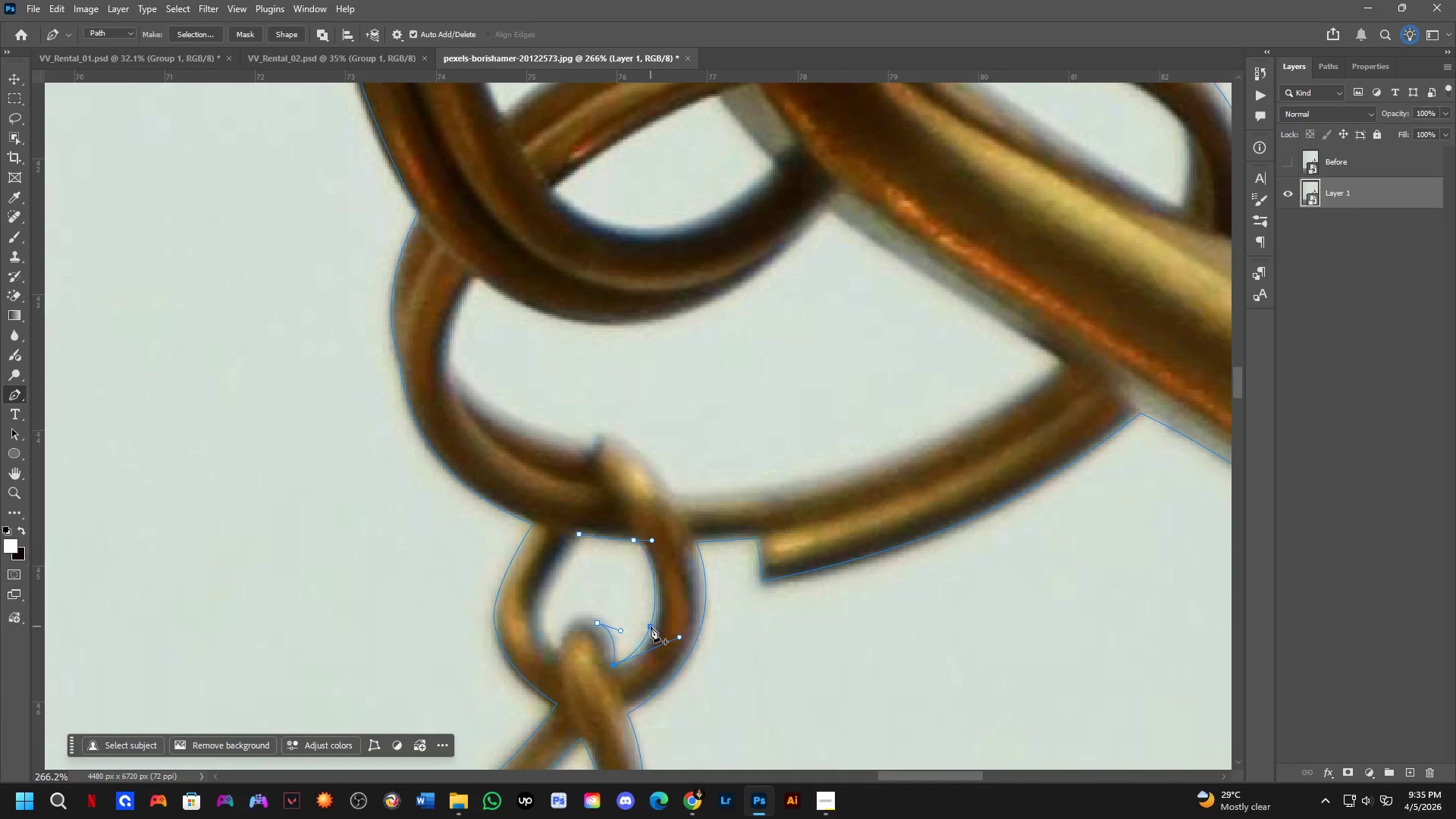 
left_click([650, 627])
 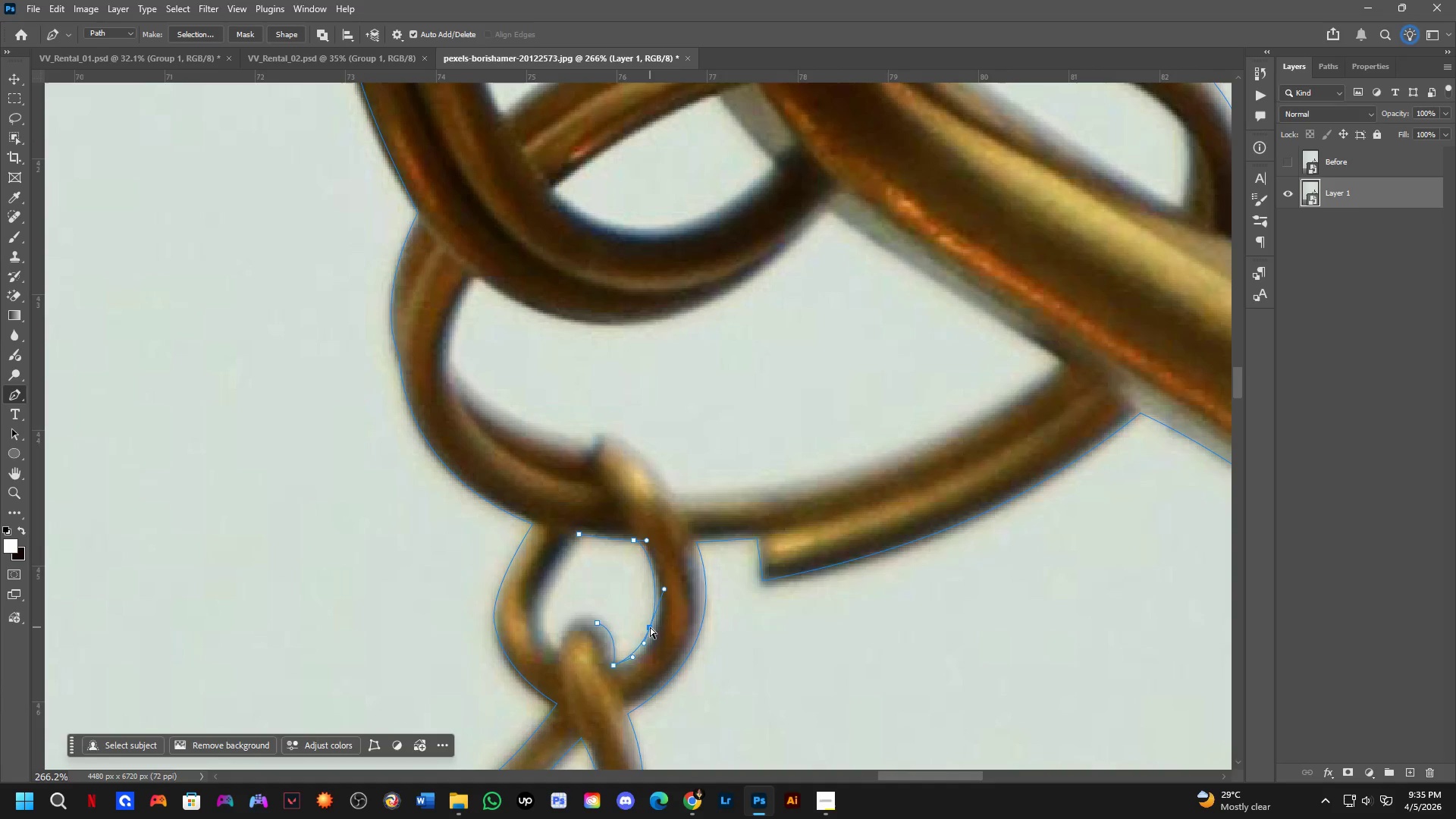 
hold_key(key=ControlLeft, duration=0.67)
left_click_drag(start_coordinate=[650, 627], to_coordinate=[653, 633])
 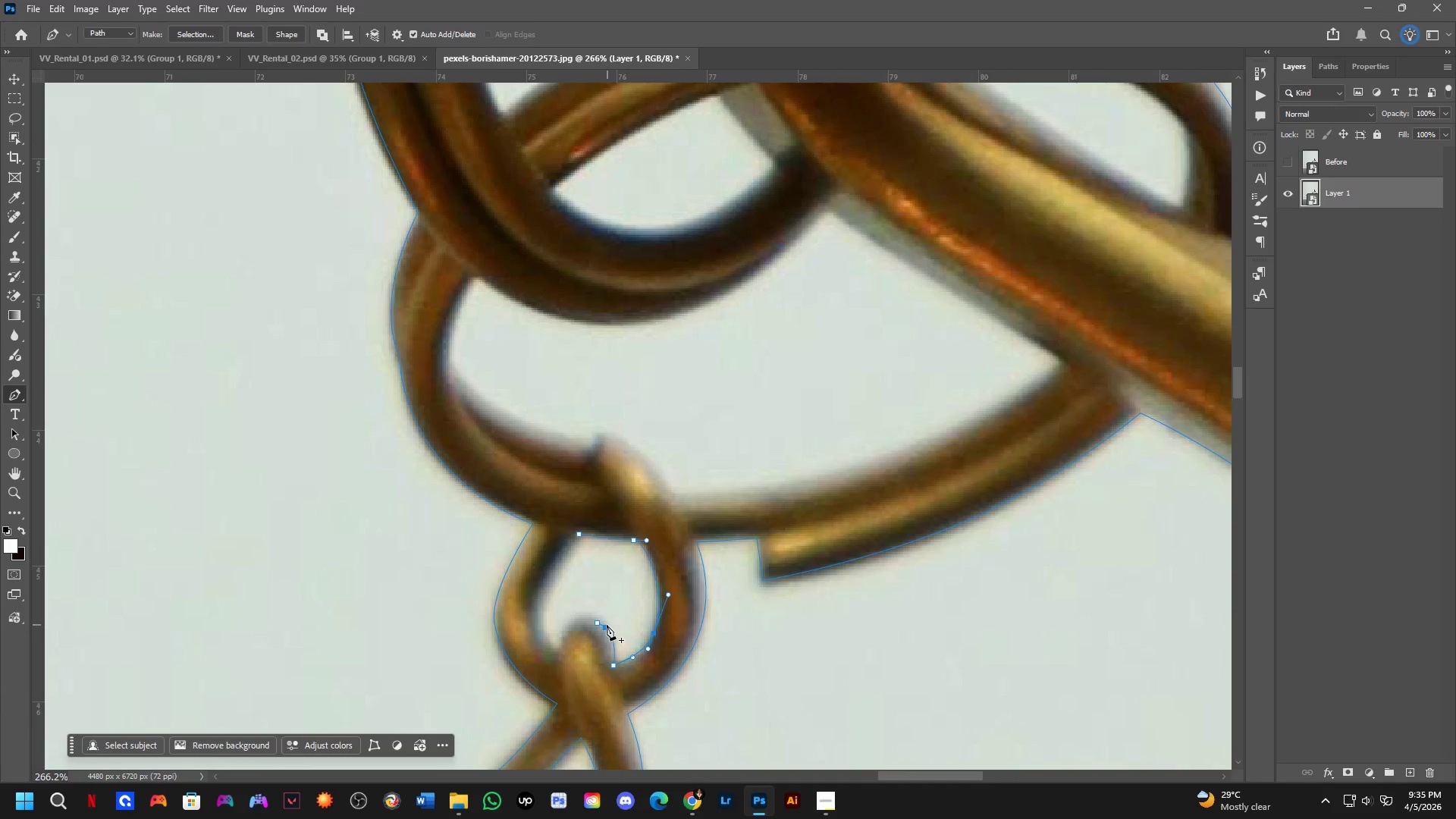 
hold_key(key=ControlLeft, duration=0.81)
 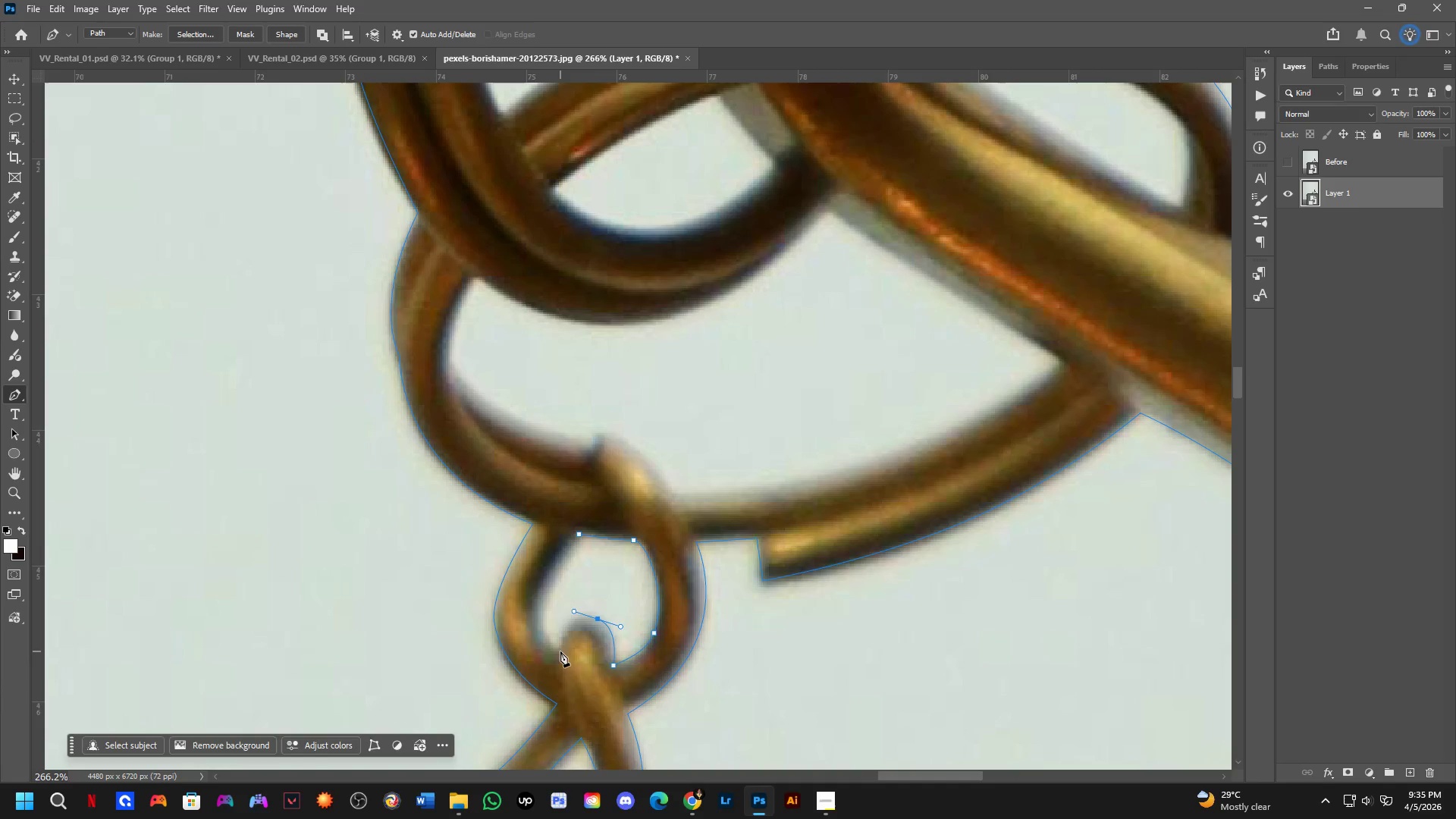 
left_click_drag(start_coordinate=[560, 651], to_coordinate=[555, 673])
 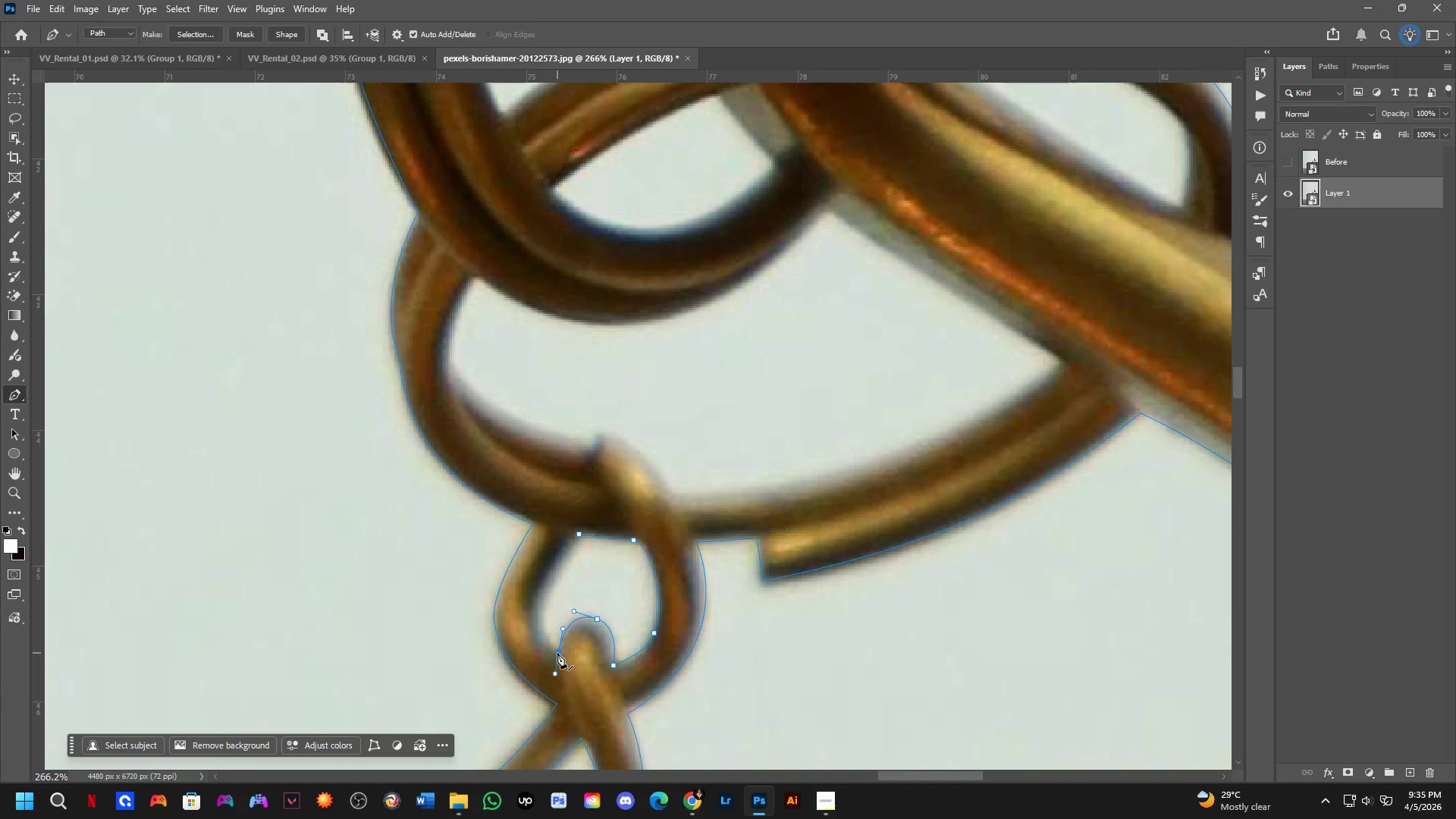 
key(Alt+AltLeft)
 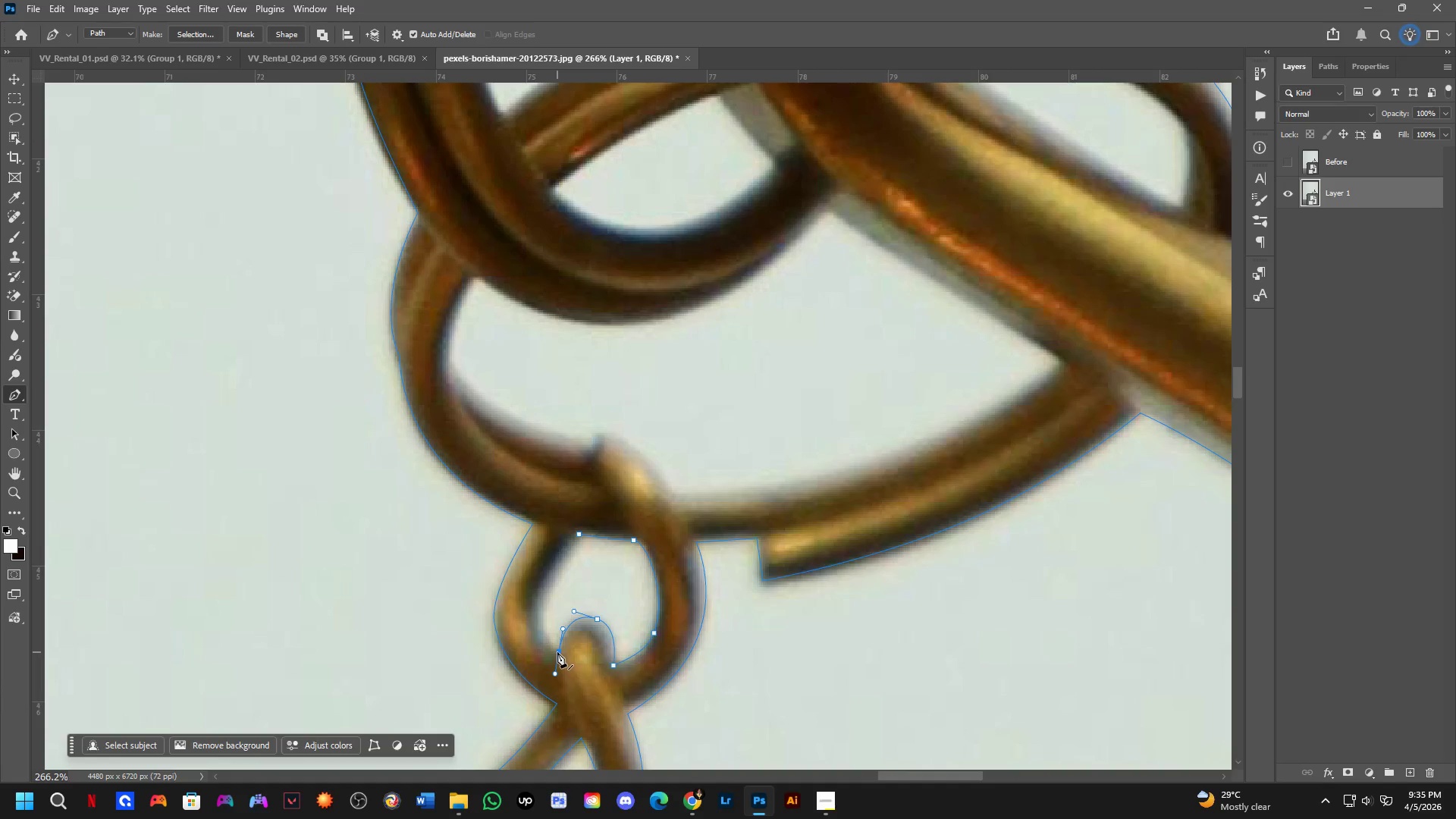 
hold_key(key=AltLeft, duration=0.33)
left_click([557, 652])
 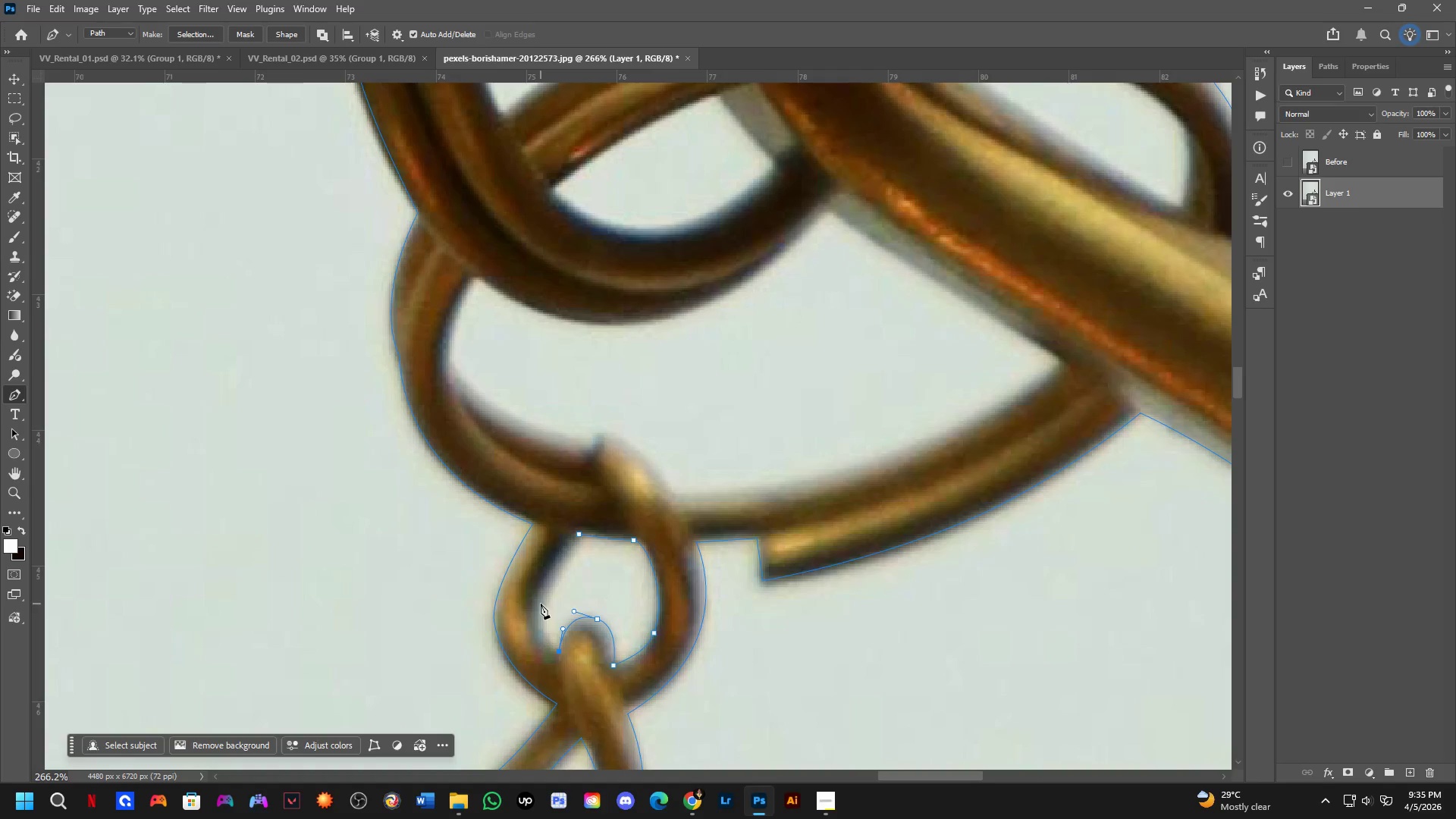 
left_click_drag(start_coordinate=[541, 604], to_coordinate=[553, 566])
 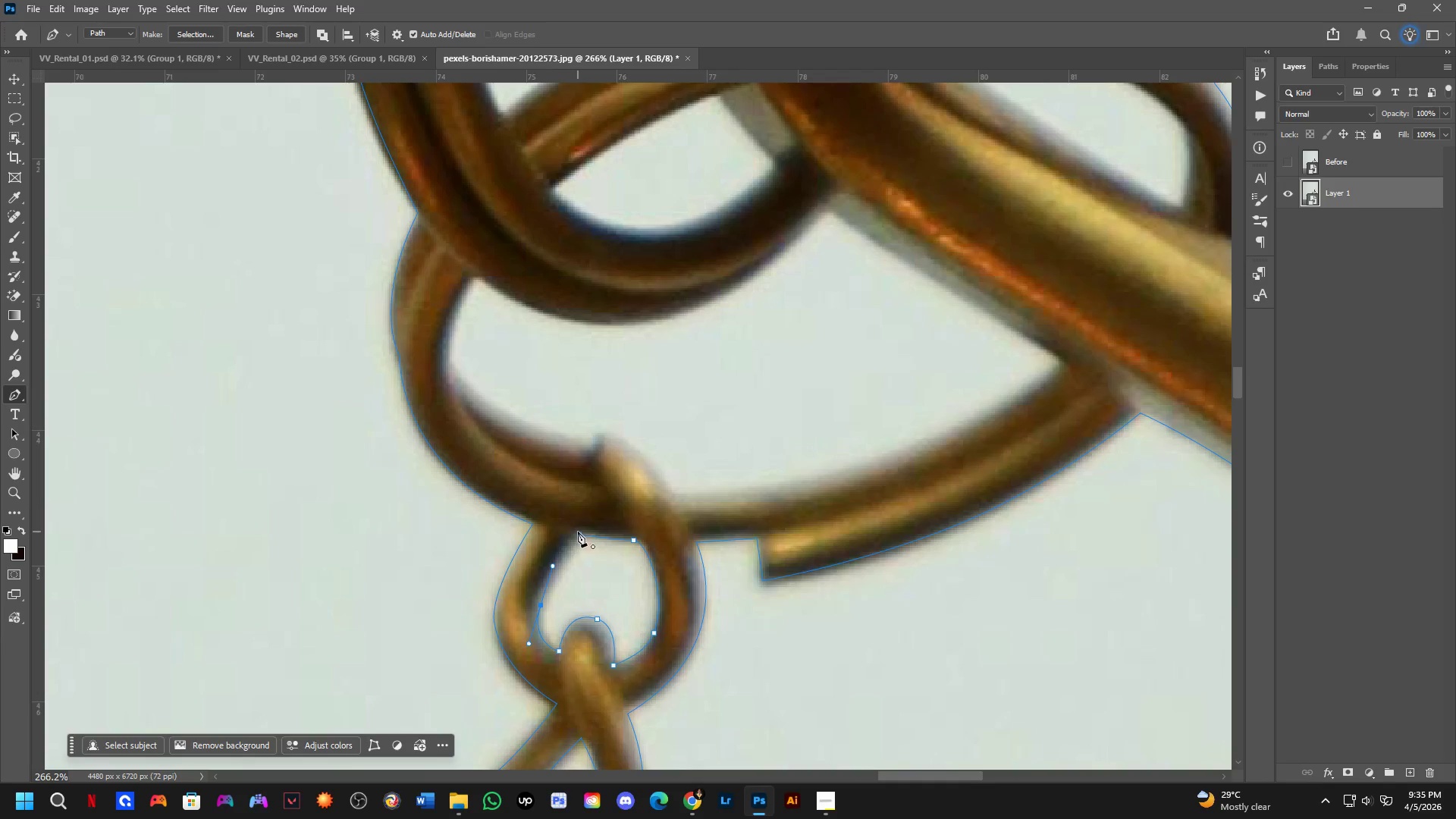 
left_click([579, 533])
 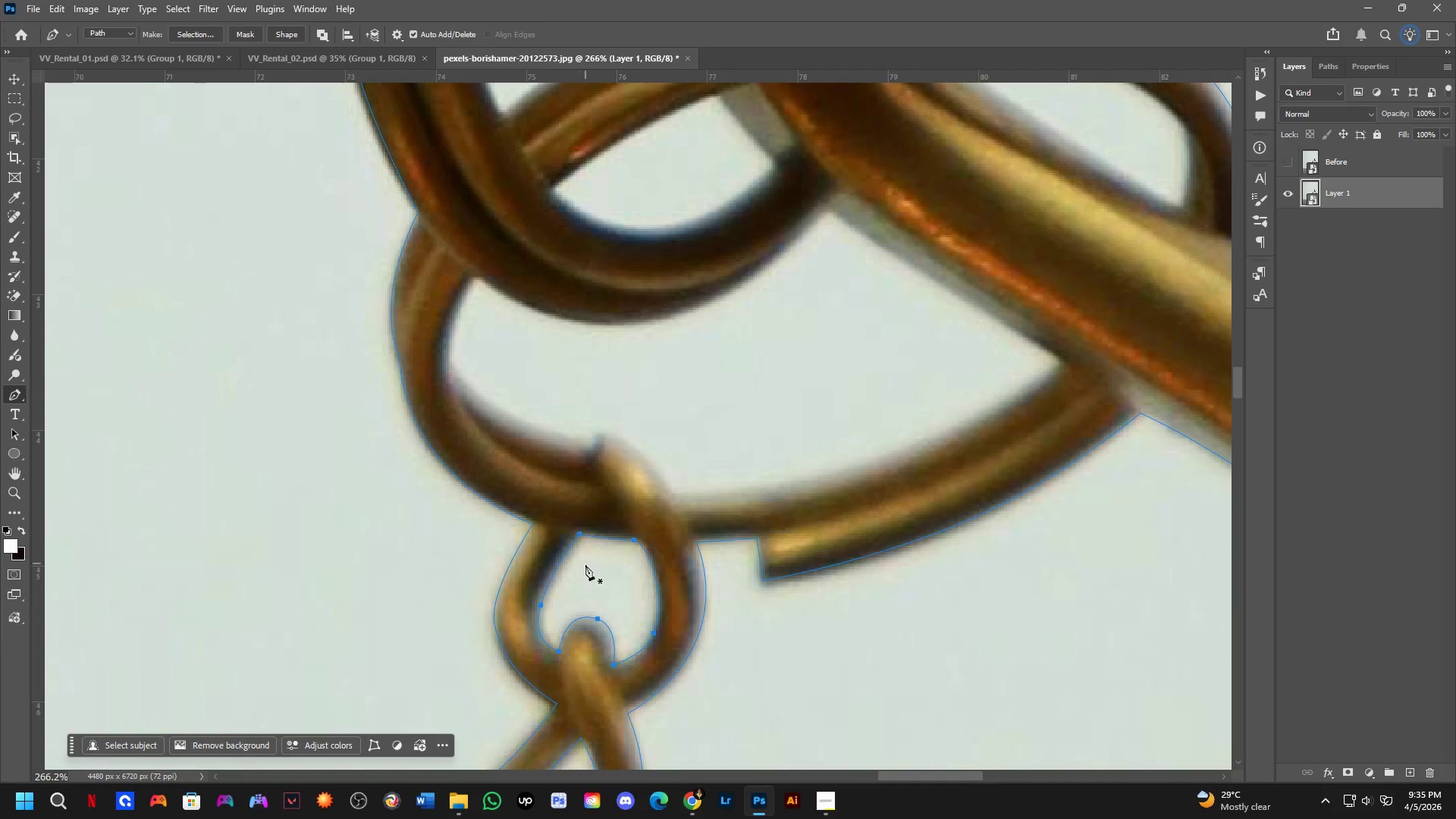 
key(Shift+ShiftLeft)
 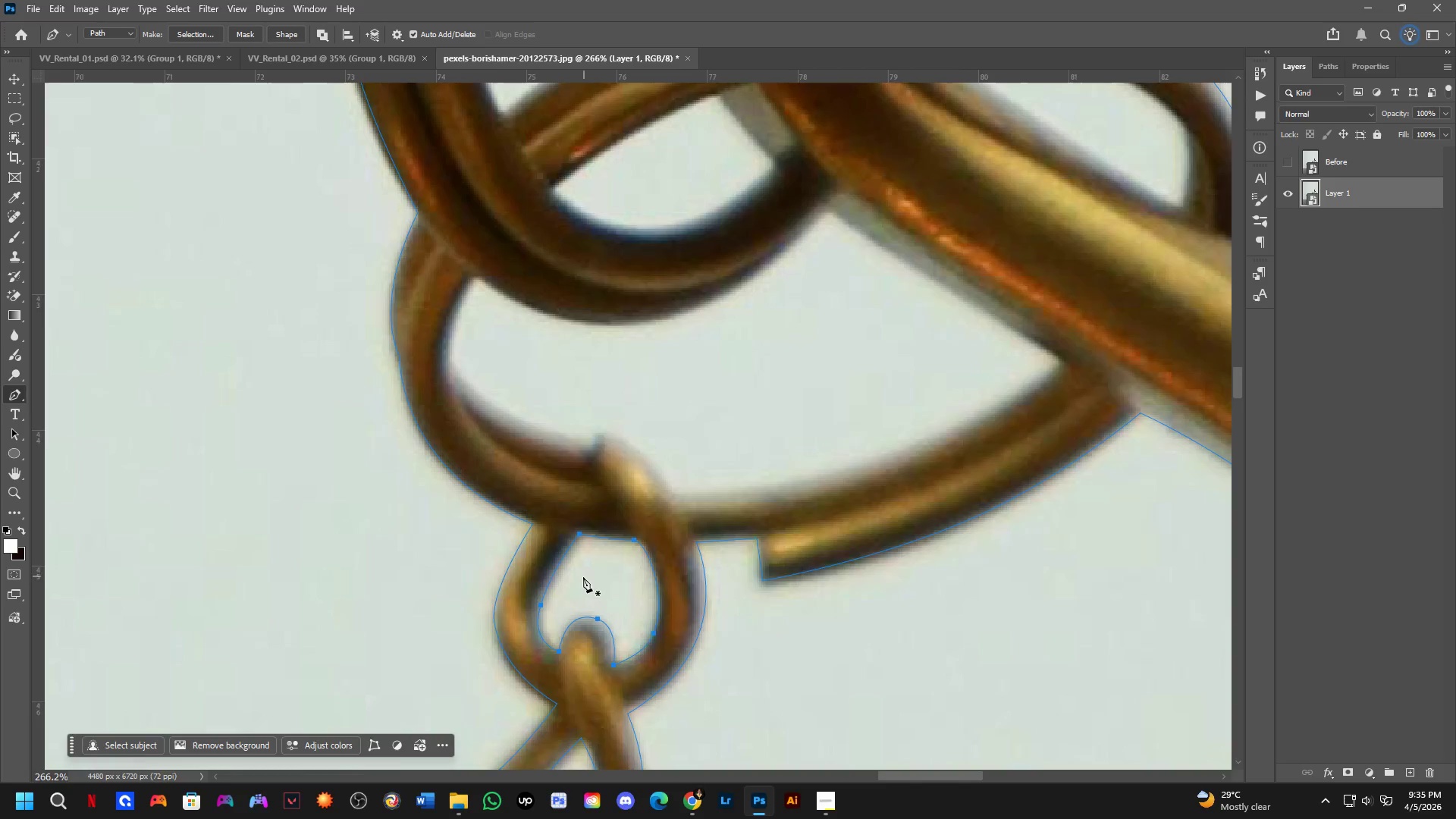 
hold_key(key=Space, duration=0.55)
 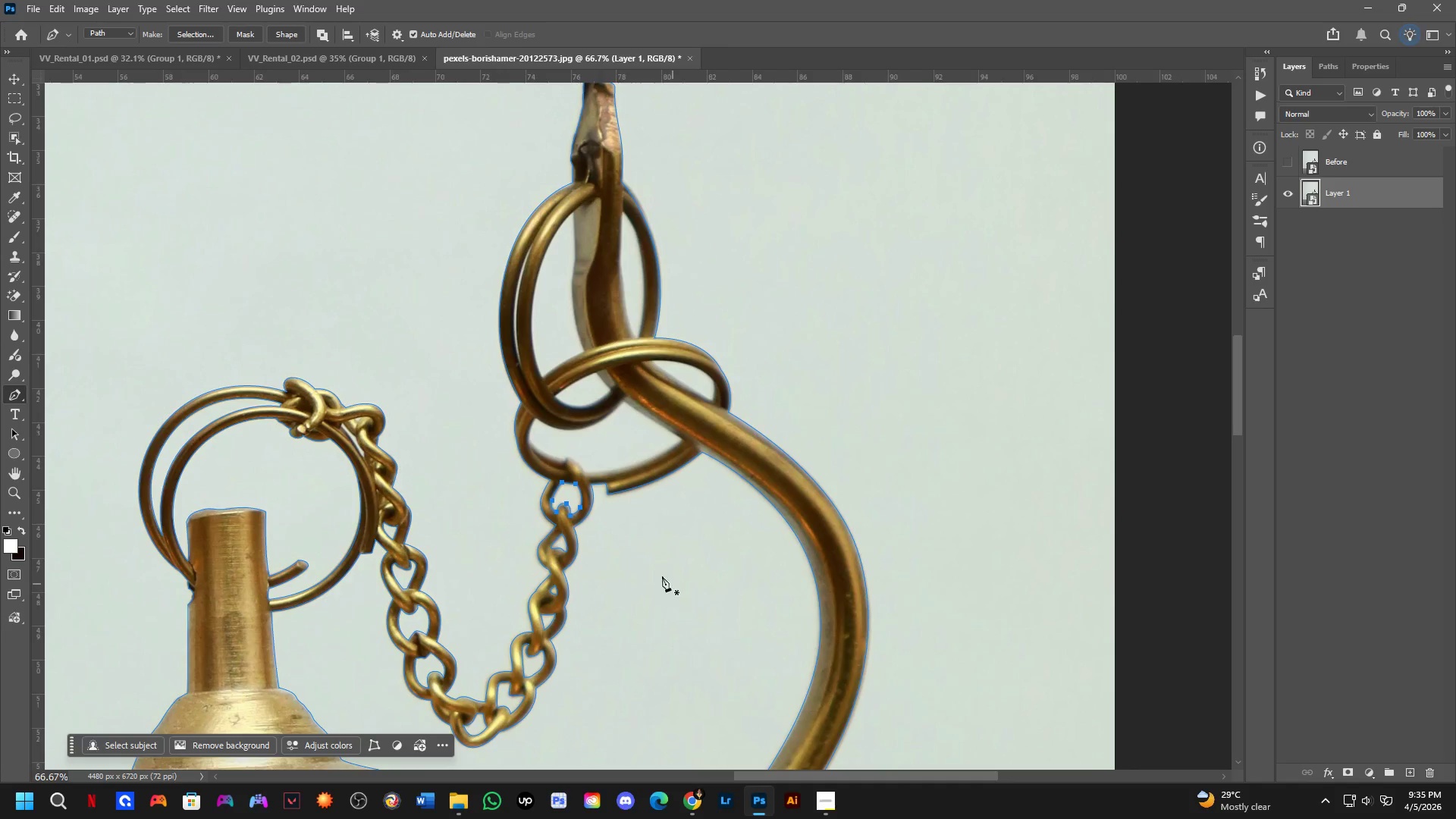 
left_click_drag(start_coordinate=[746, 624], to_coordinate=[726, 537])
 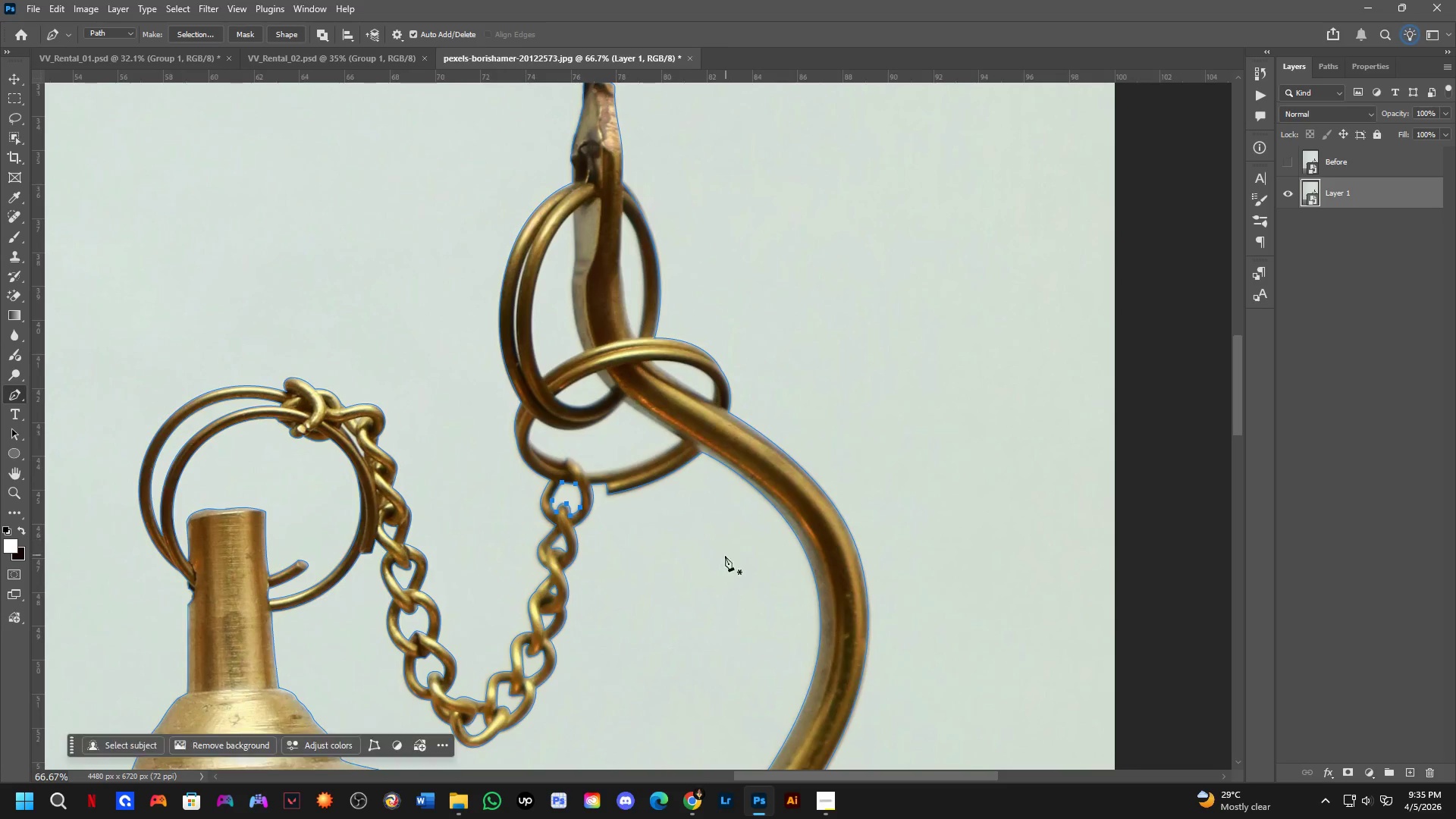 
scroll: coordinate [582, 582], scroll_direction: down, amount: 3.0
 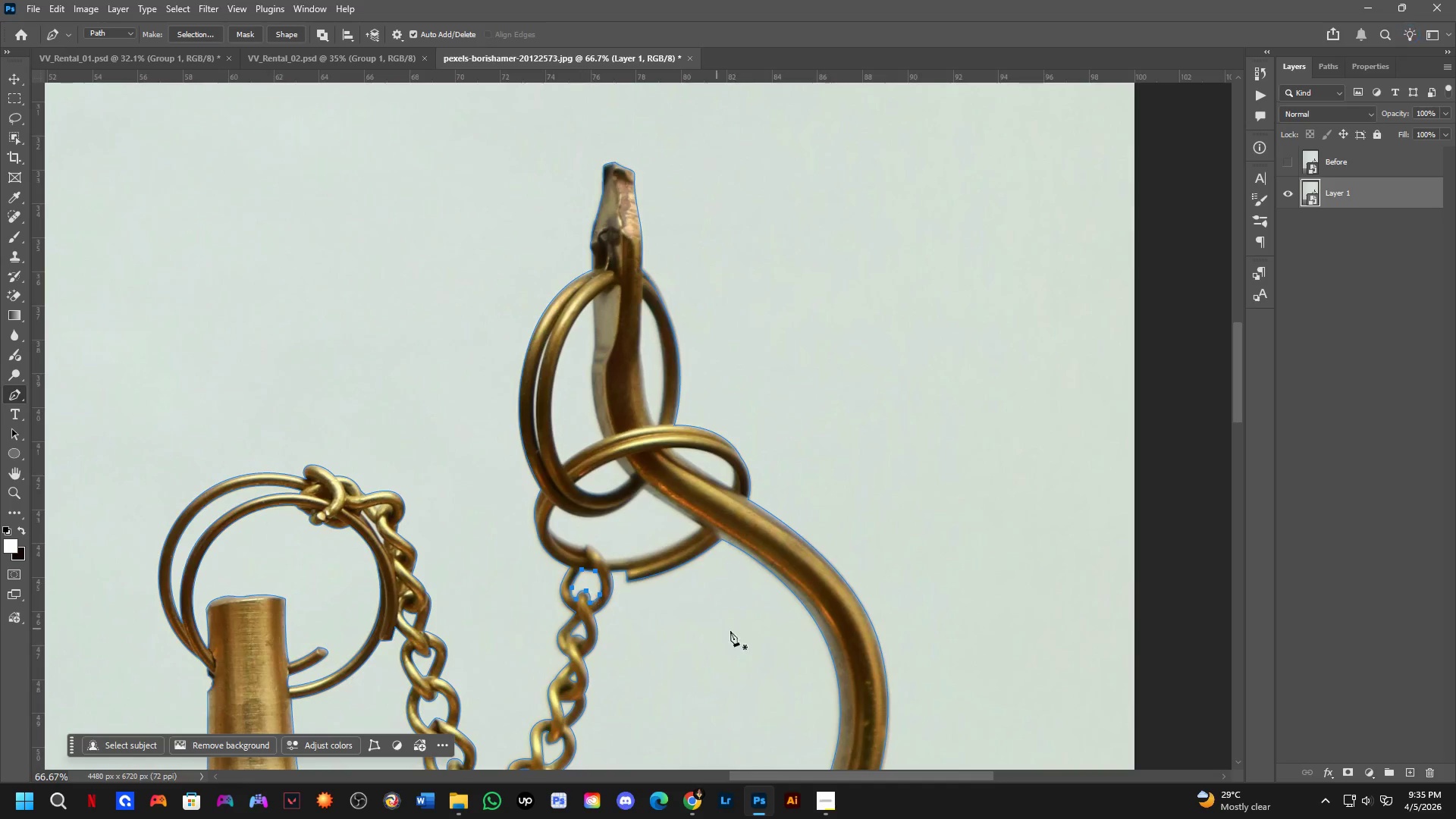 
hold_key(key=Space, duration=1.83)
 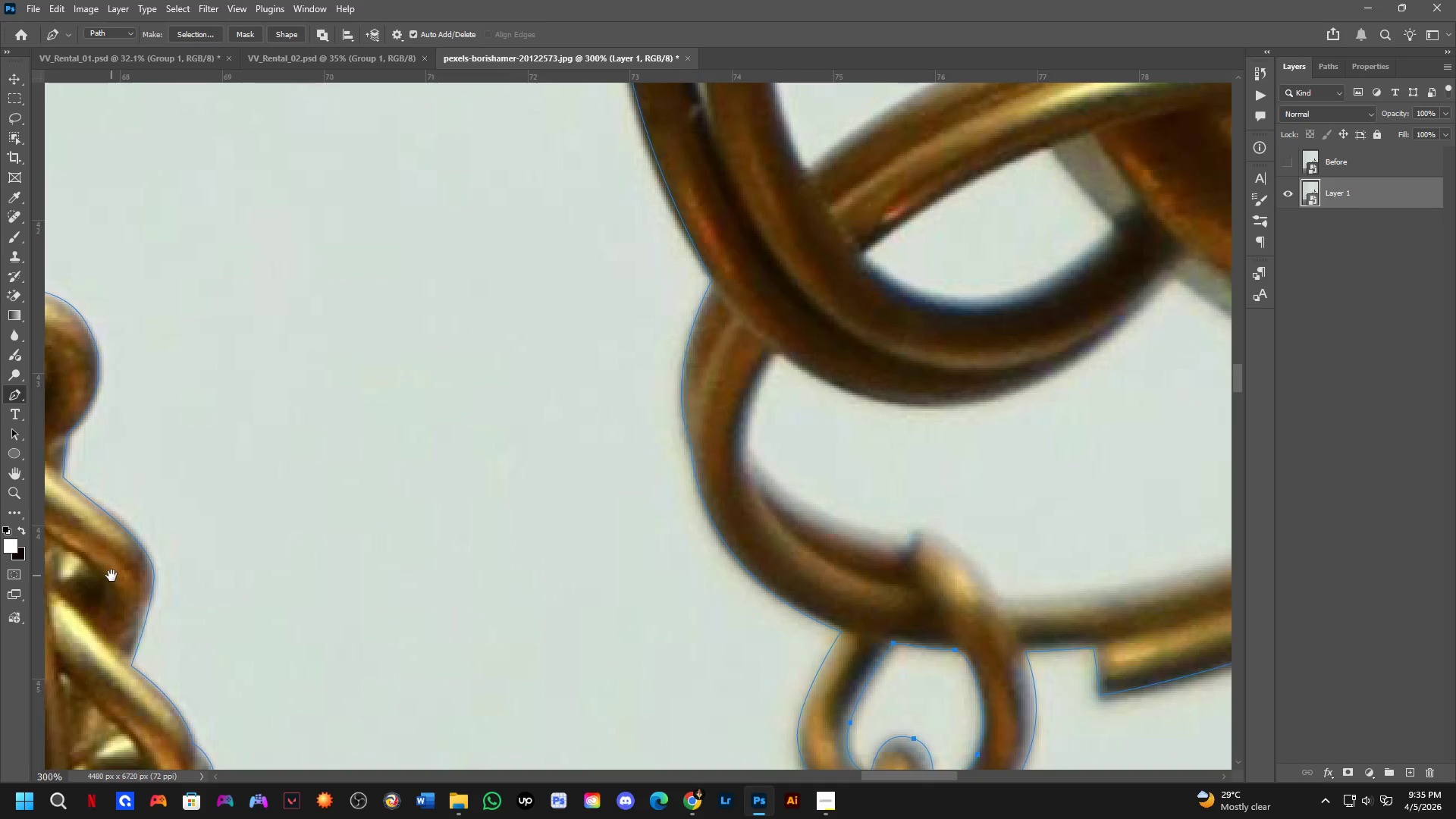 
key(Shift+ShiftLeft)
 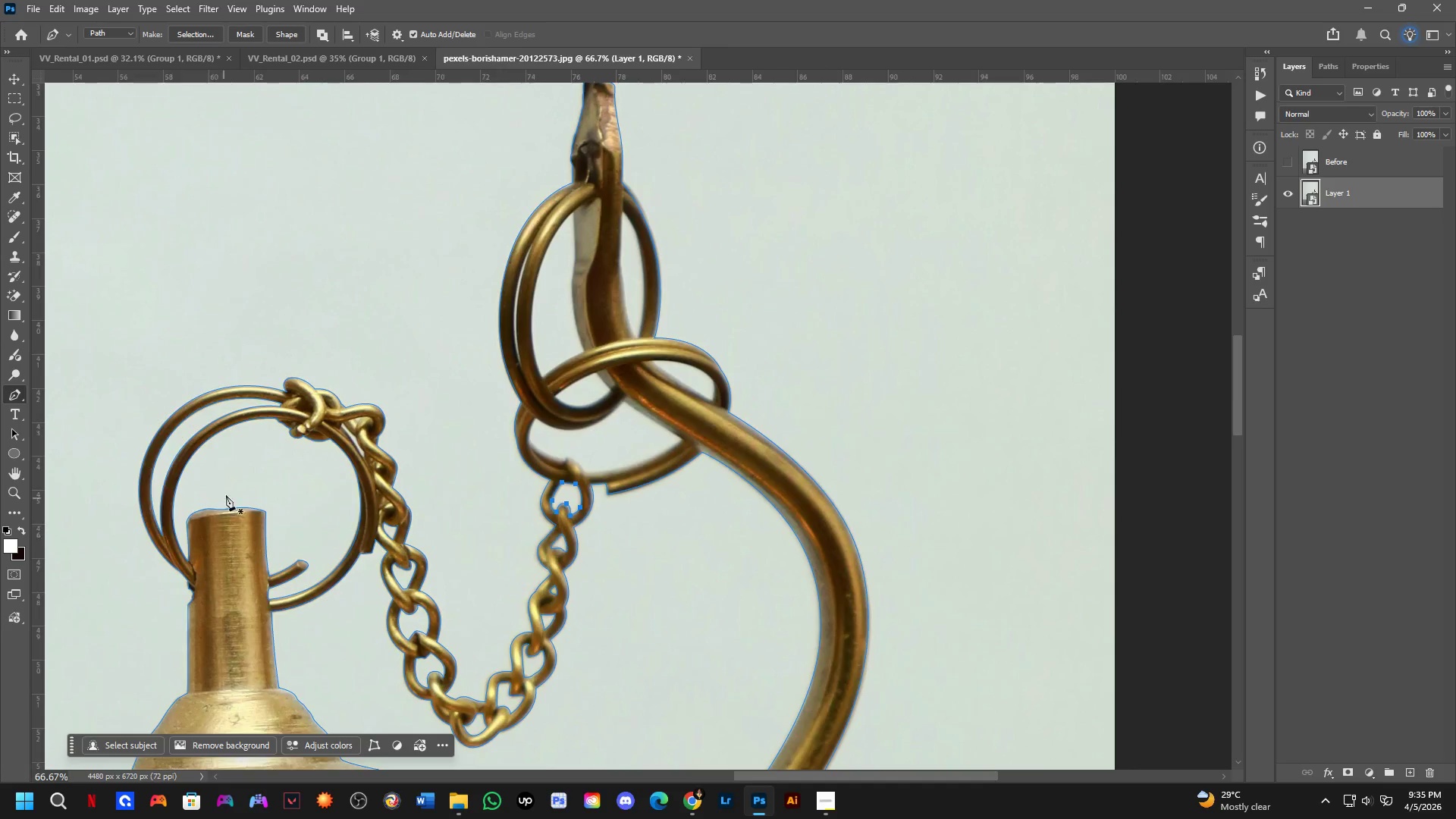 
hold_key(key=Space, duration=0.61)
 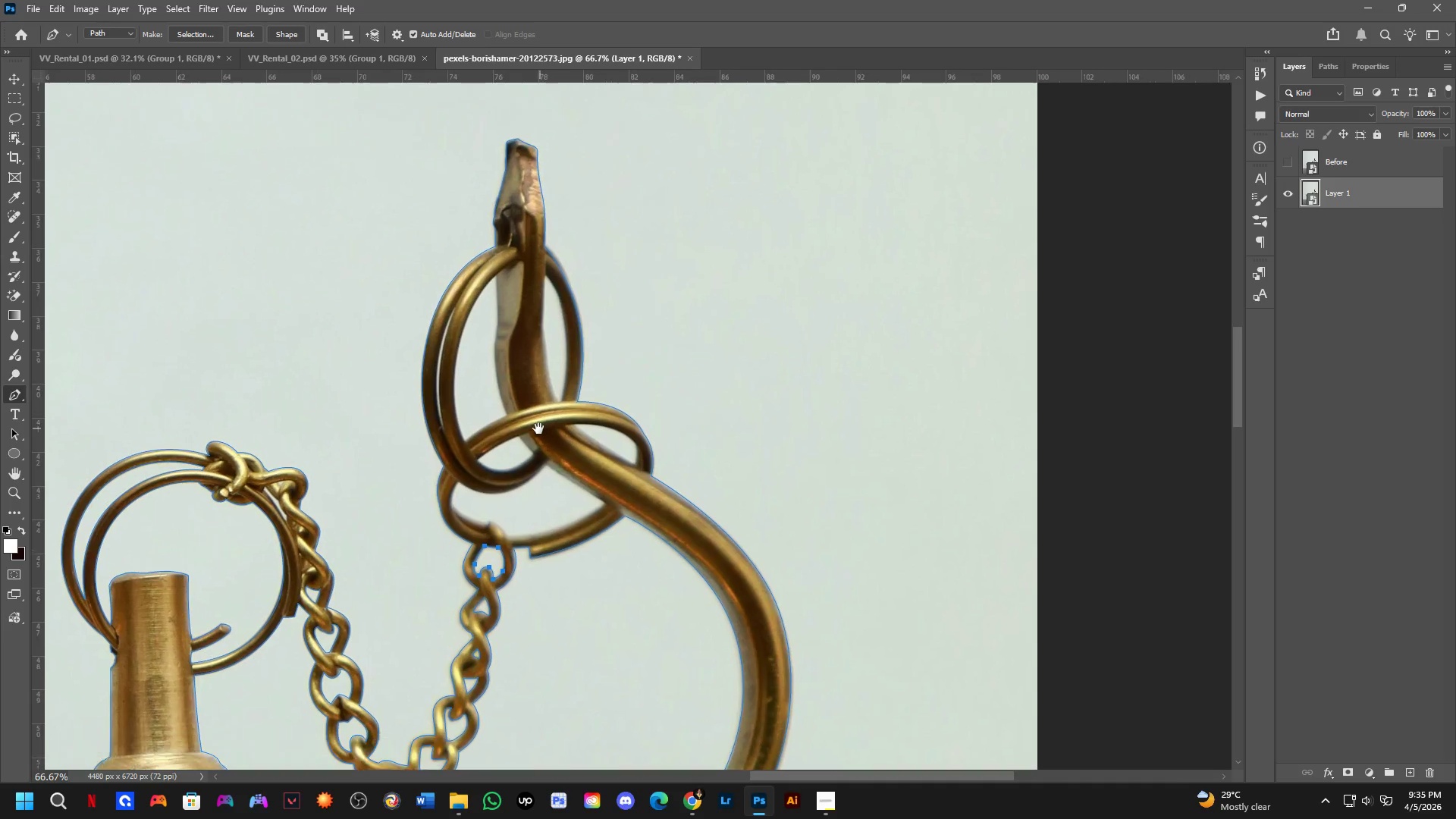 
left_click_drag(start_coordinate=[924, 382], to_coordinate=[111, 576])
 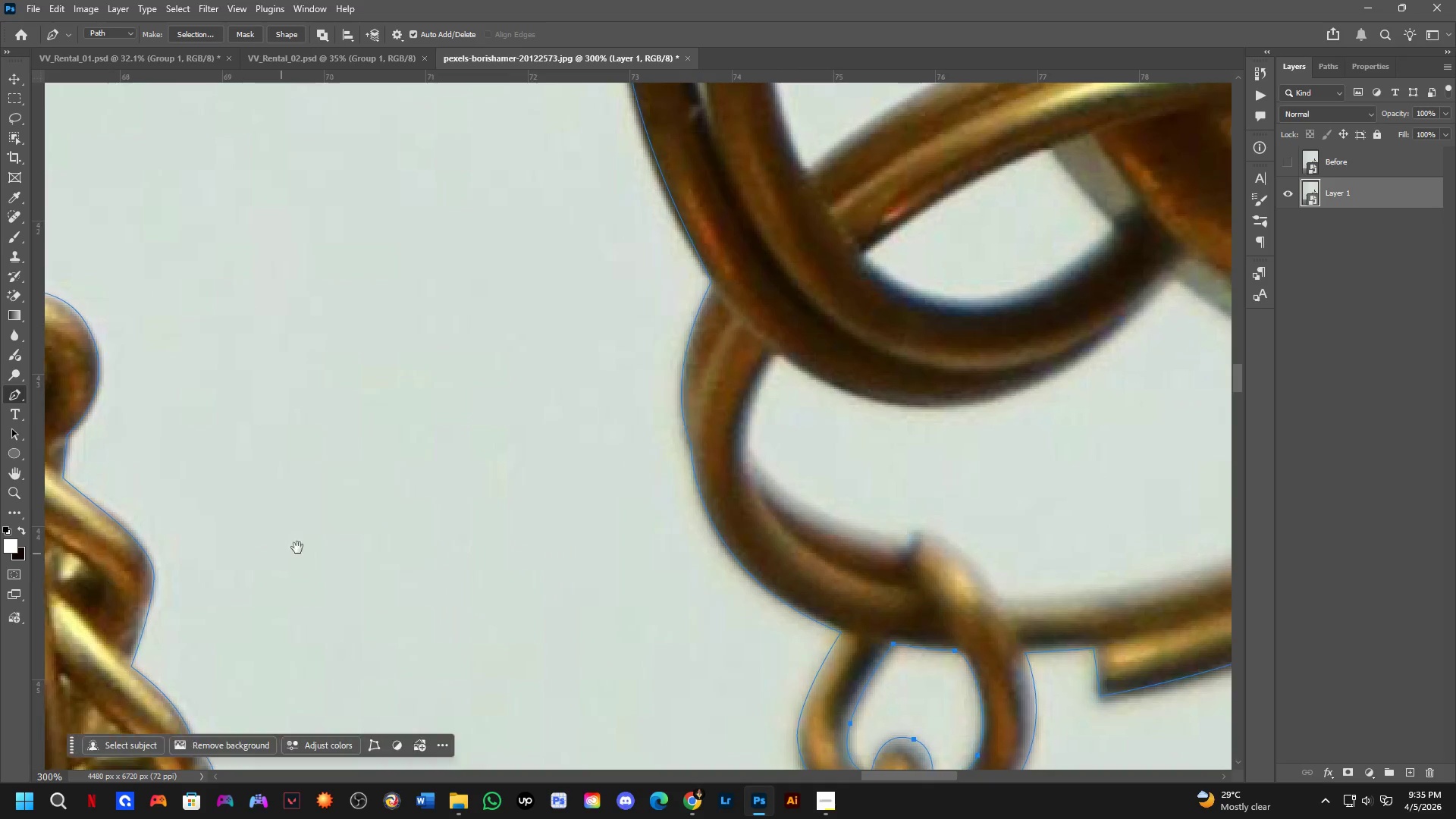 
scroll: coordinate [256, 490], scroll_direction: up, amount: 3.0
 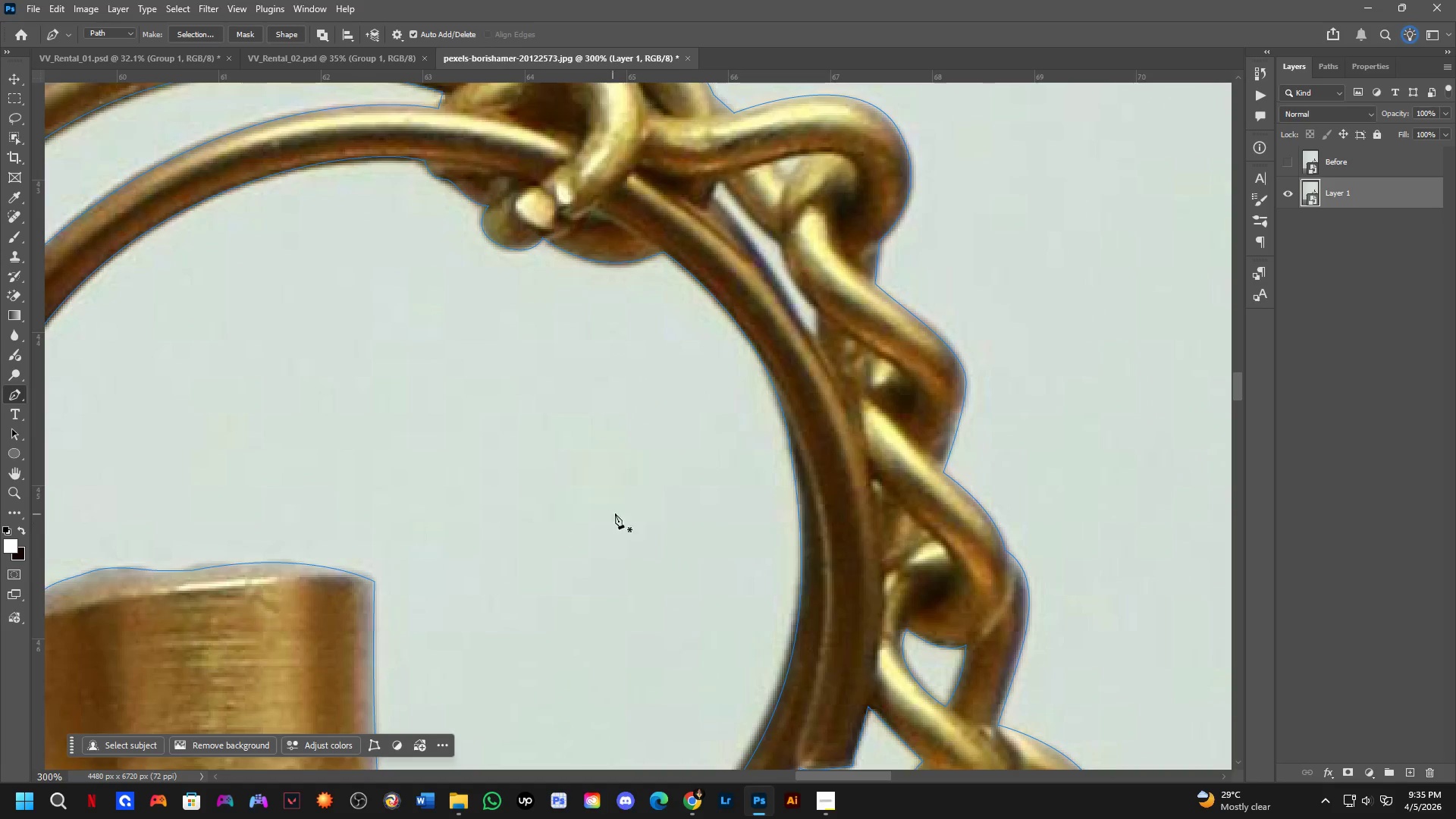 
hold_key(key=Space, duration=0.81)
 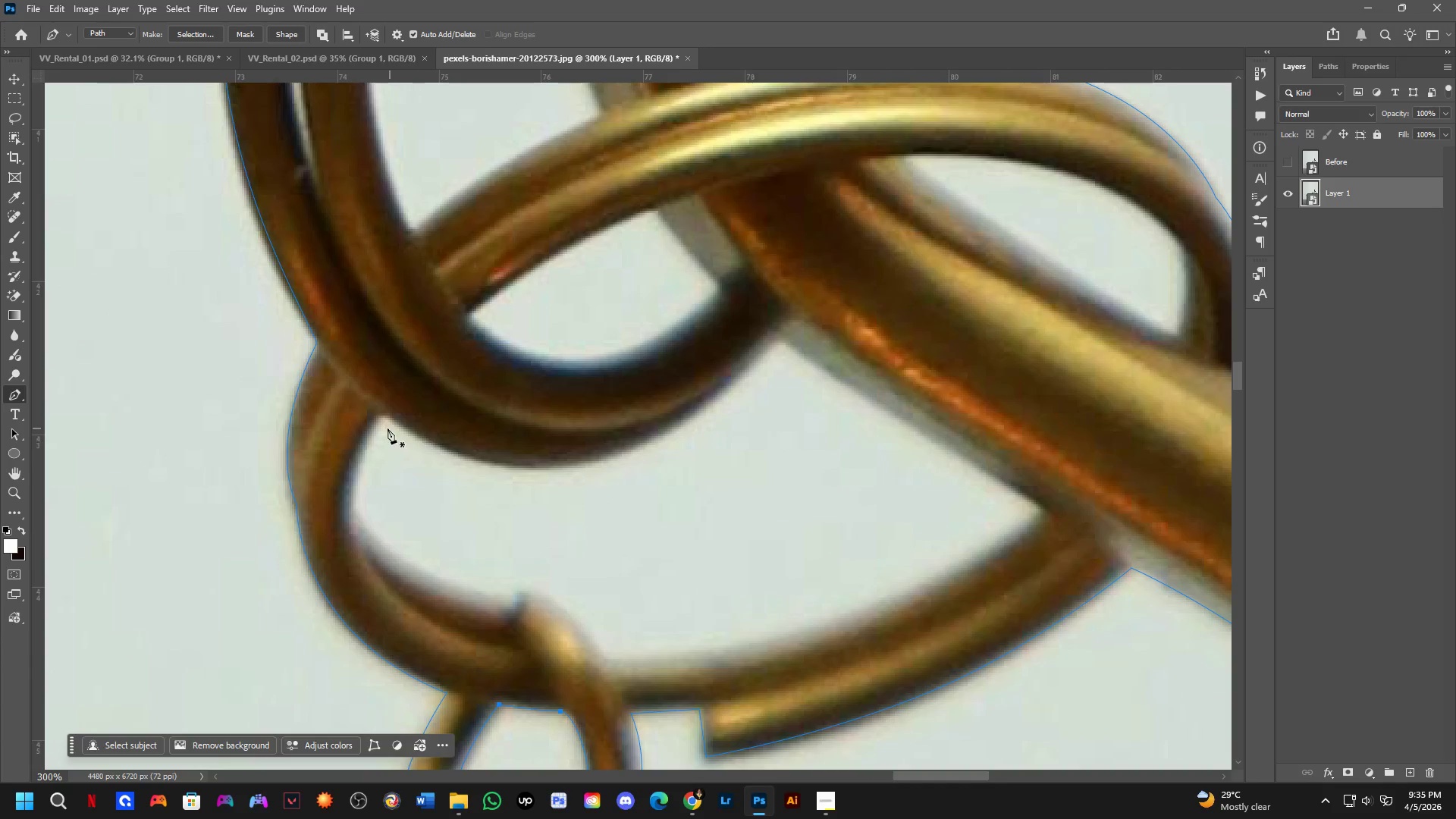 
key(Shift+ShiftLeft)
 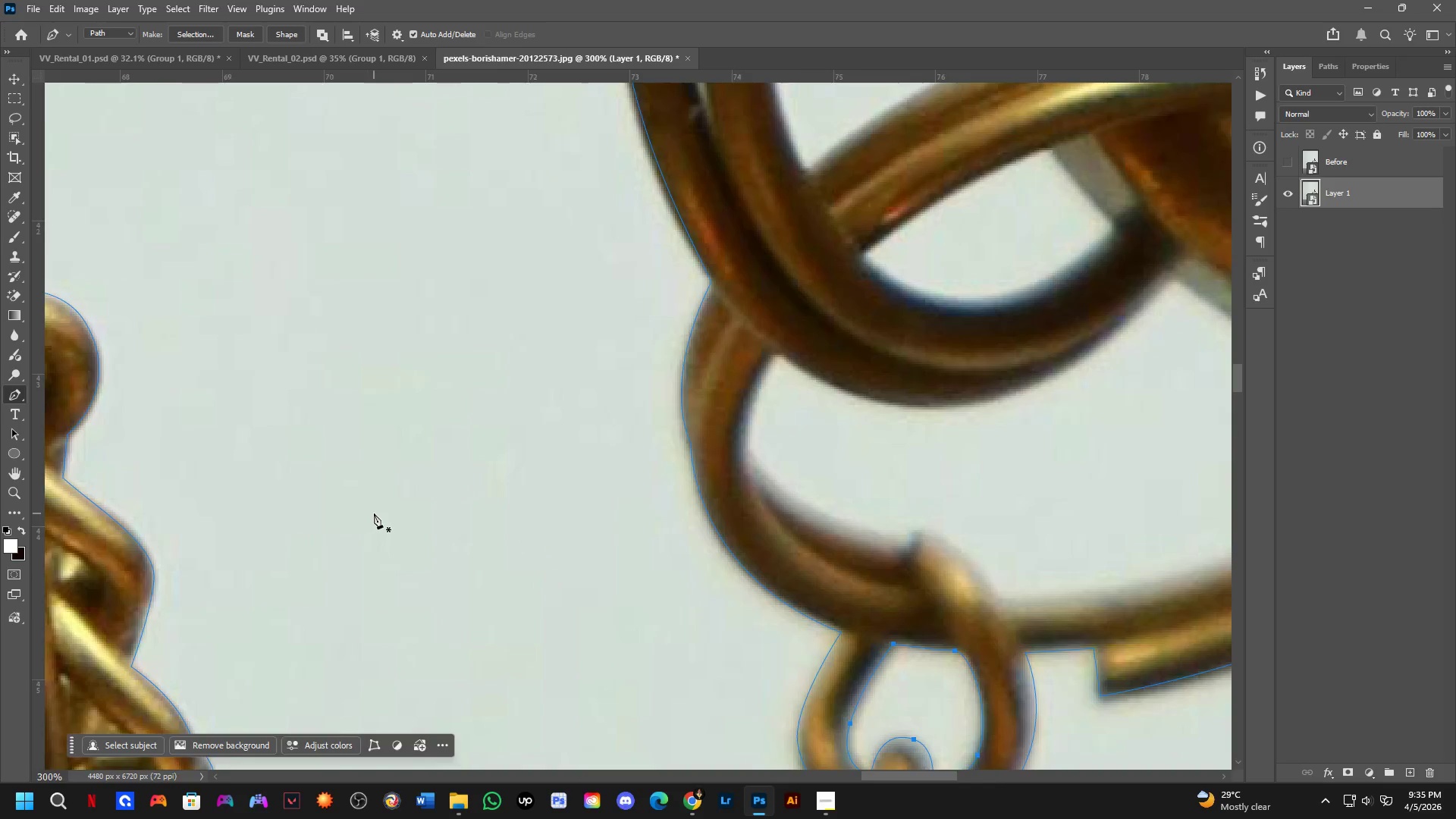 
left_click_drag(start_coordinate=[546, 424], to_coordinate=[534, 426])
 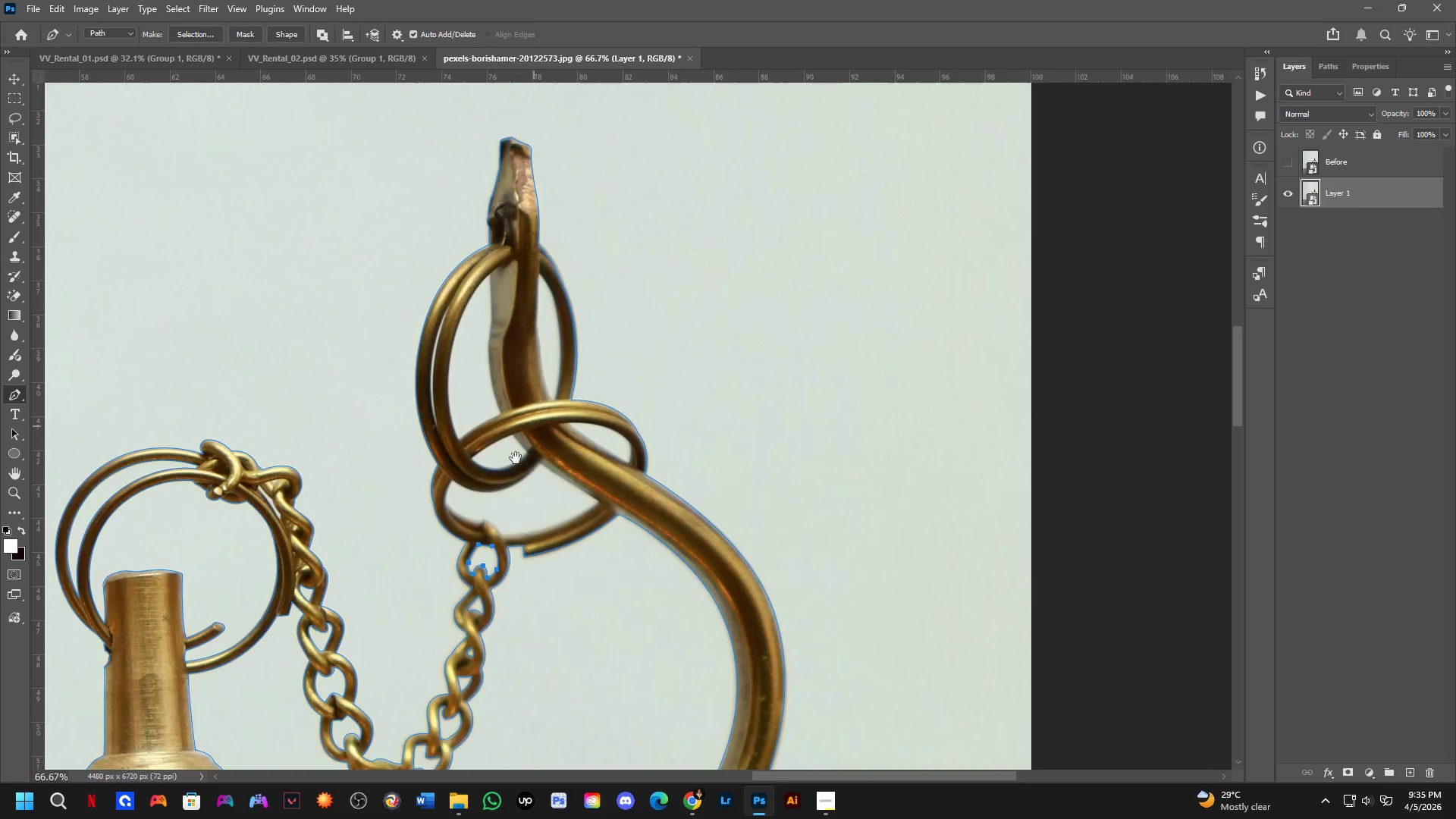 
scroll: coordinate [374, 513], scroll_direction: down, amount: 3.0
 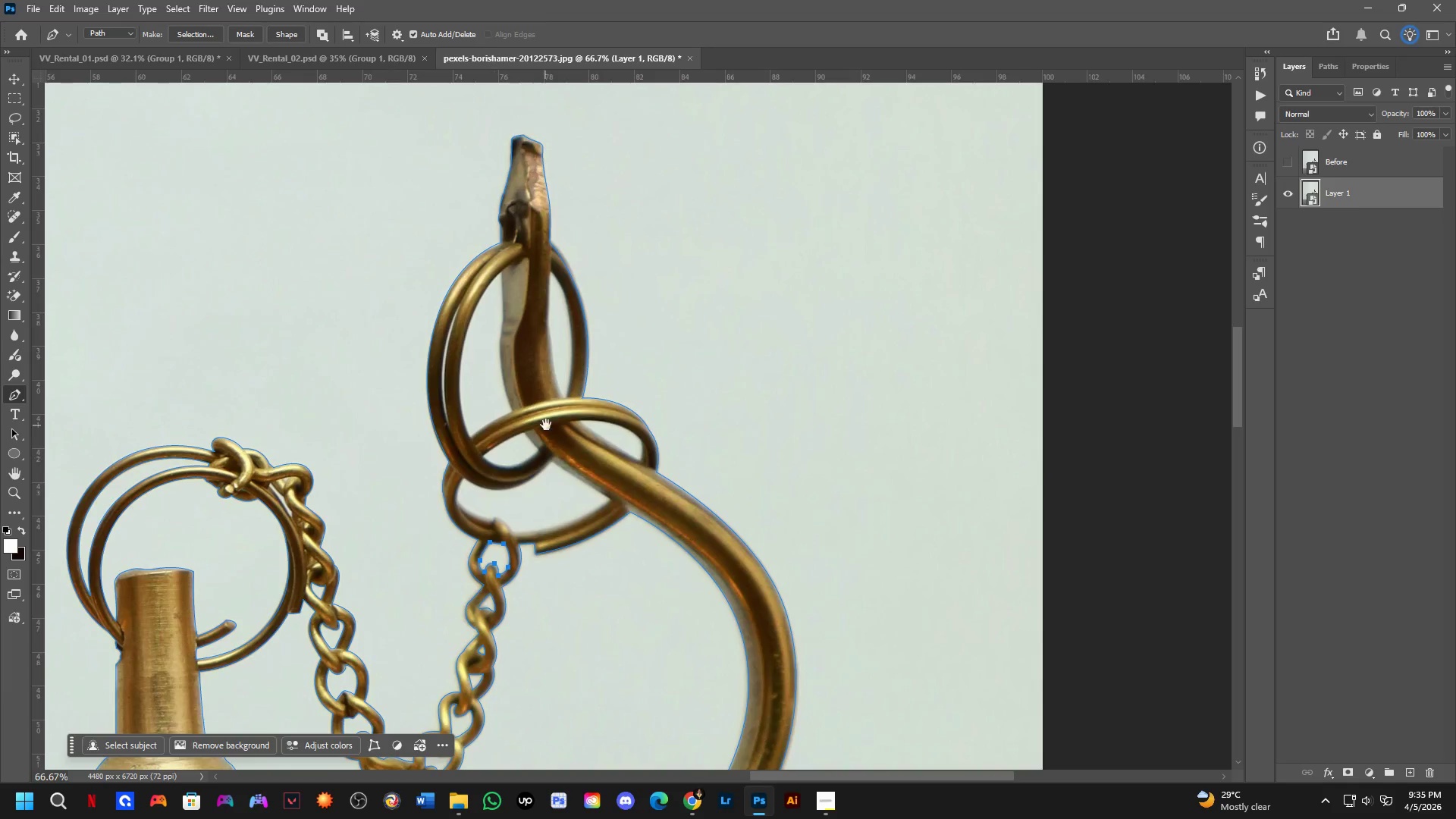 
key(Shift+ShiftLeft)
 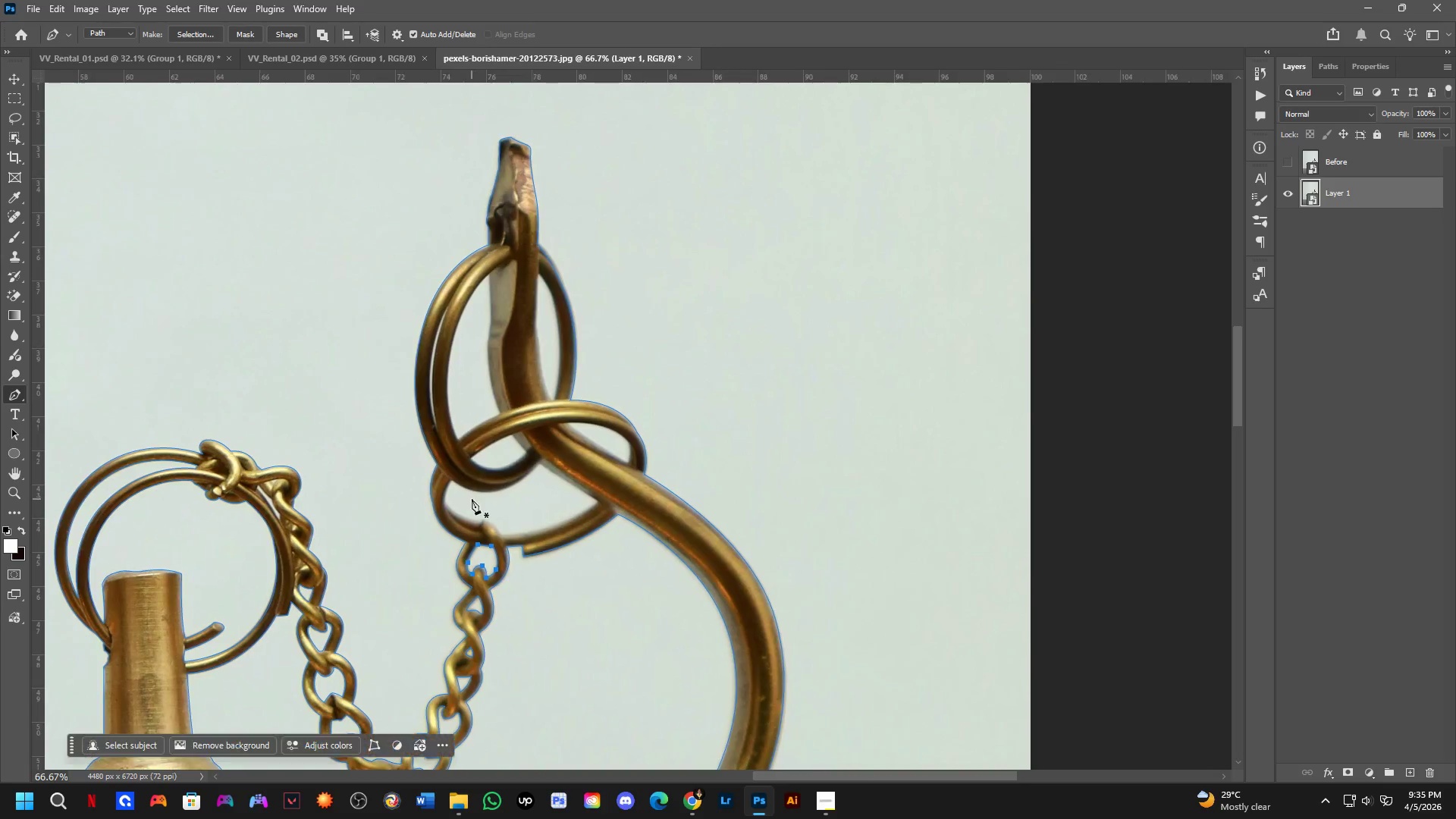 
scroll: coordinate [471, 499], scroll_direction: up, amount: 3.0
 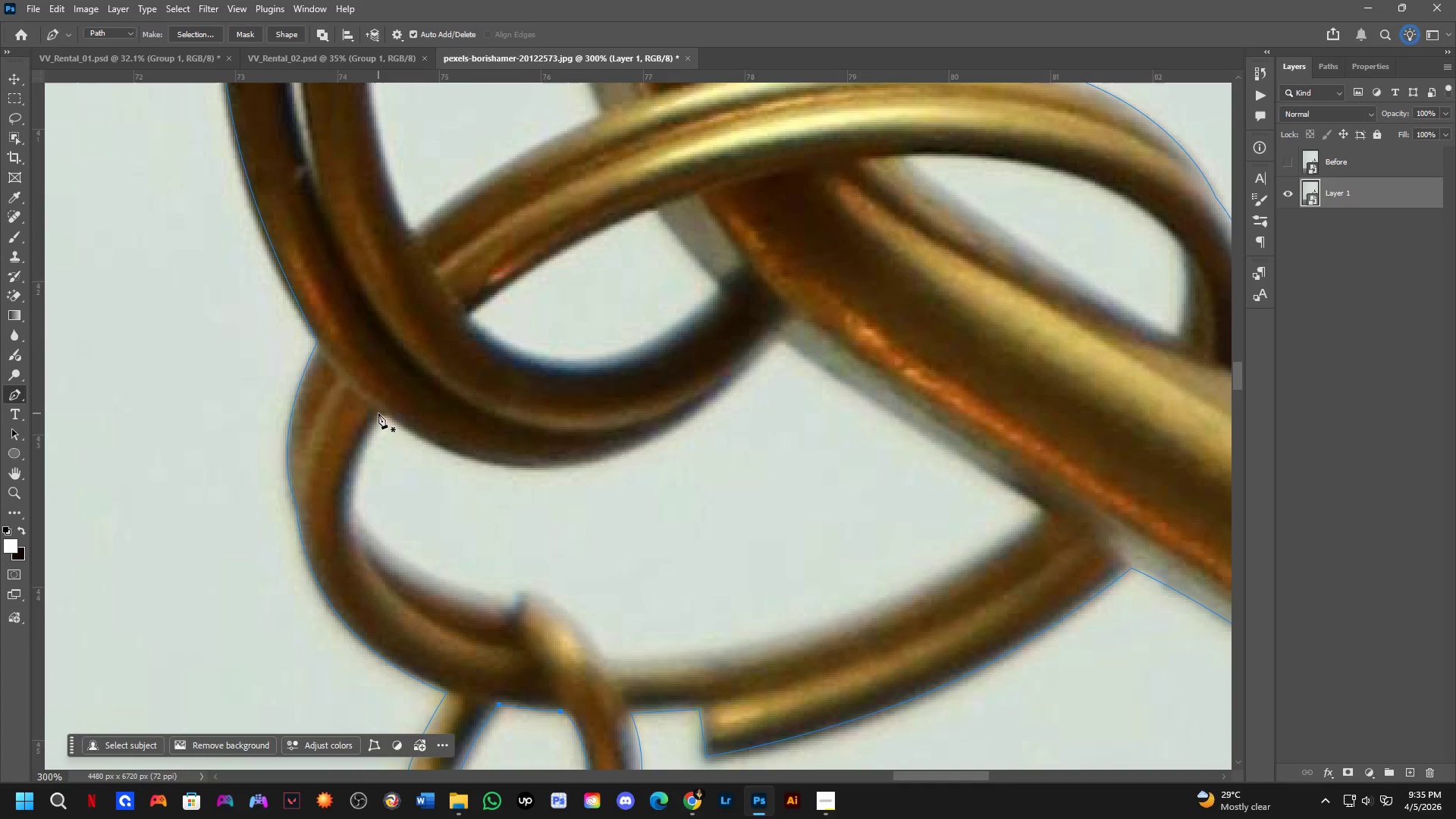 
left_click([381, 412])
 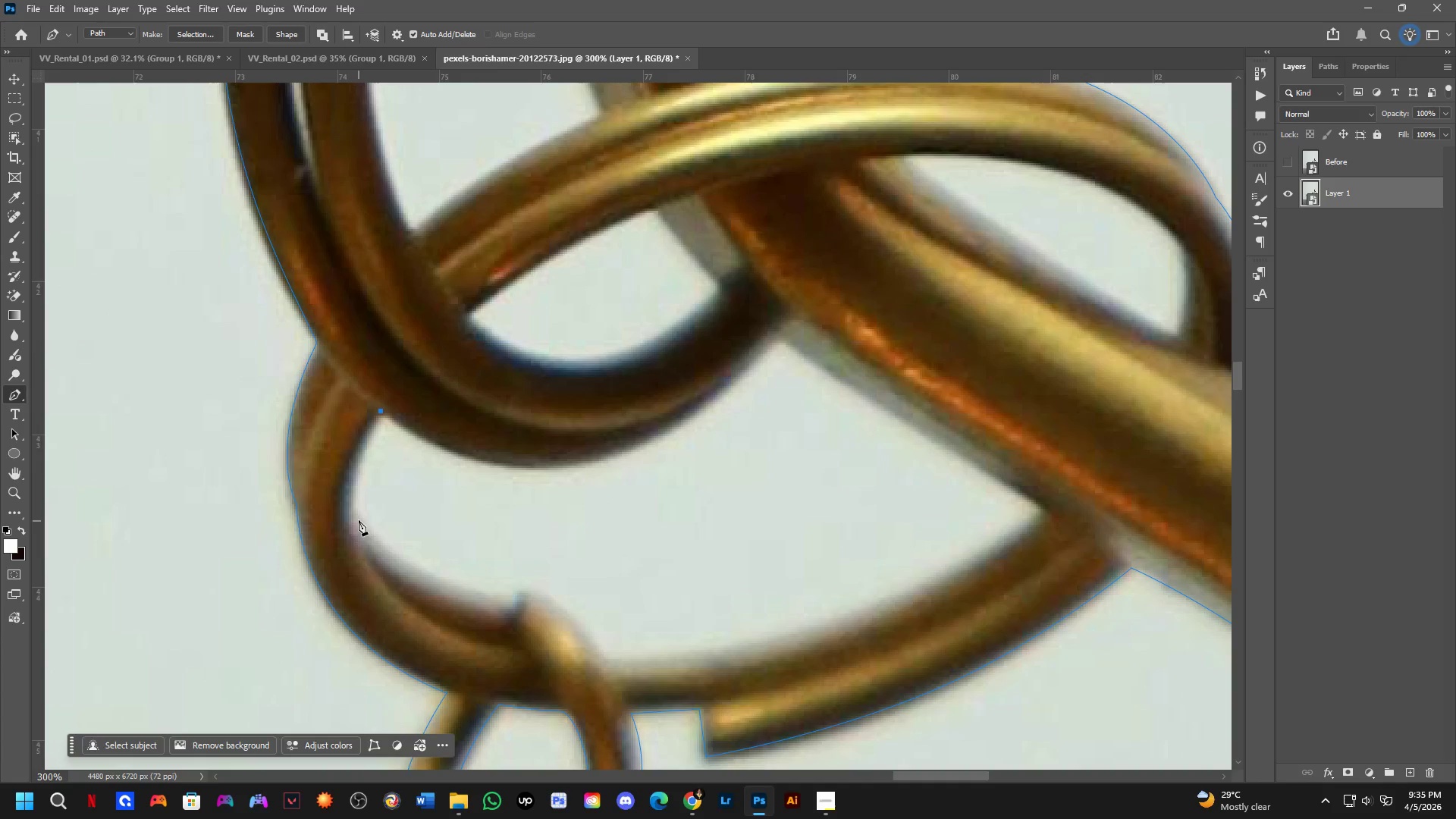 
left_click_drag(start_coordinate=[358, 518], to_coordinate=[371, 573])
 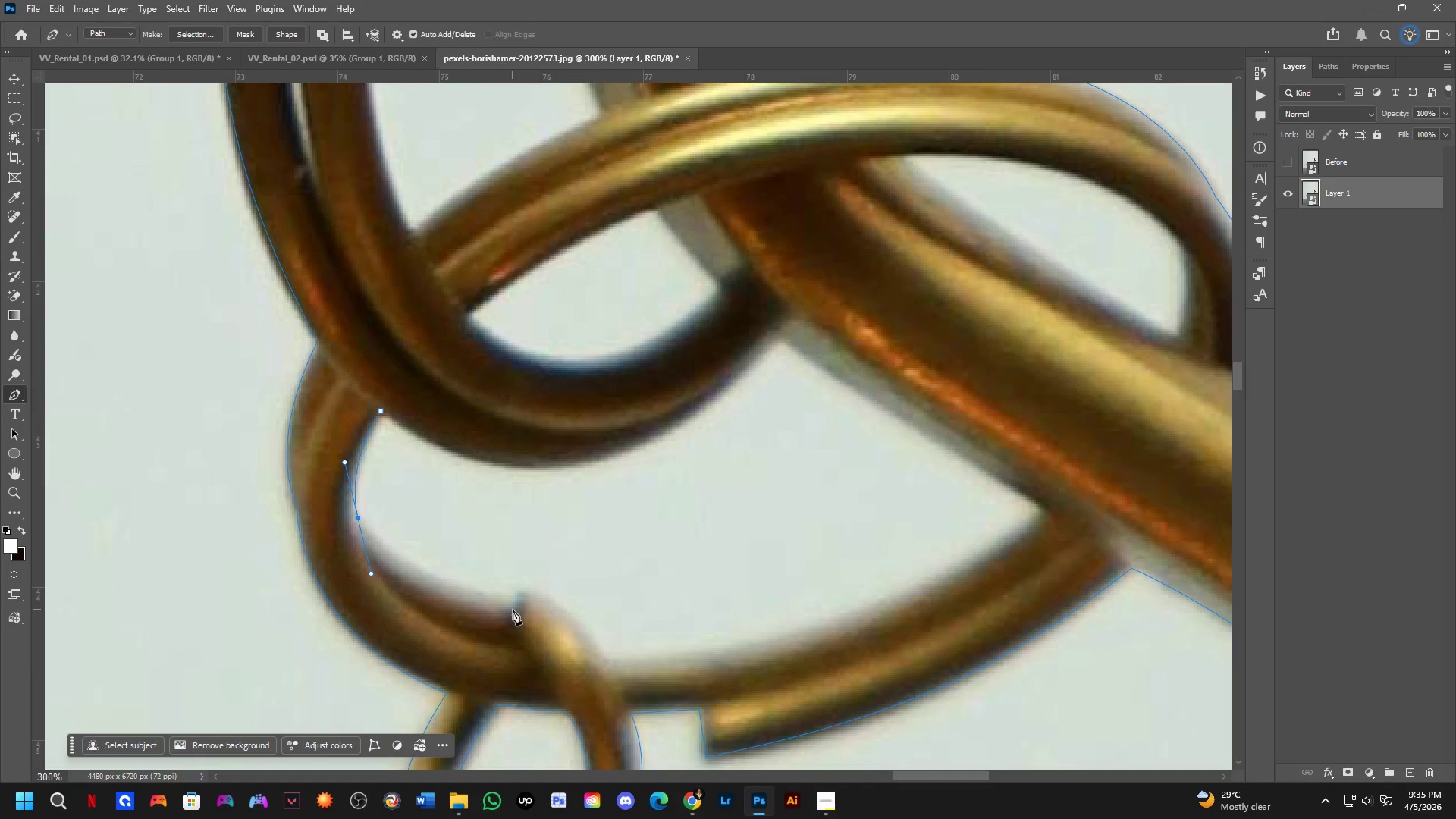 
left_click([511, 600])
 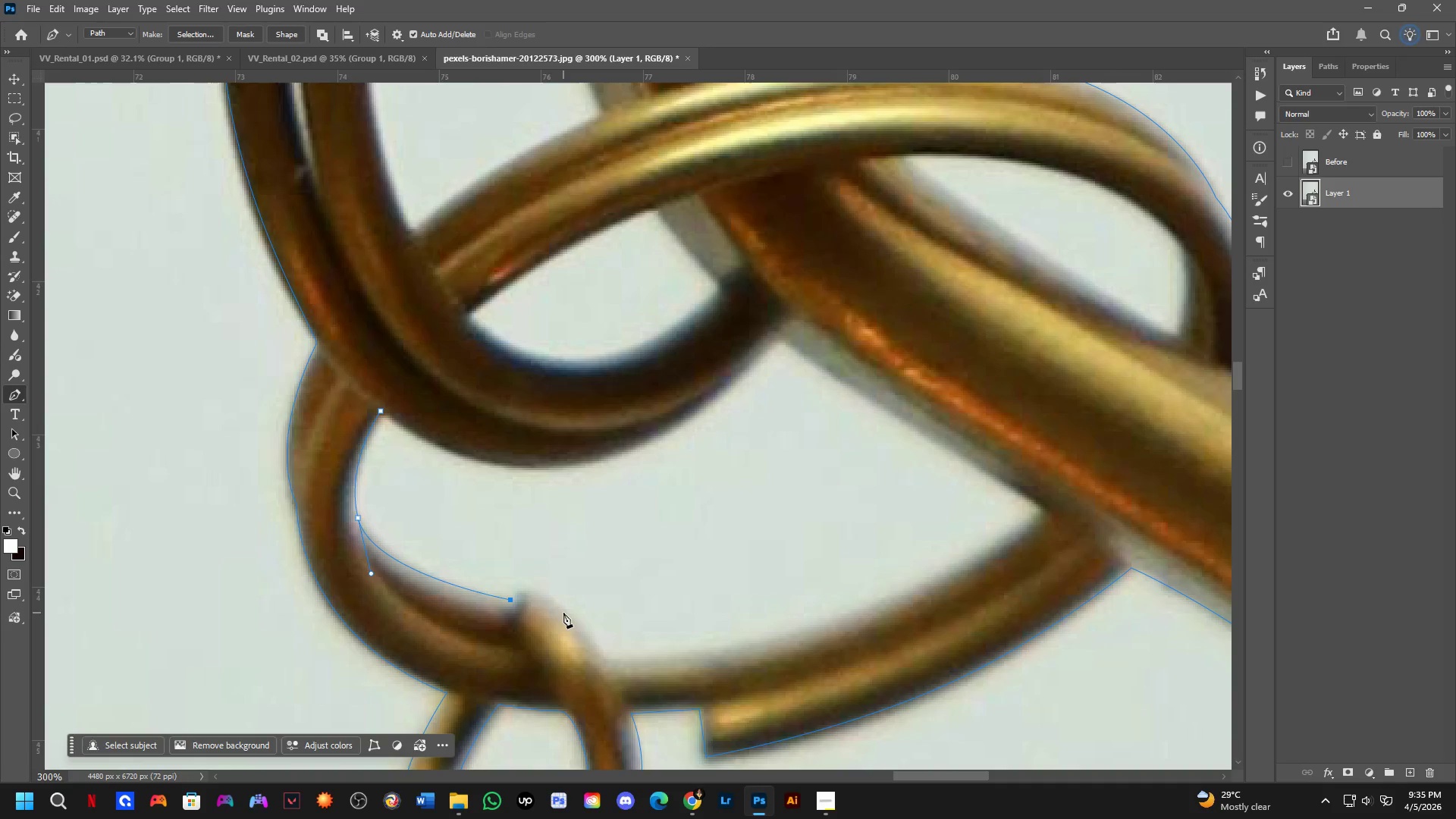 
left_click_drag(start_coordinate=[570, 613], to_coordinate=[600, 654])
 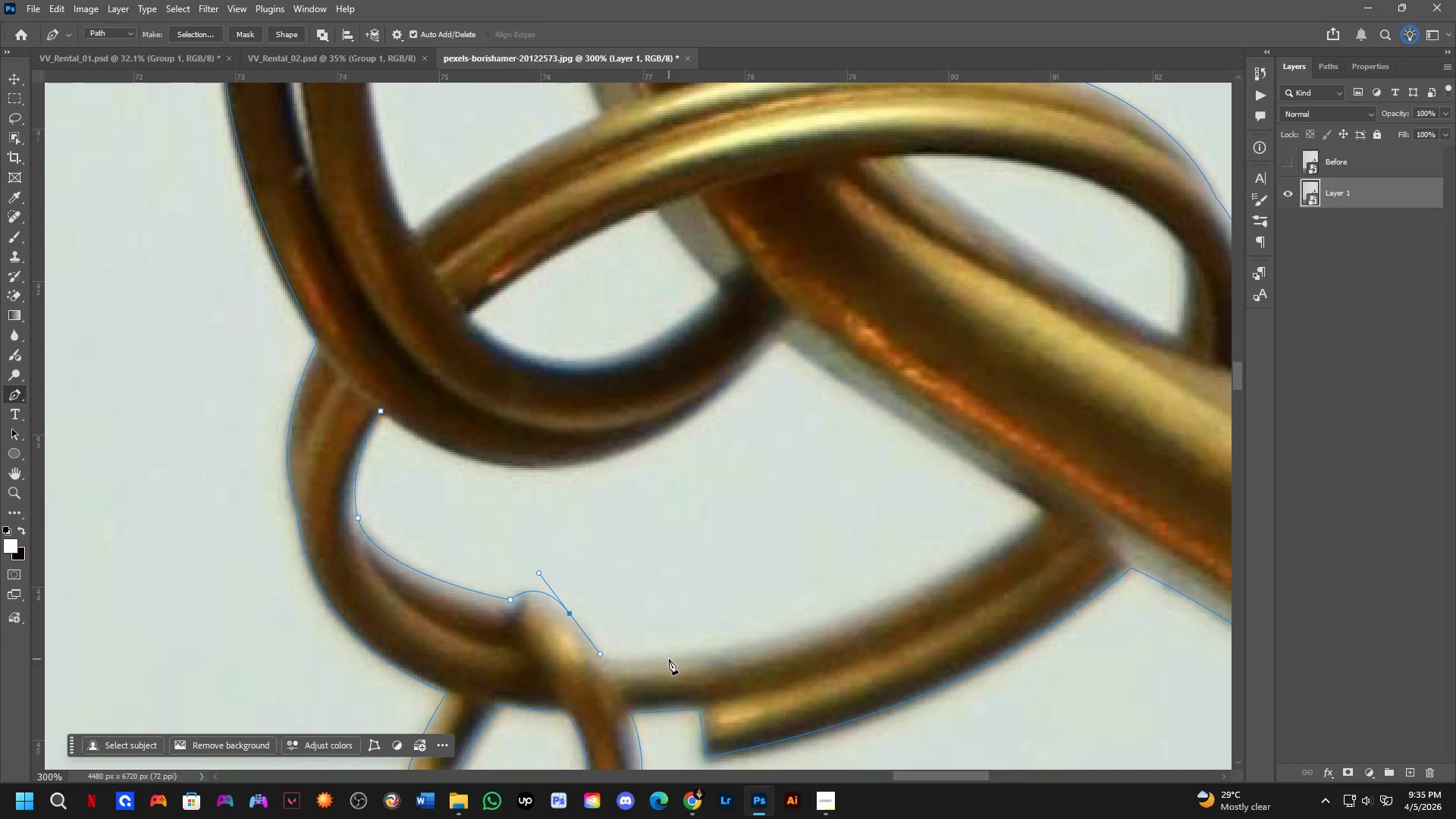 
left_click_drag(start_coordinate=[686, 651], to_coordinate=[766, 636])
 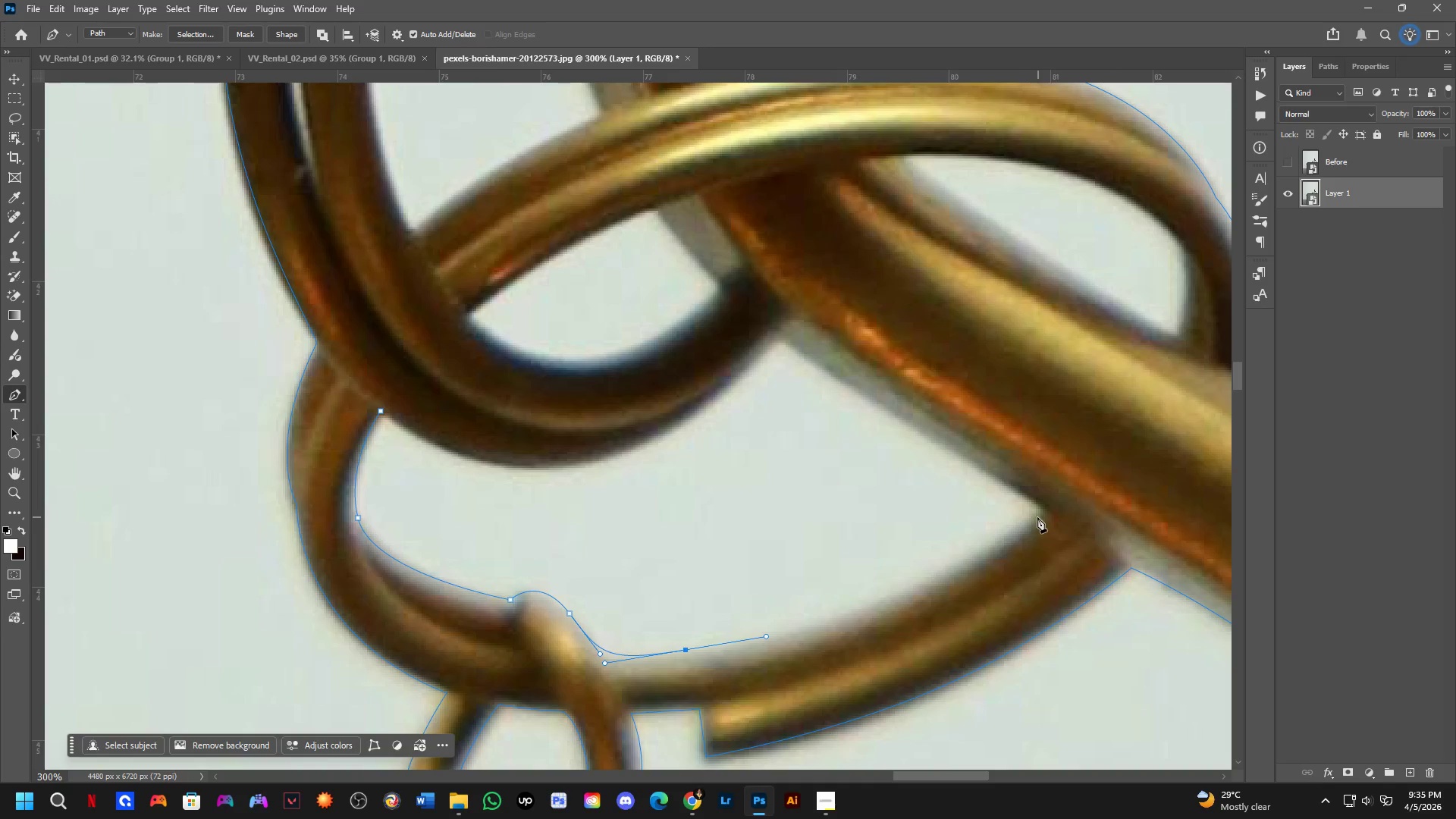 
left_click_drag(start_coordinate=[1037, 510], to_coordinate=[1115, 438])
 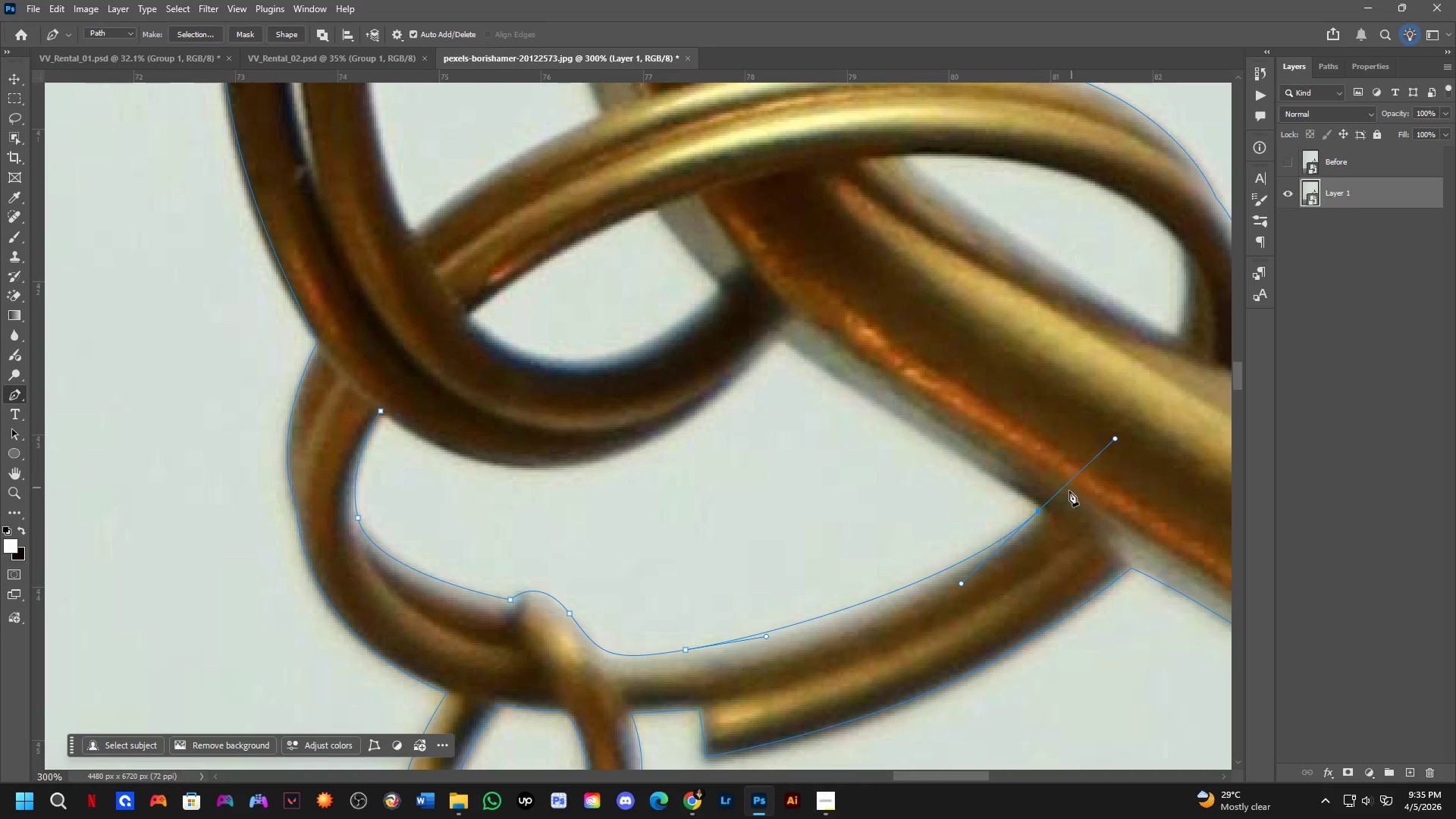 
scroll: coordinate [1058, 526], scroll_direction: down, amount: 2.0
 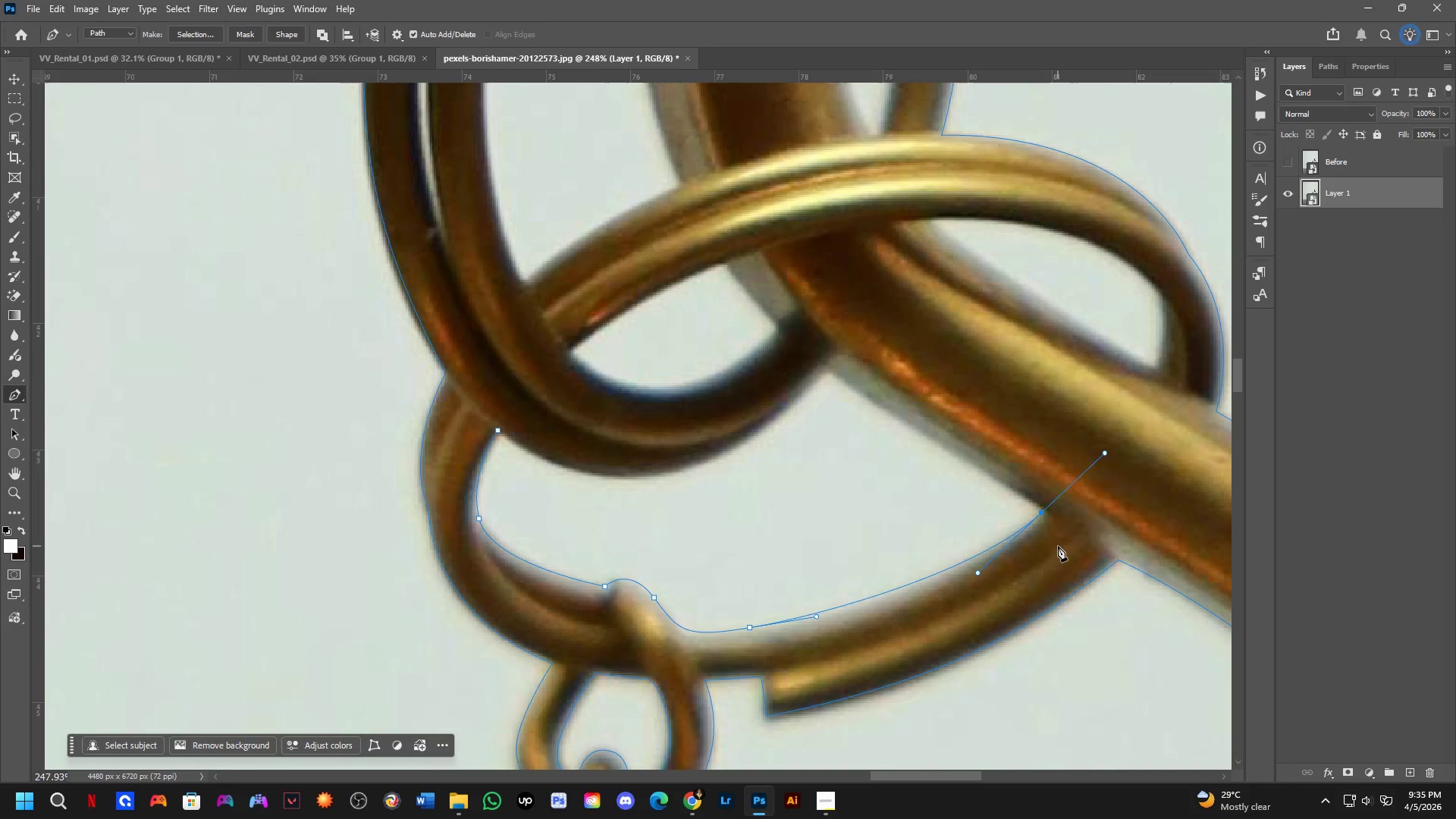 
wait(8.67)
 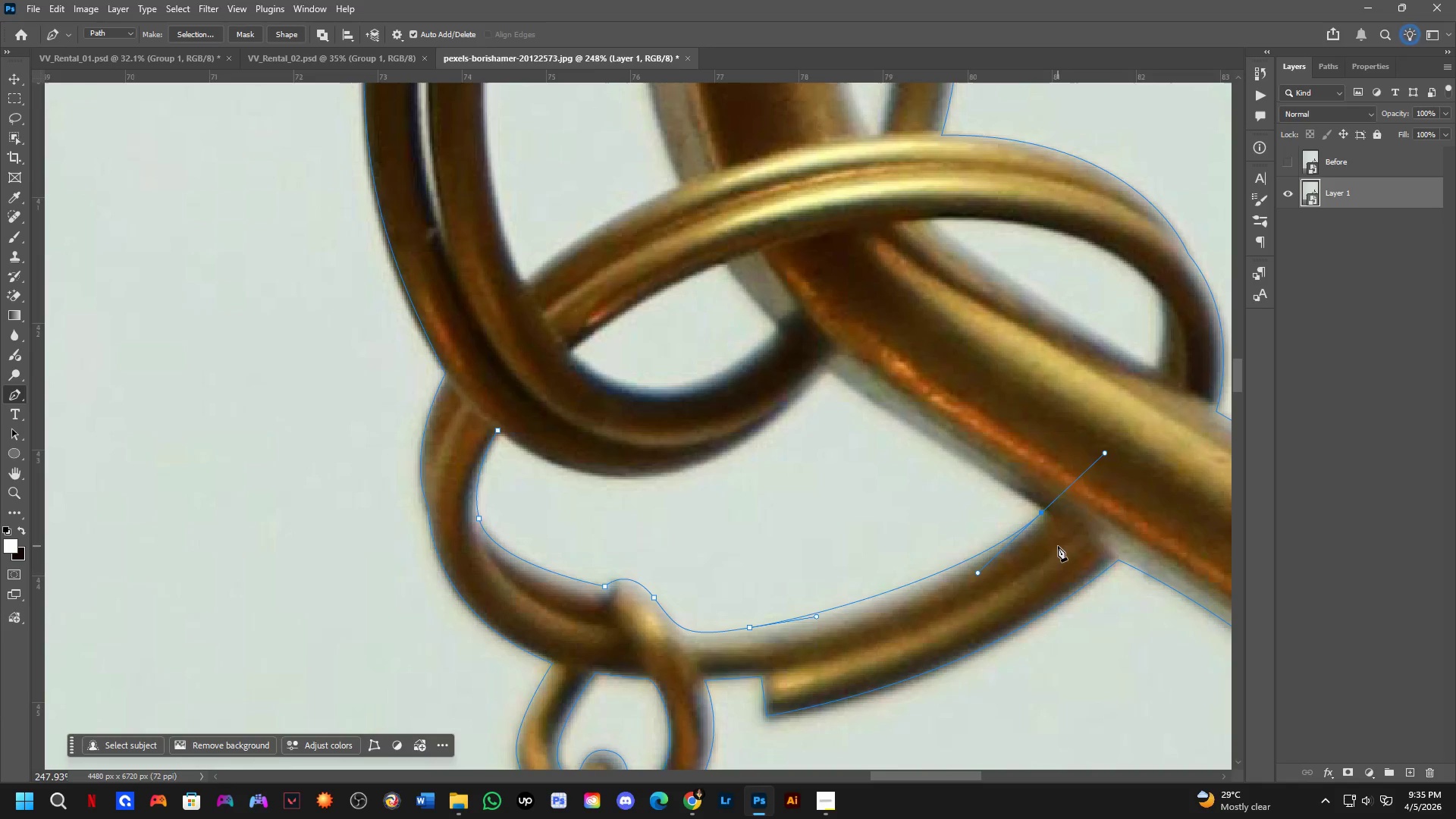 
scroll: coordinate [990, 535], scroll_direction: up, amount: 1.0
 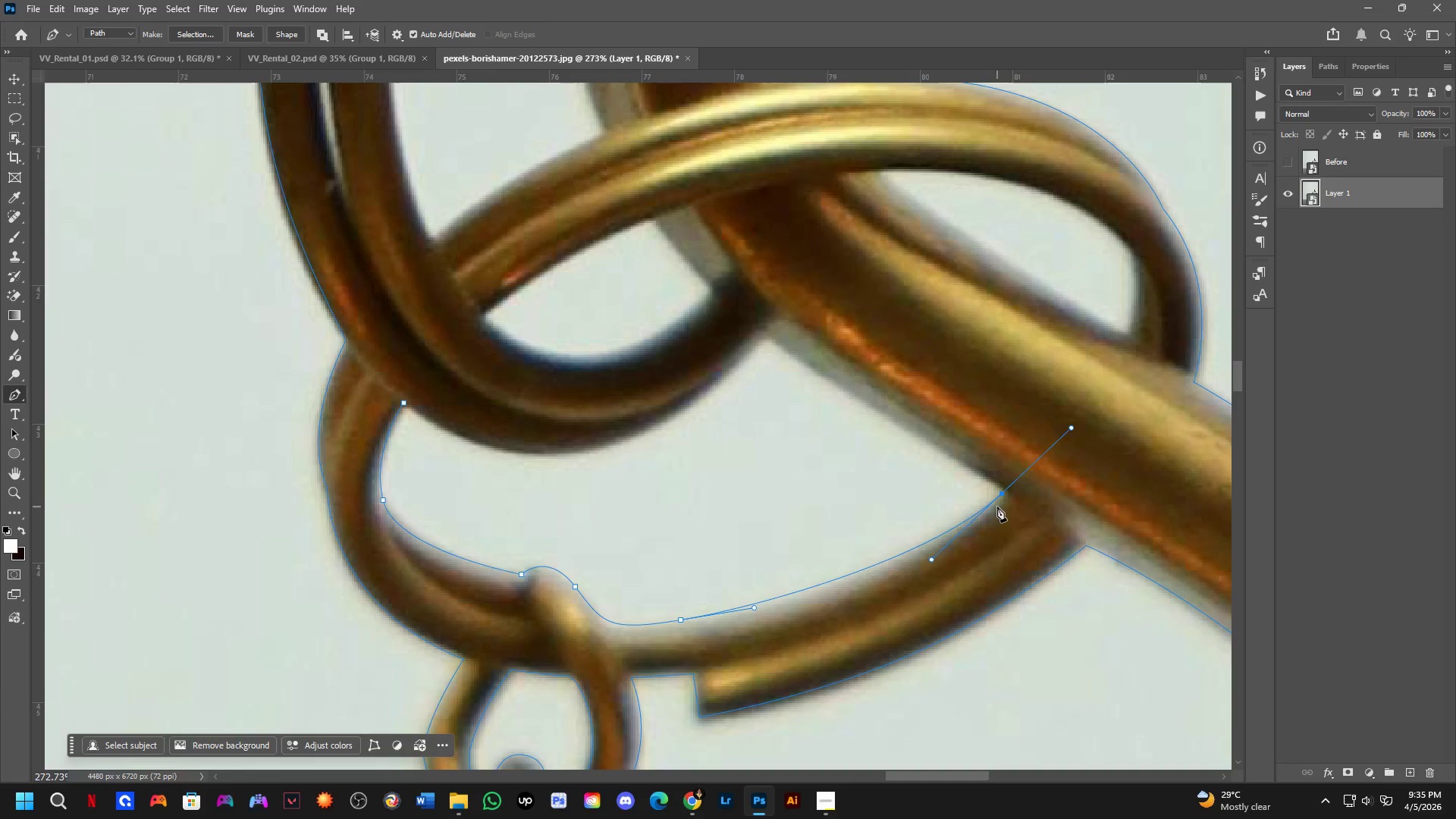 
hold_key(key=AltLeft, duration=0.45)
left_click([1003, 492])
 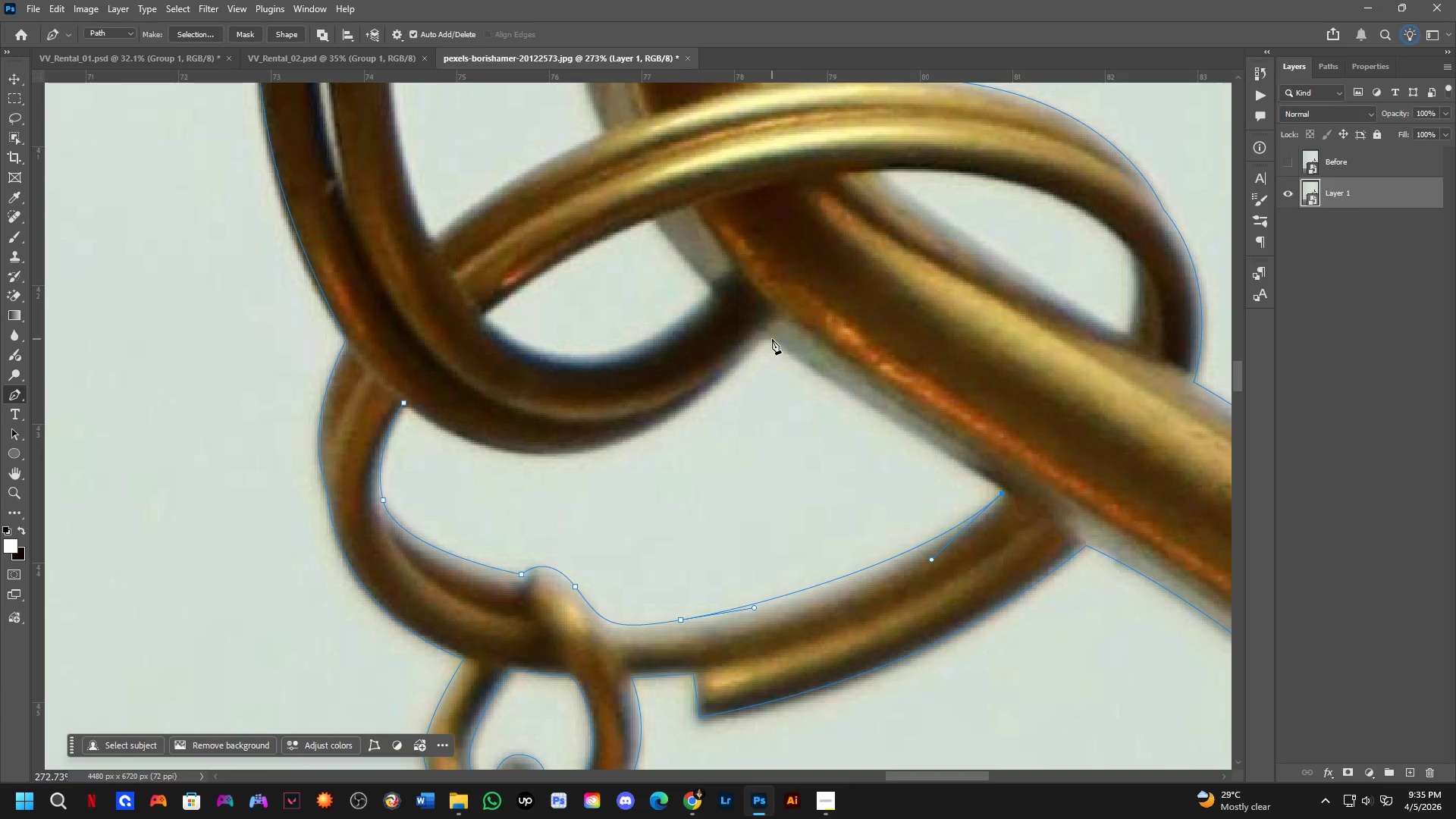 
left_click([766, 339])
 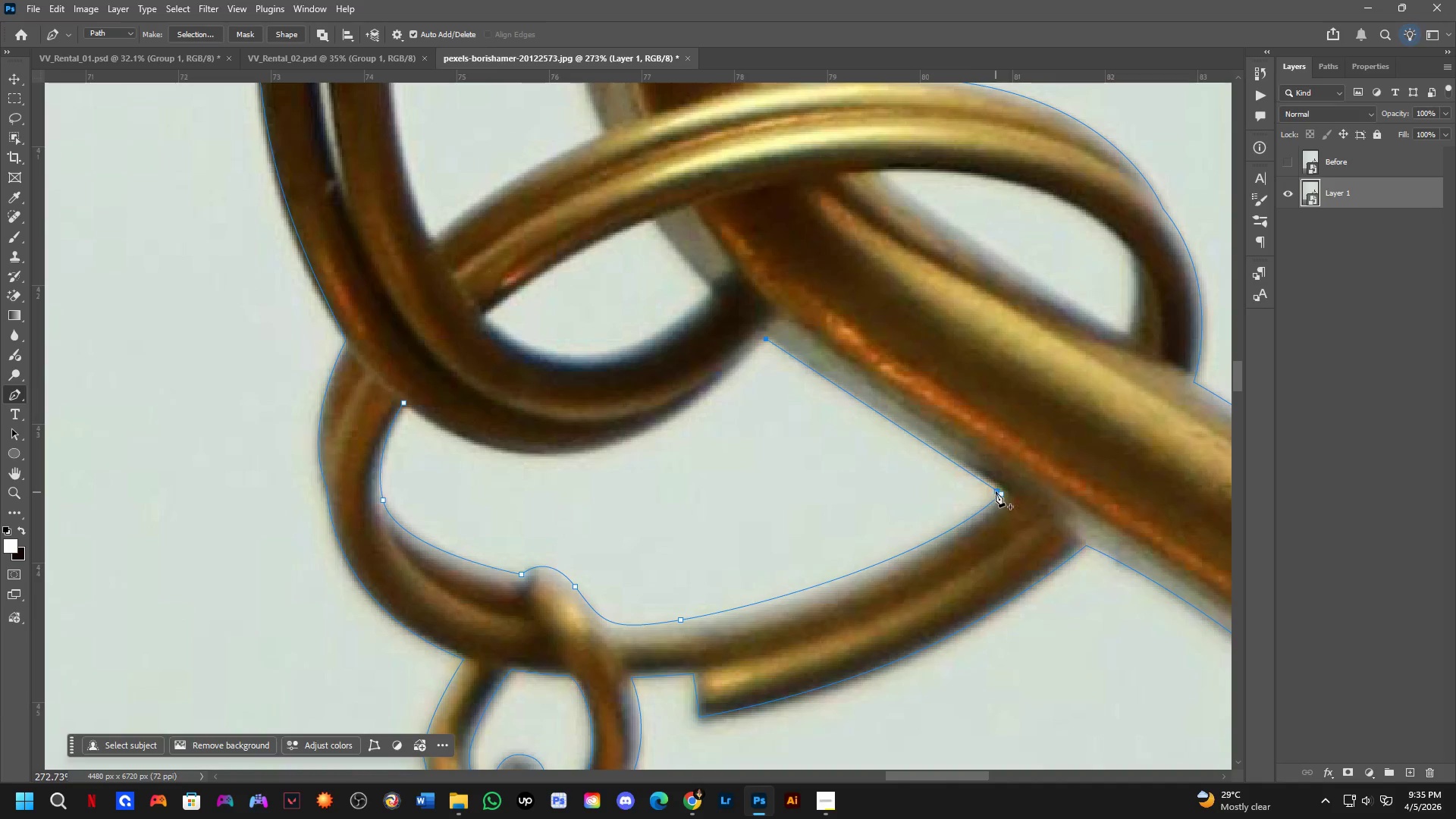 
hold_key(key=ControlLeft, duration=1.11)
left_click_drag(start_coordinate=[1003, 493], to_coordinate=[1009, 490])
 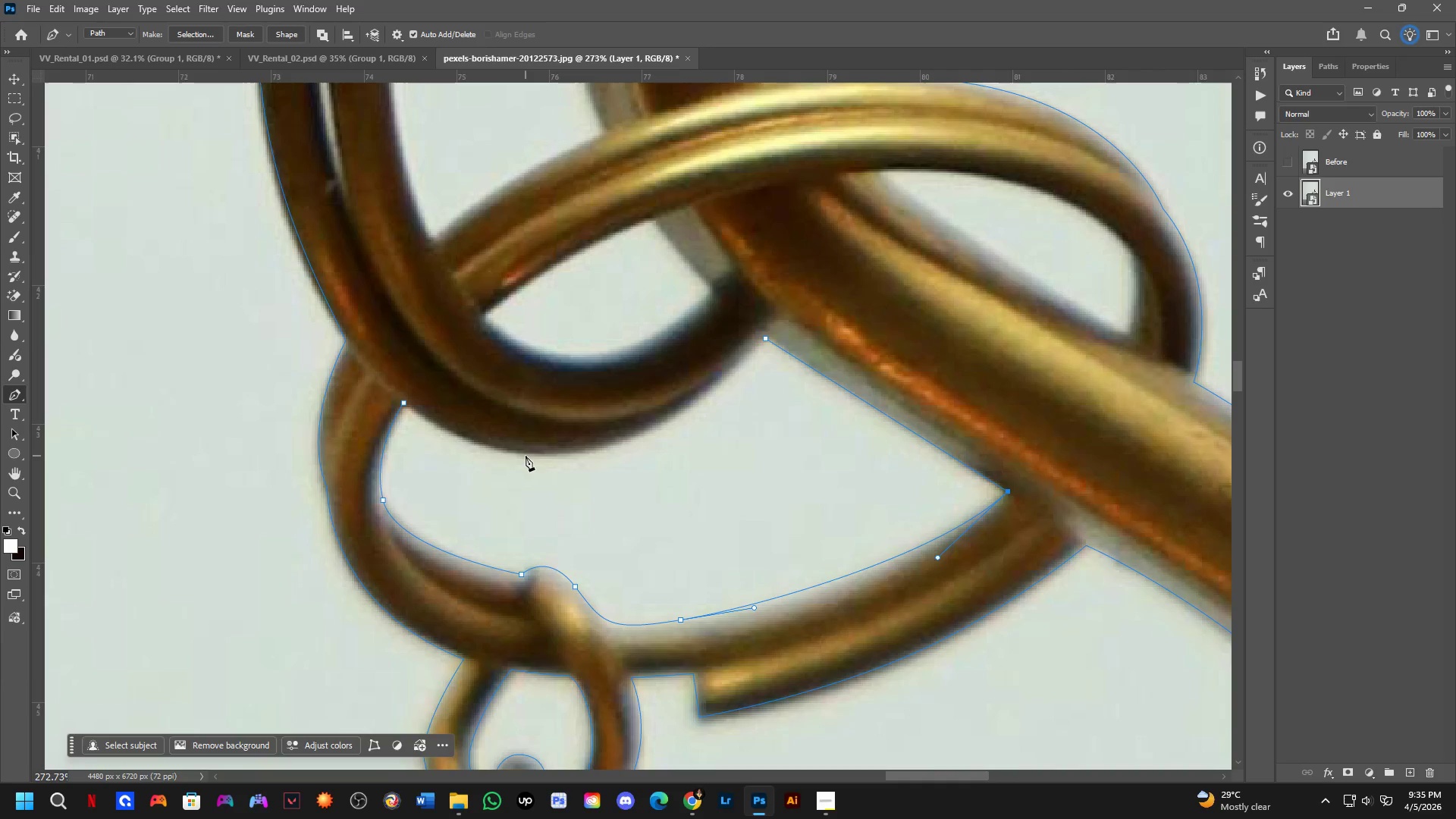 
left_click_drag(start_coordinate=[523, 454], to_coordinate=[365, 445])
 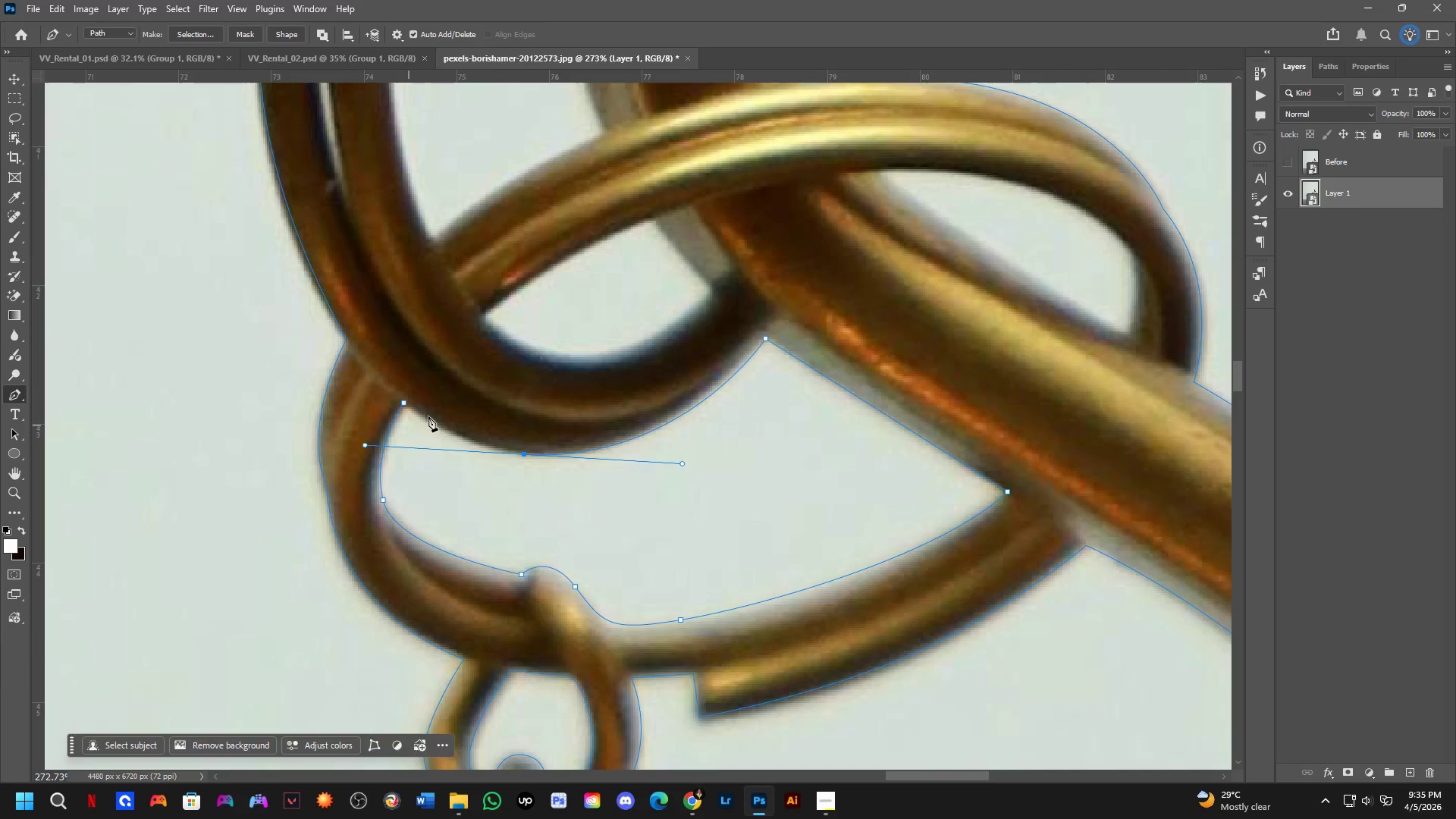 
hold_key(key=Space, duration=0.66)
 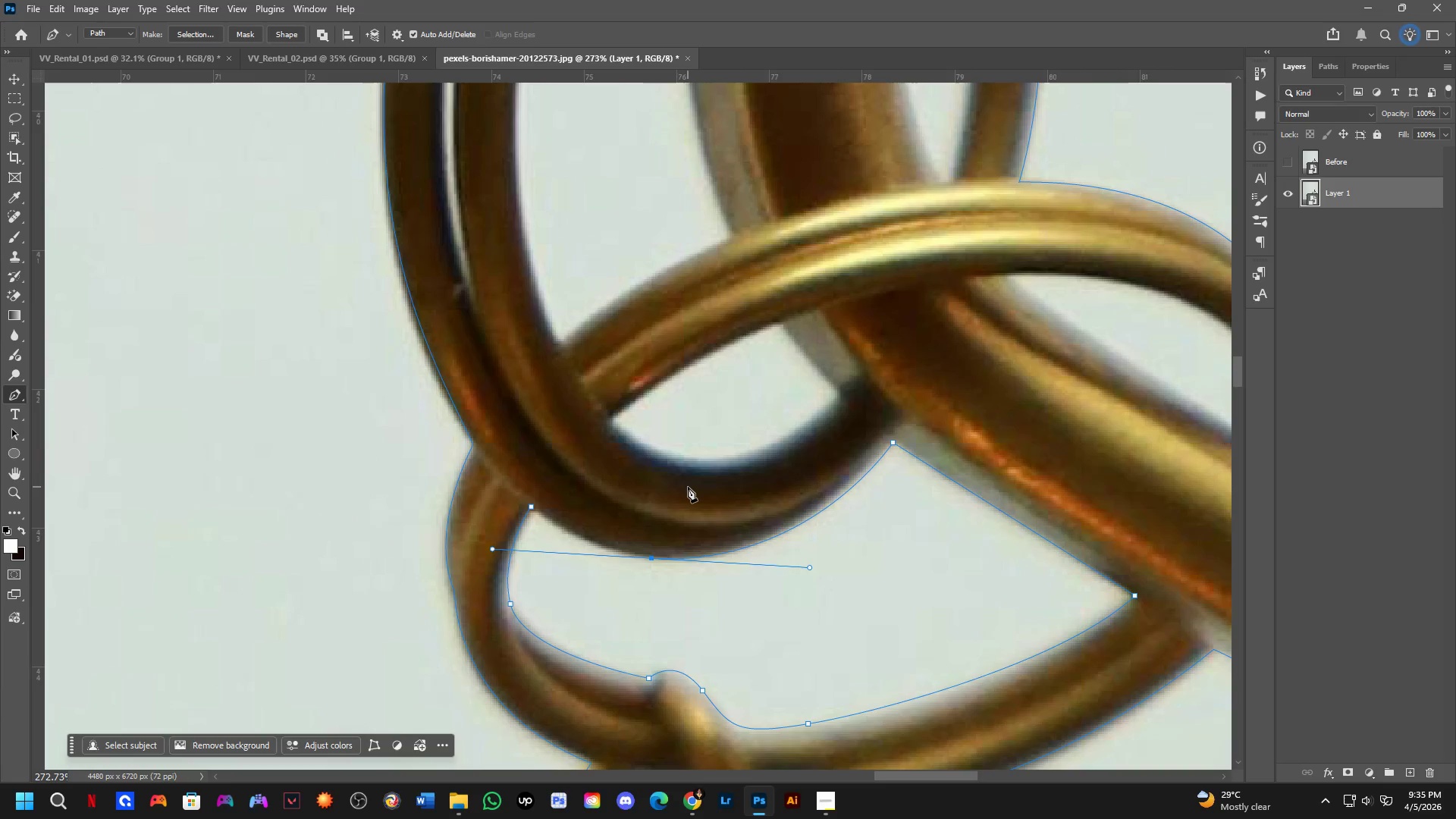 
left_click_drag(start_coordinate=[545, 346], to_coordinate=[673, 450])
 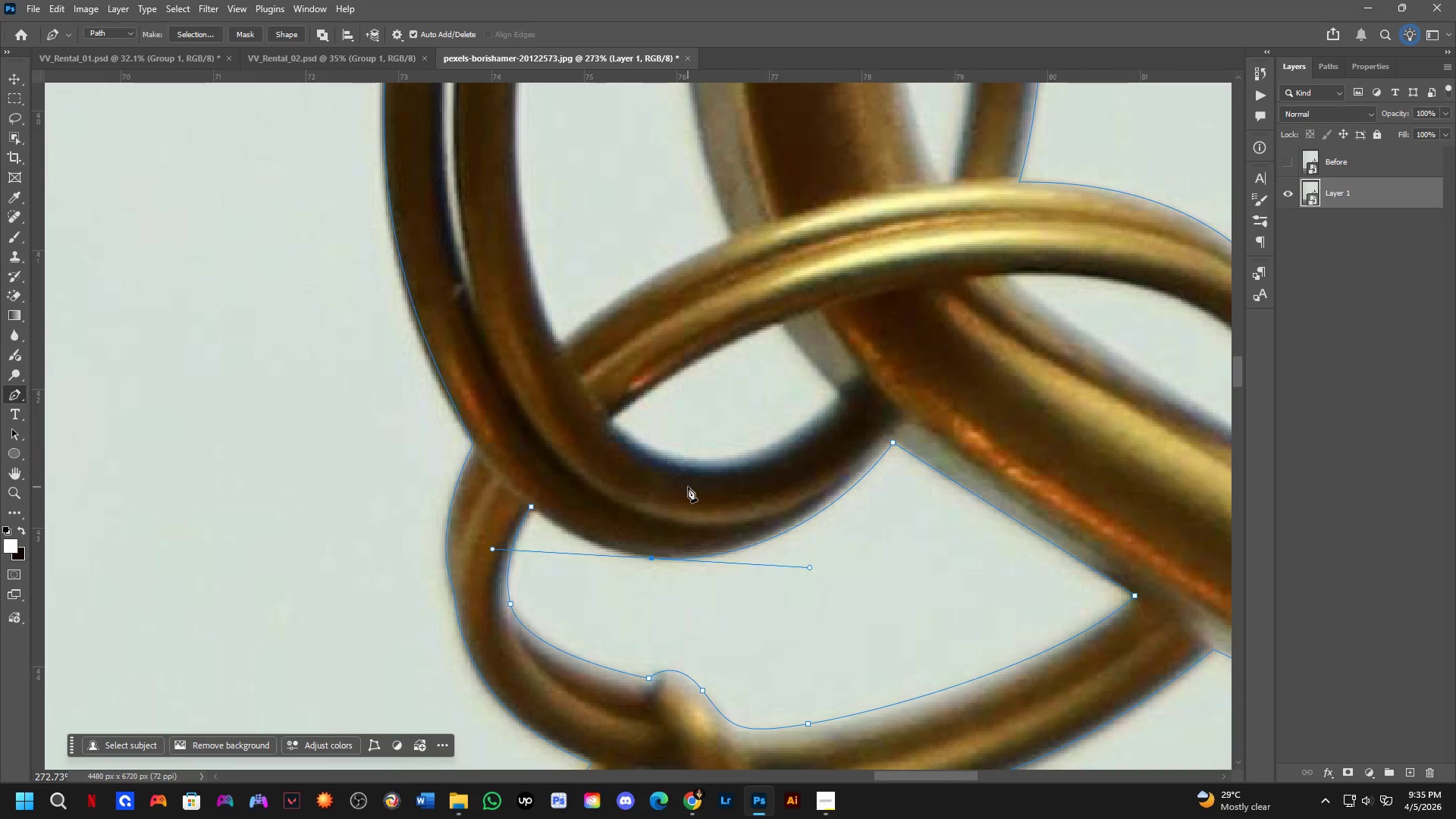 
scroll: coordinate [690, 482], scroll_direction: down, amount: 1.0
 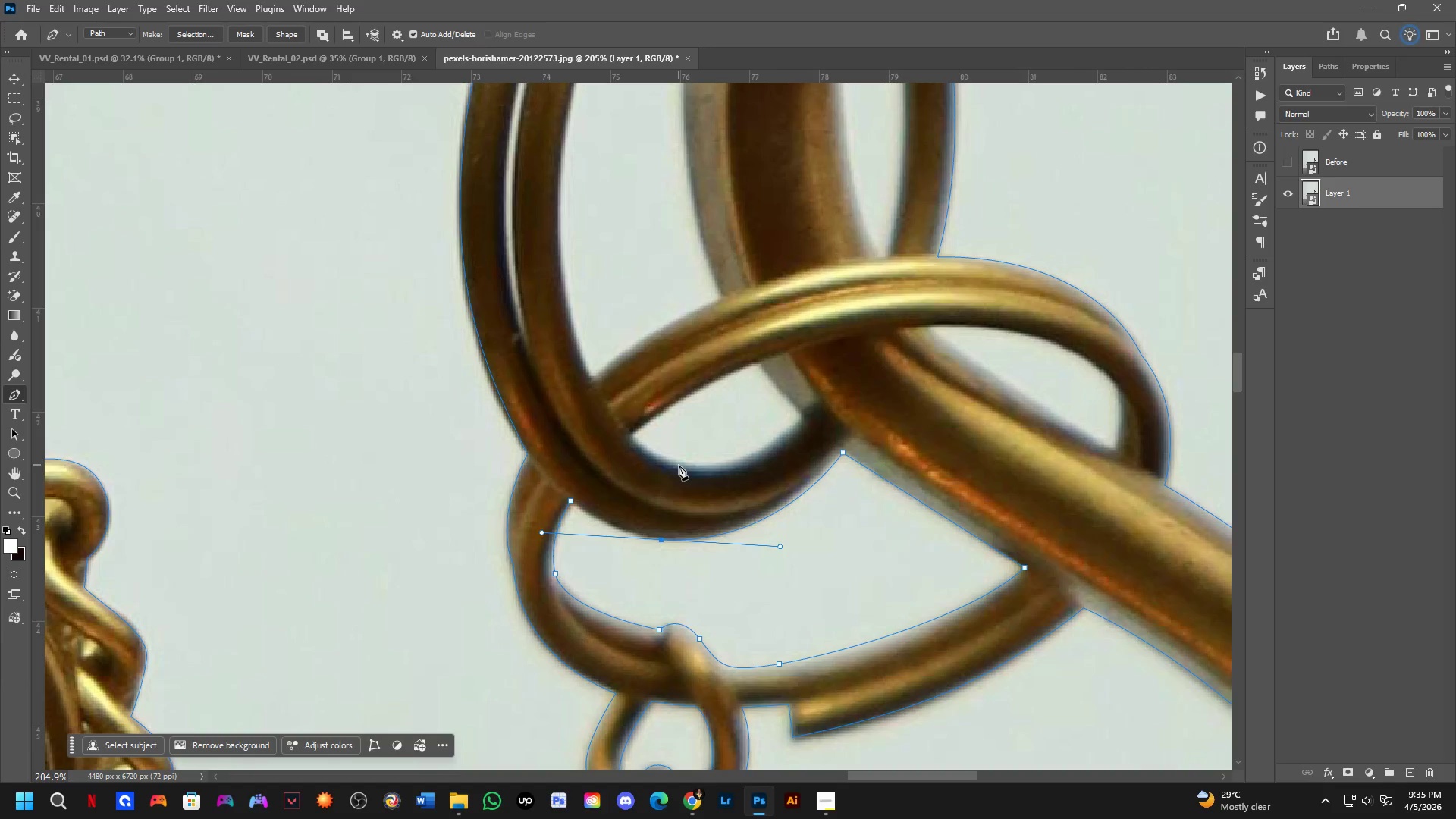 
wait(10.61)
 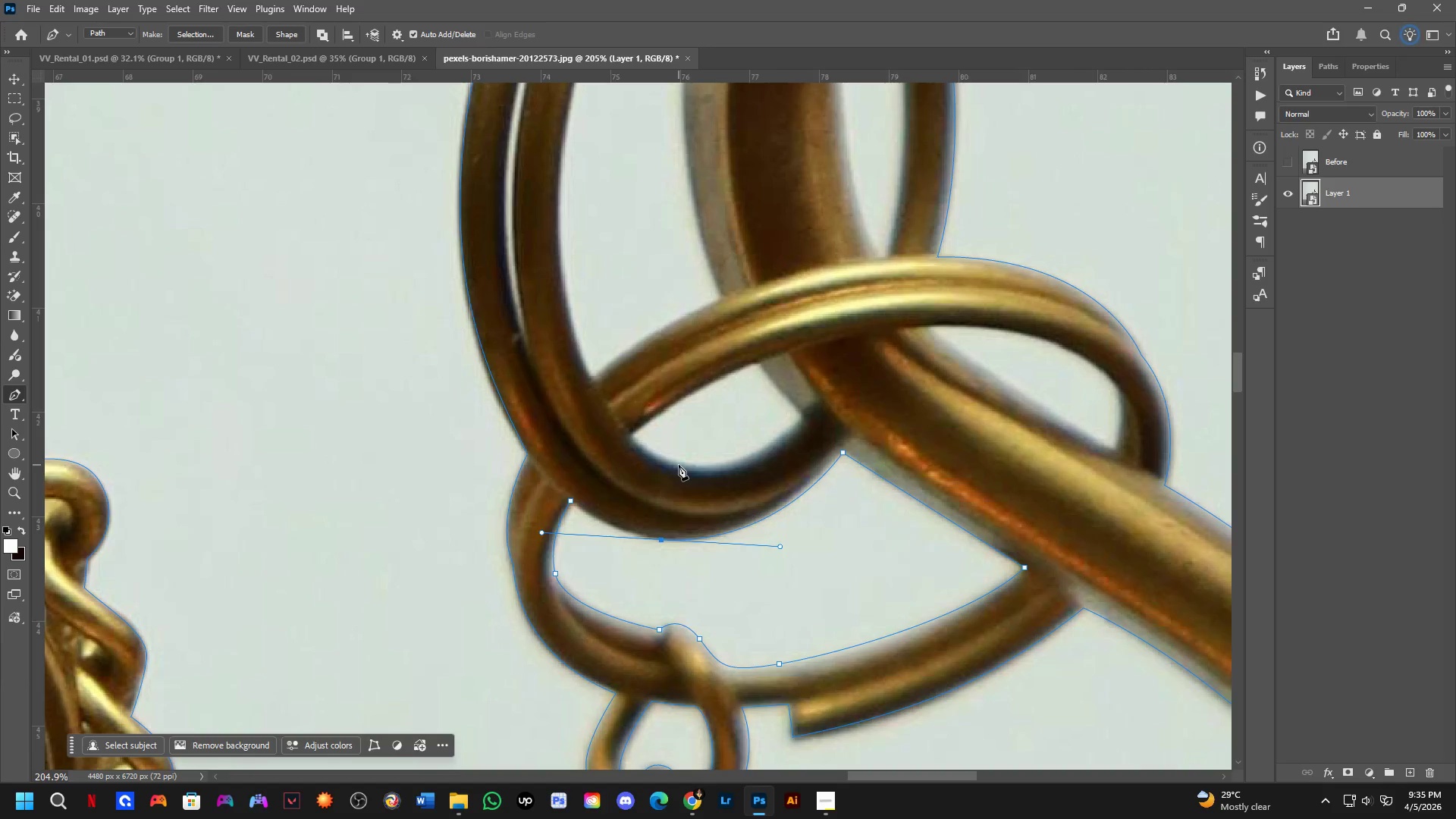 
key(Alt+AltLeft)
 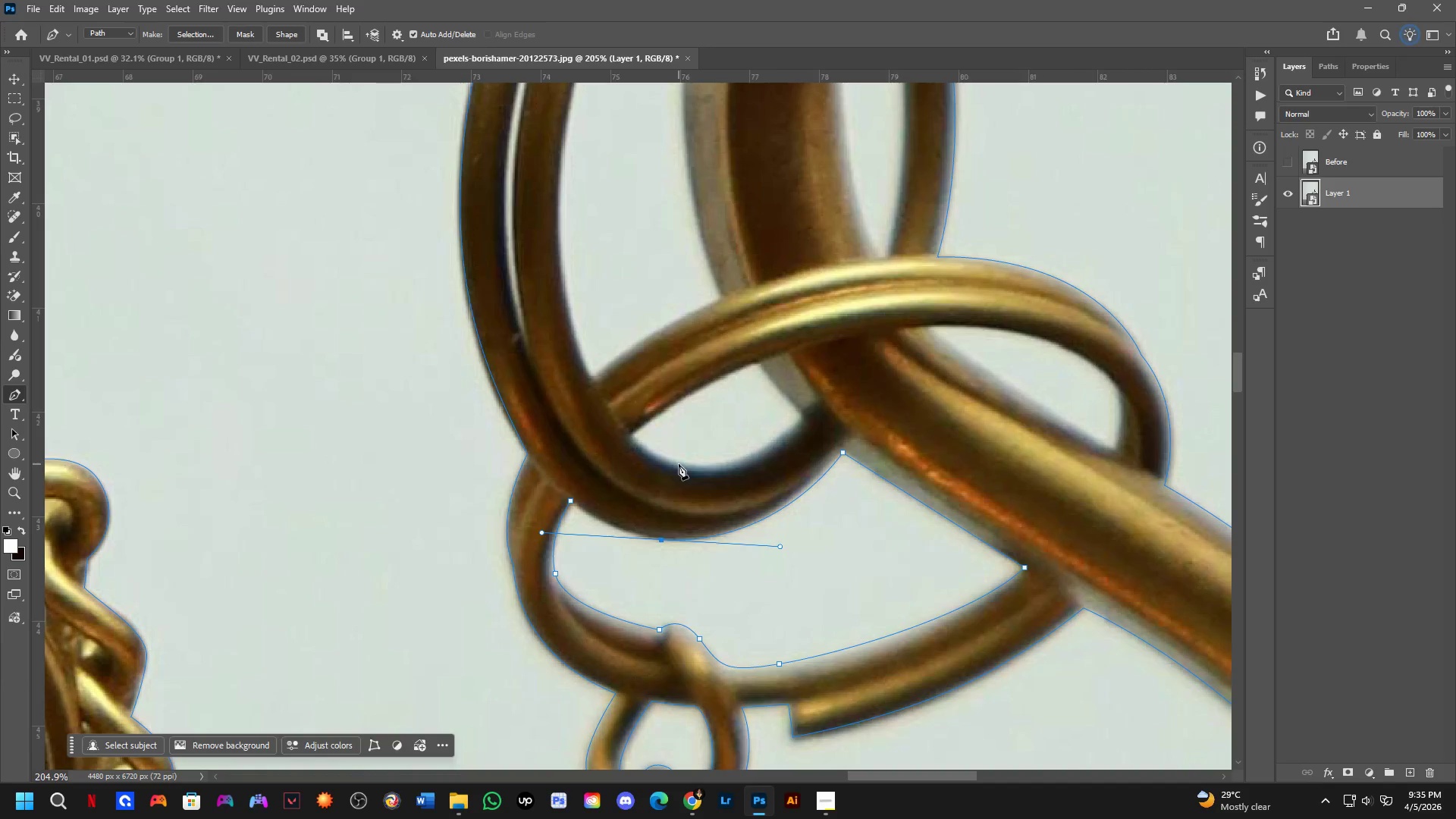 
key(Alt+Tab)